 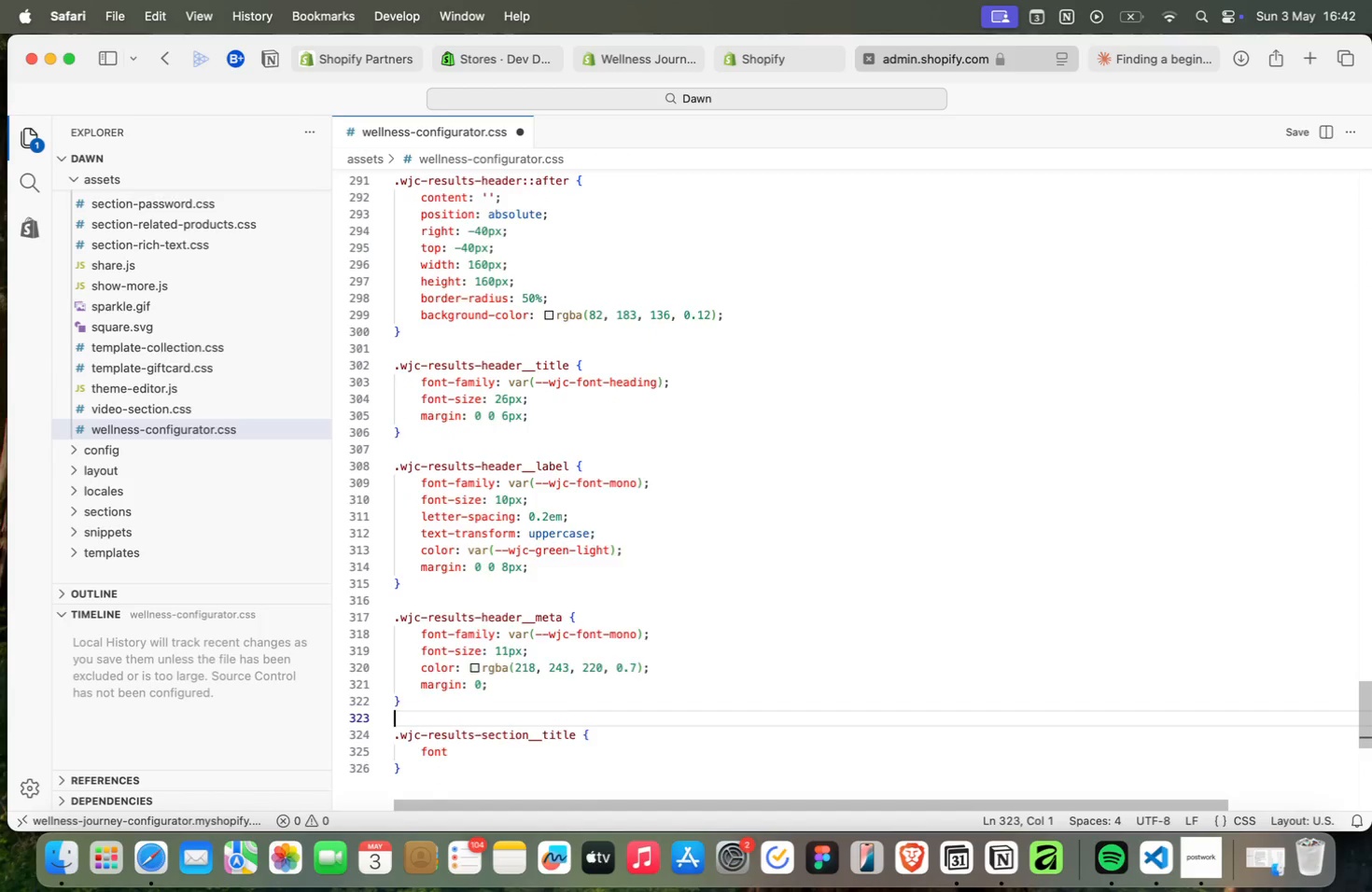 
key(ArrowDown)
 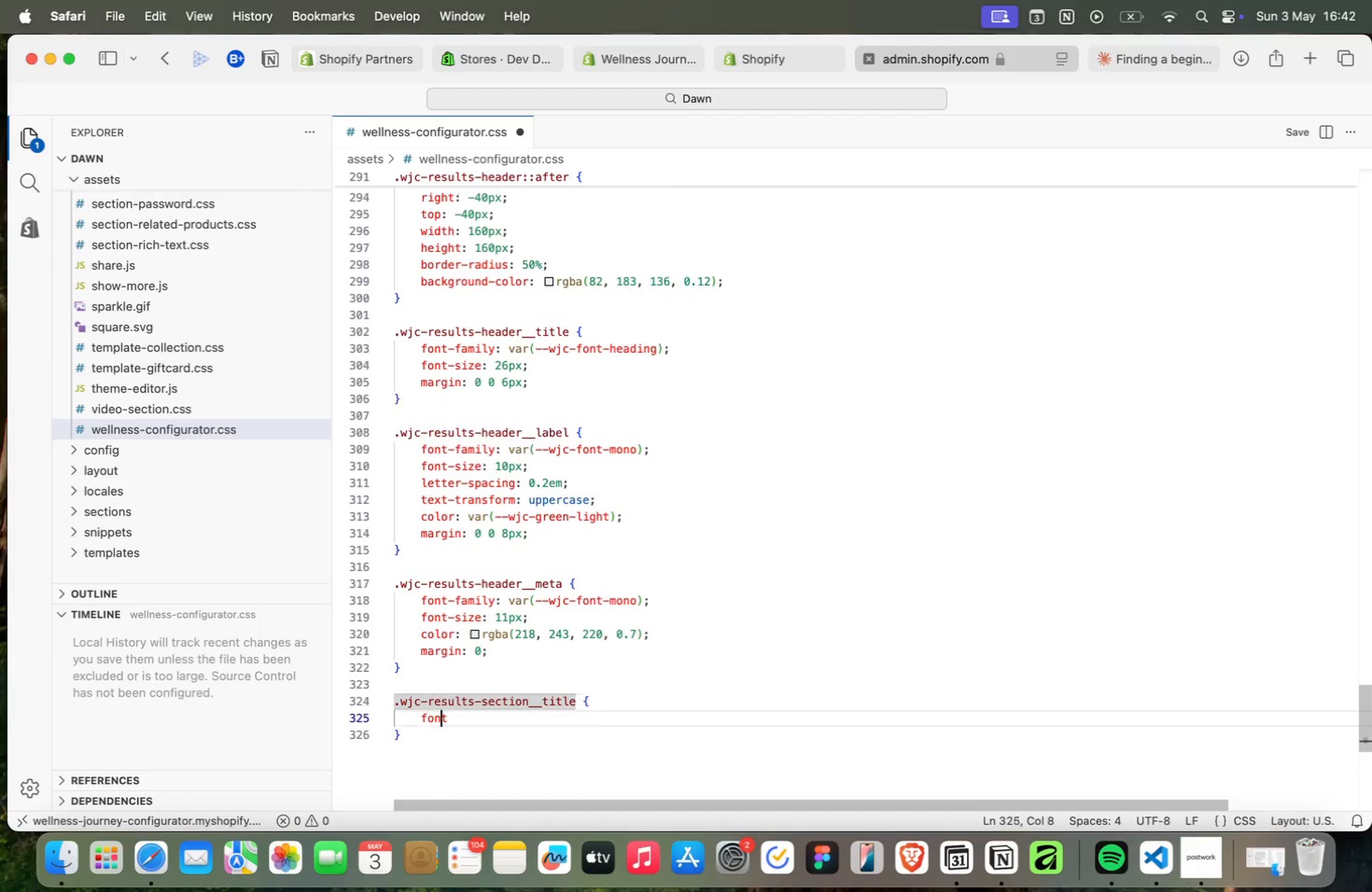 
key(ArrowDown)
 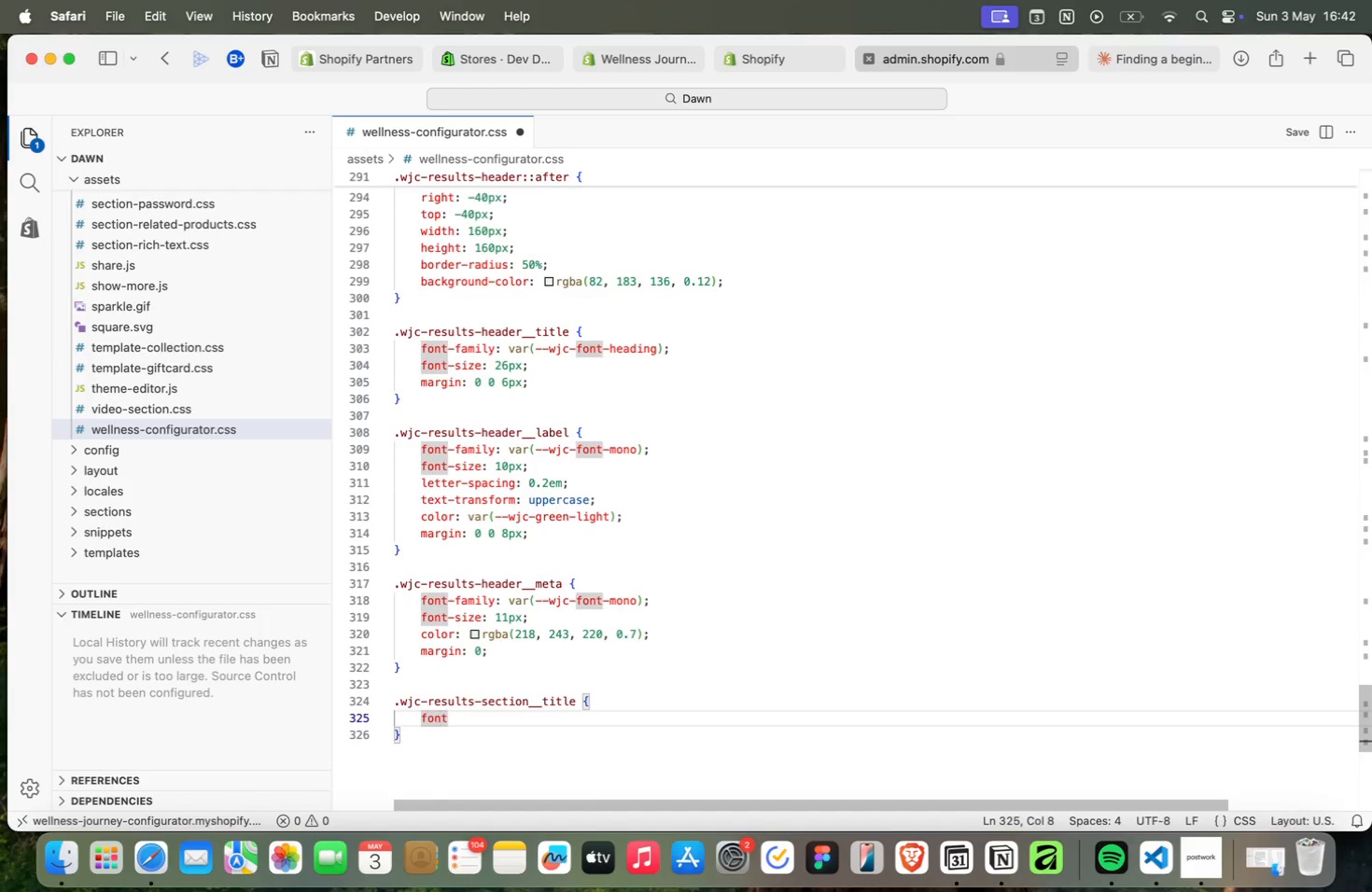 
key(ArrowDown)
 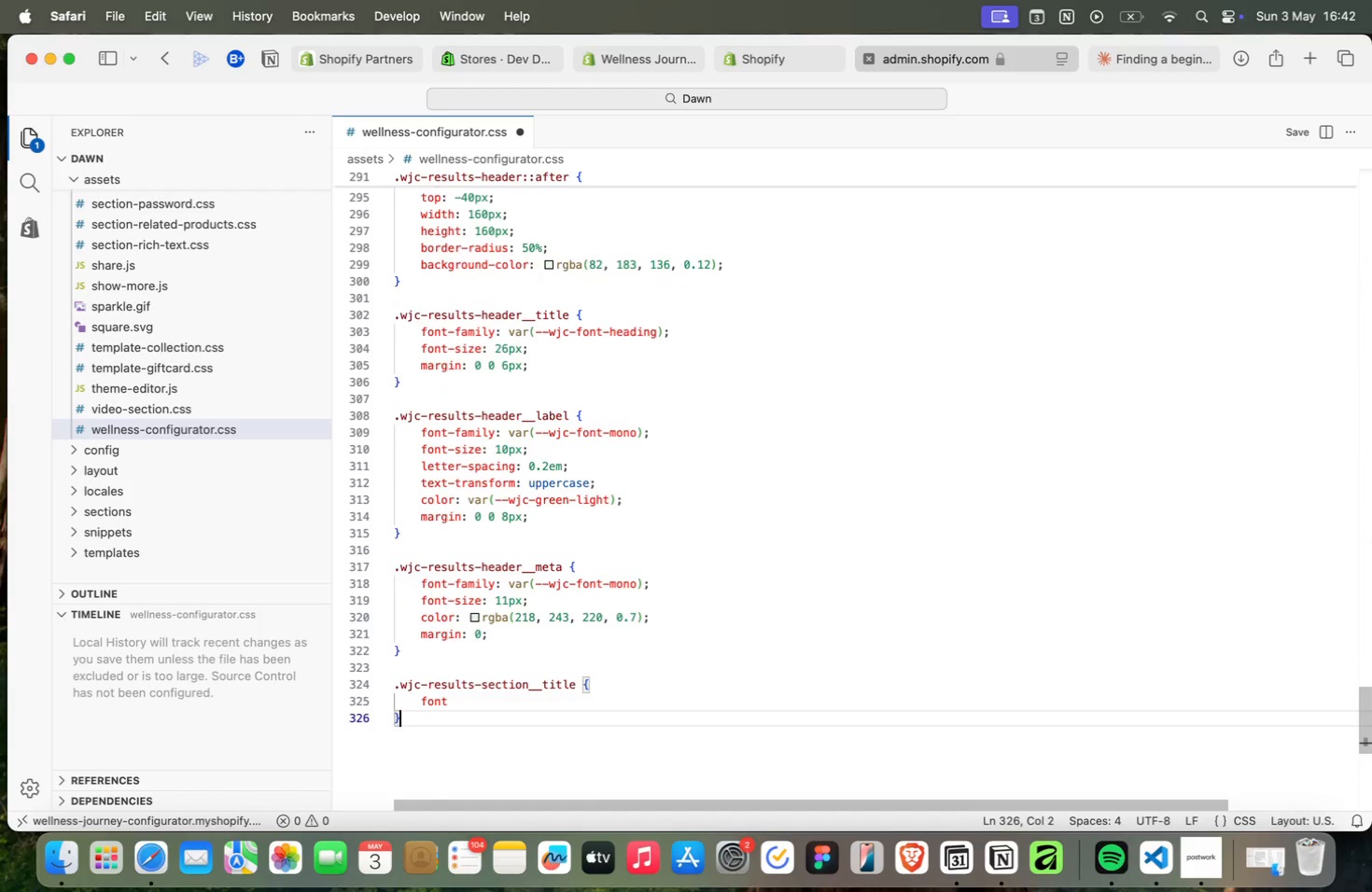 
key(ArrowDown)
 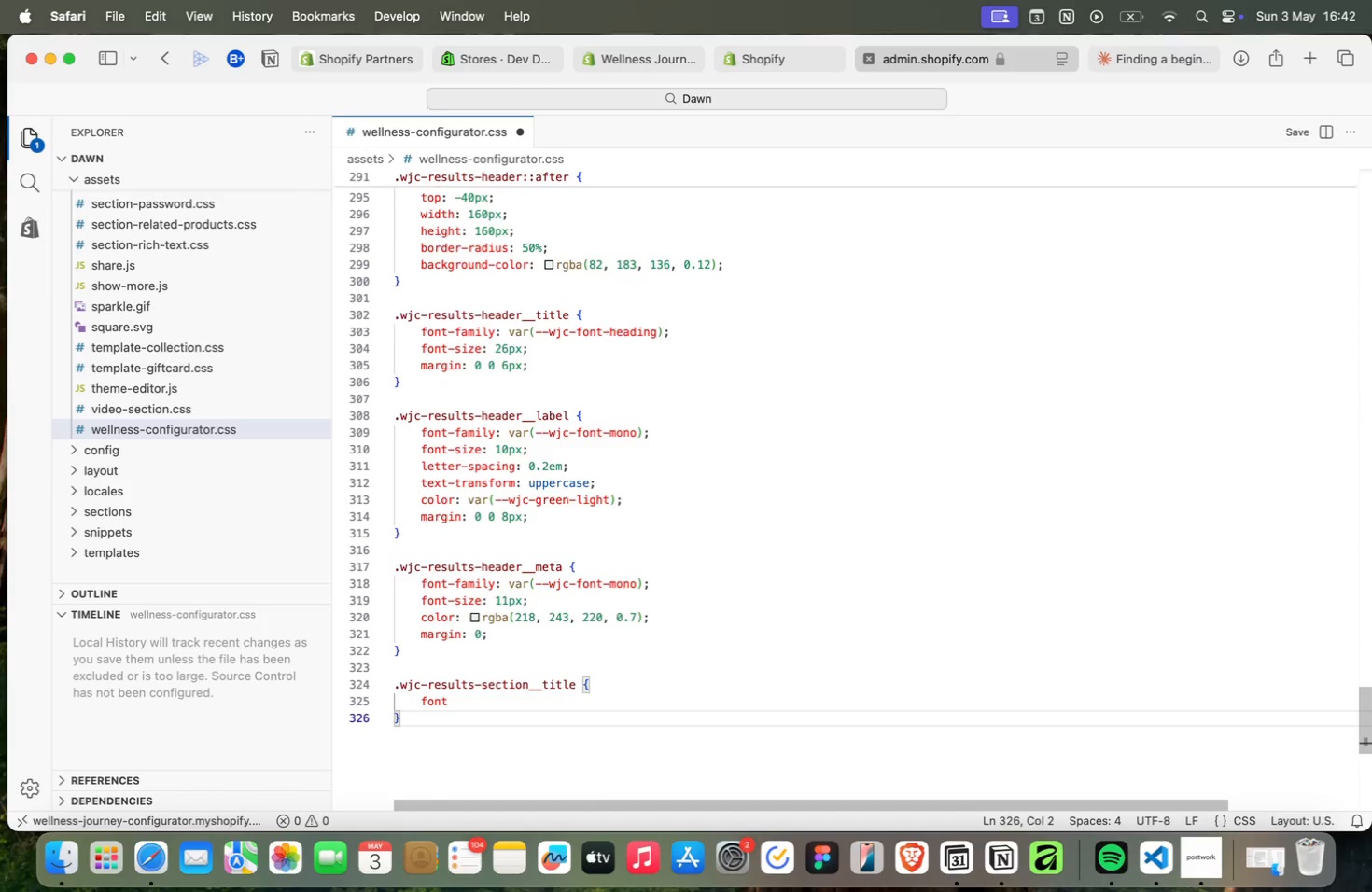 
key(ArrowDown)
 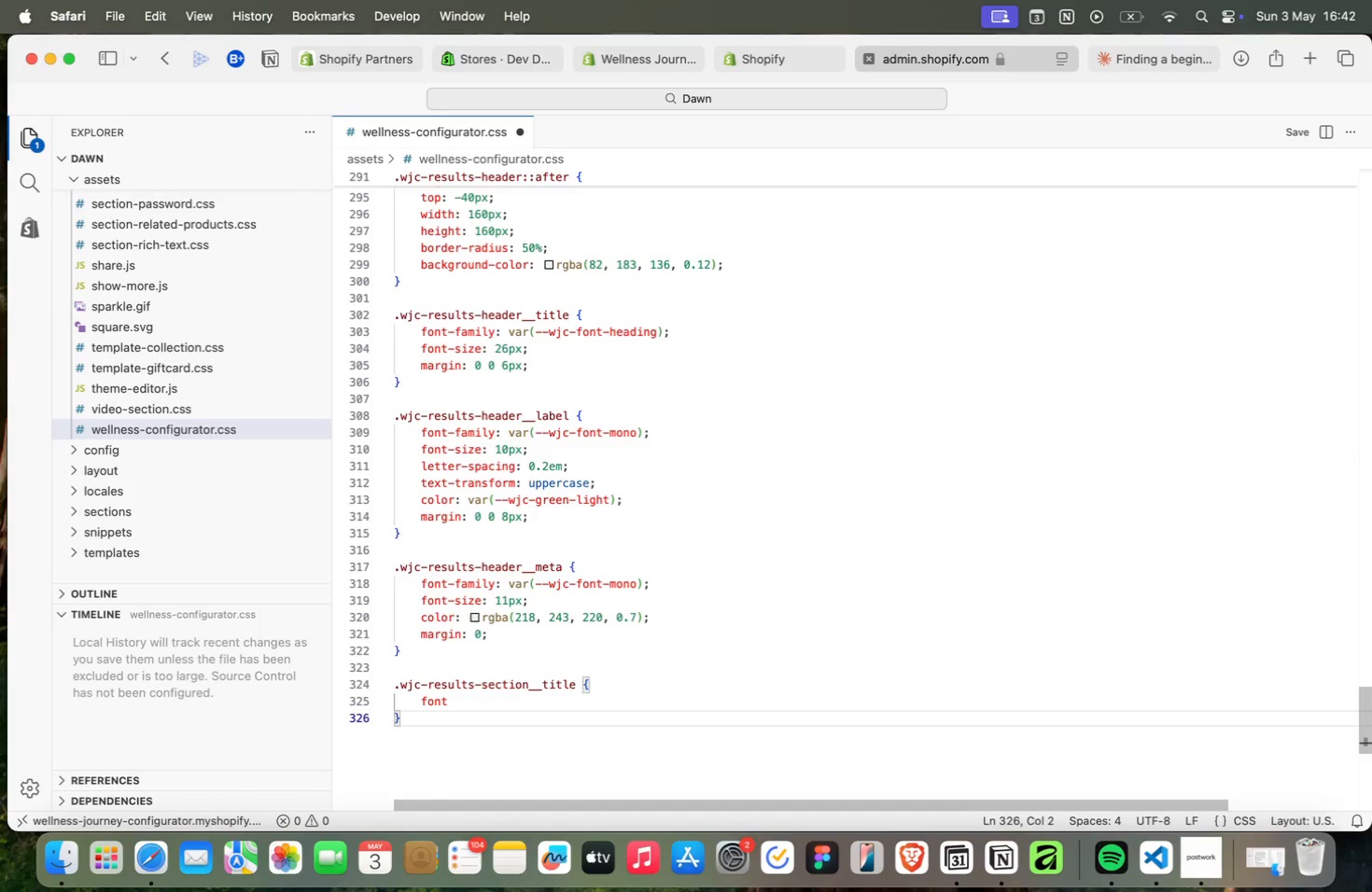 
key(ArrowDown)
 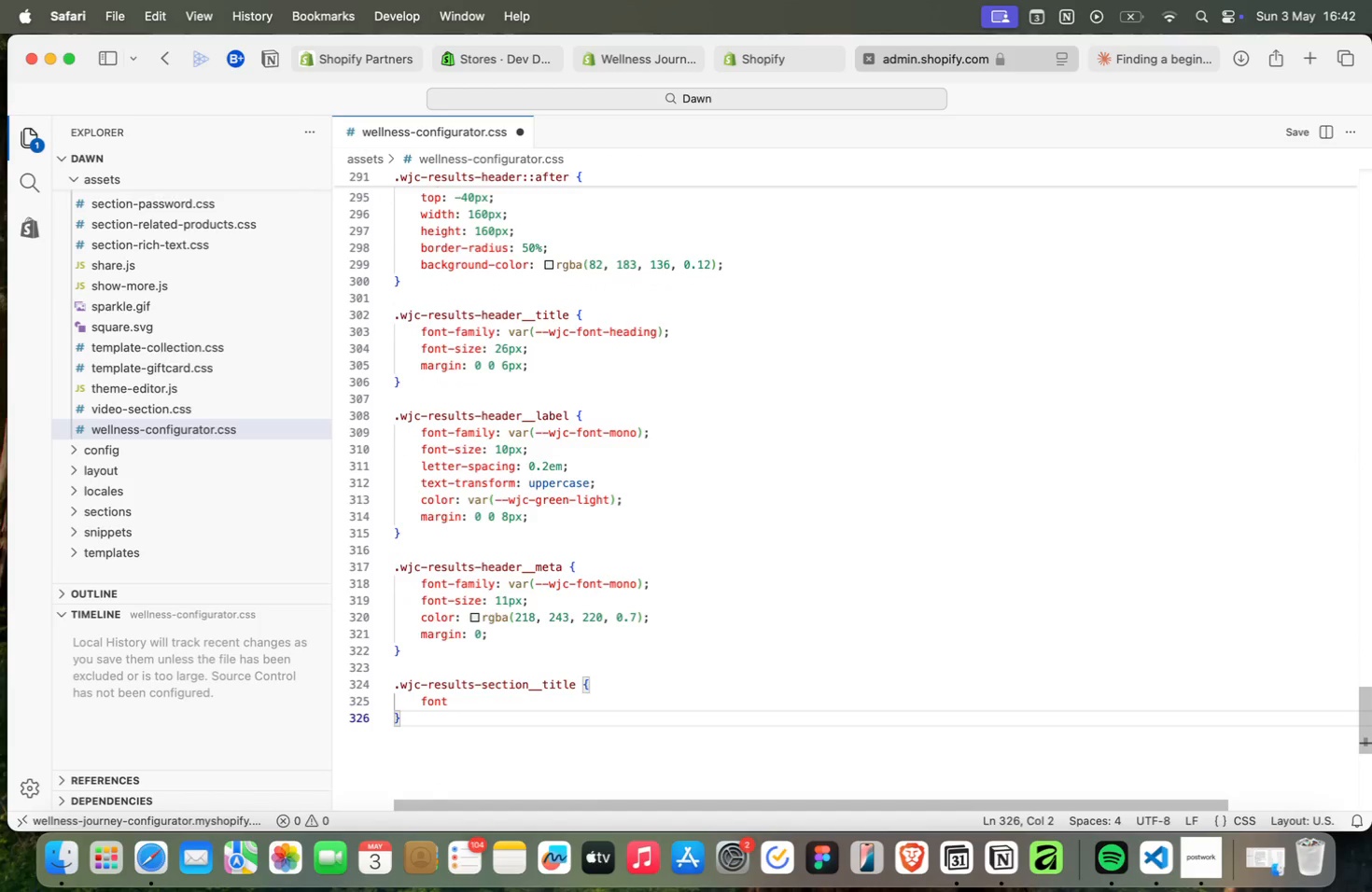 
key(ArrowDown)
 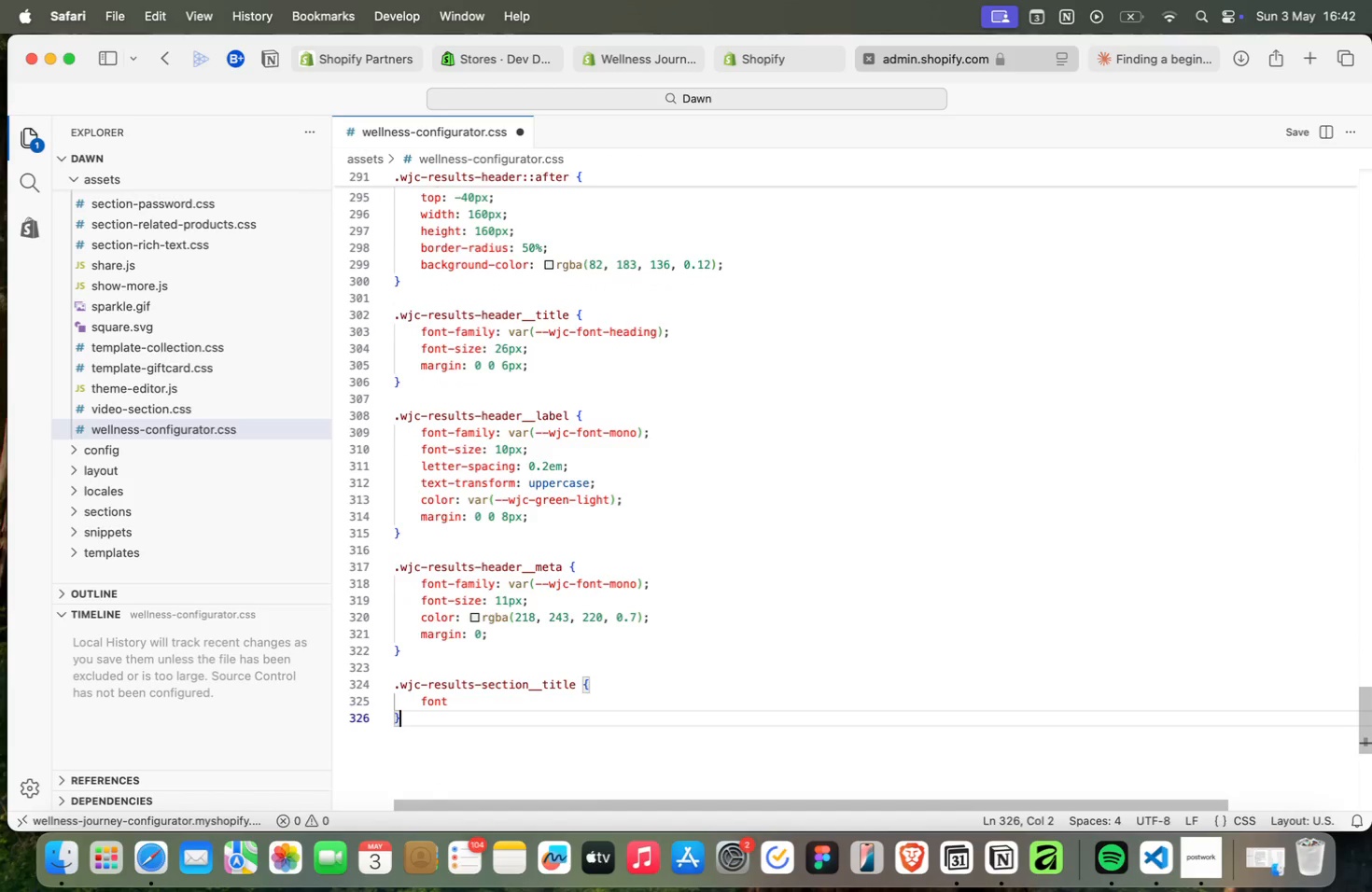 
key(ArrowDown)
 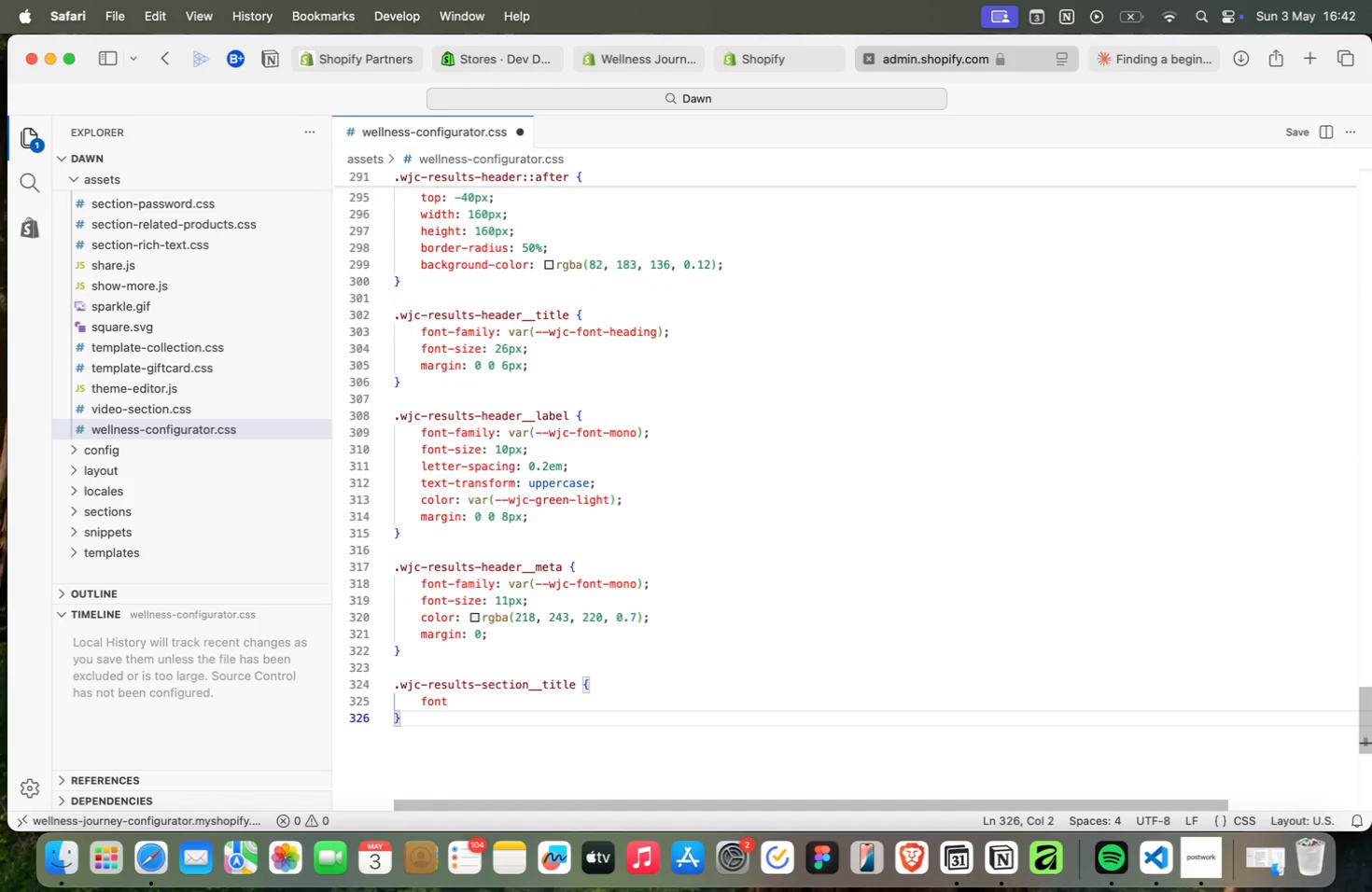 
key(ArrowDown)
 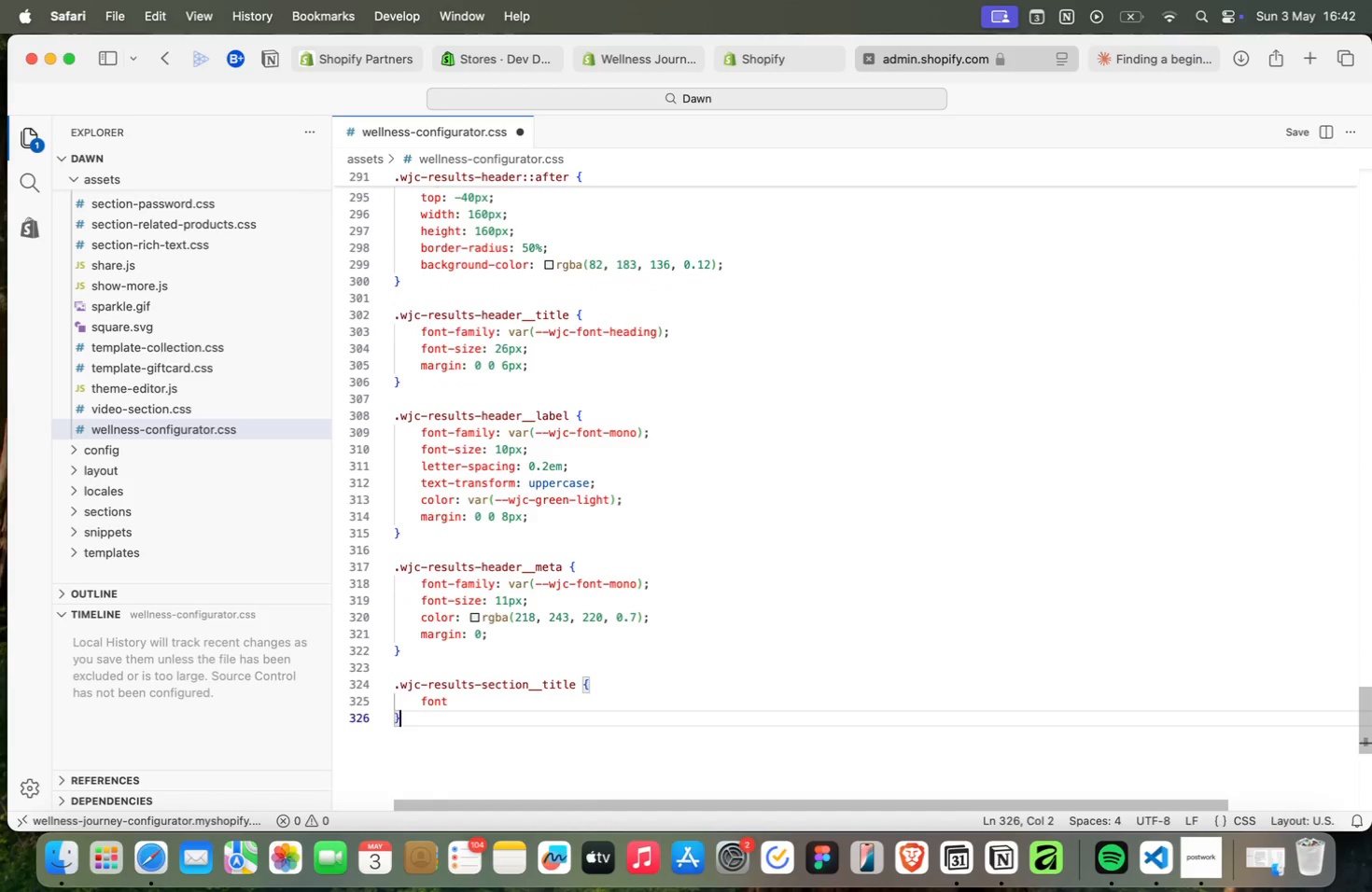 
key(ArrowUp)
 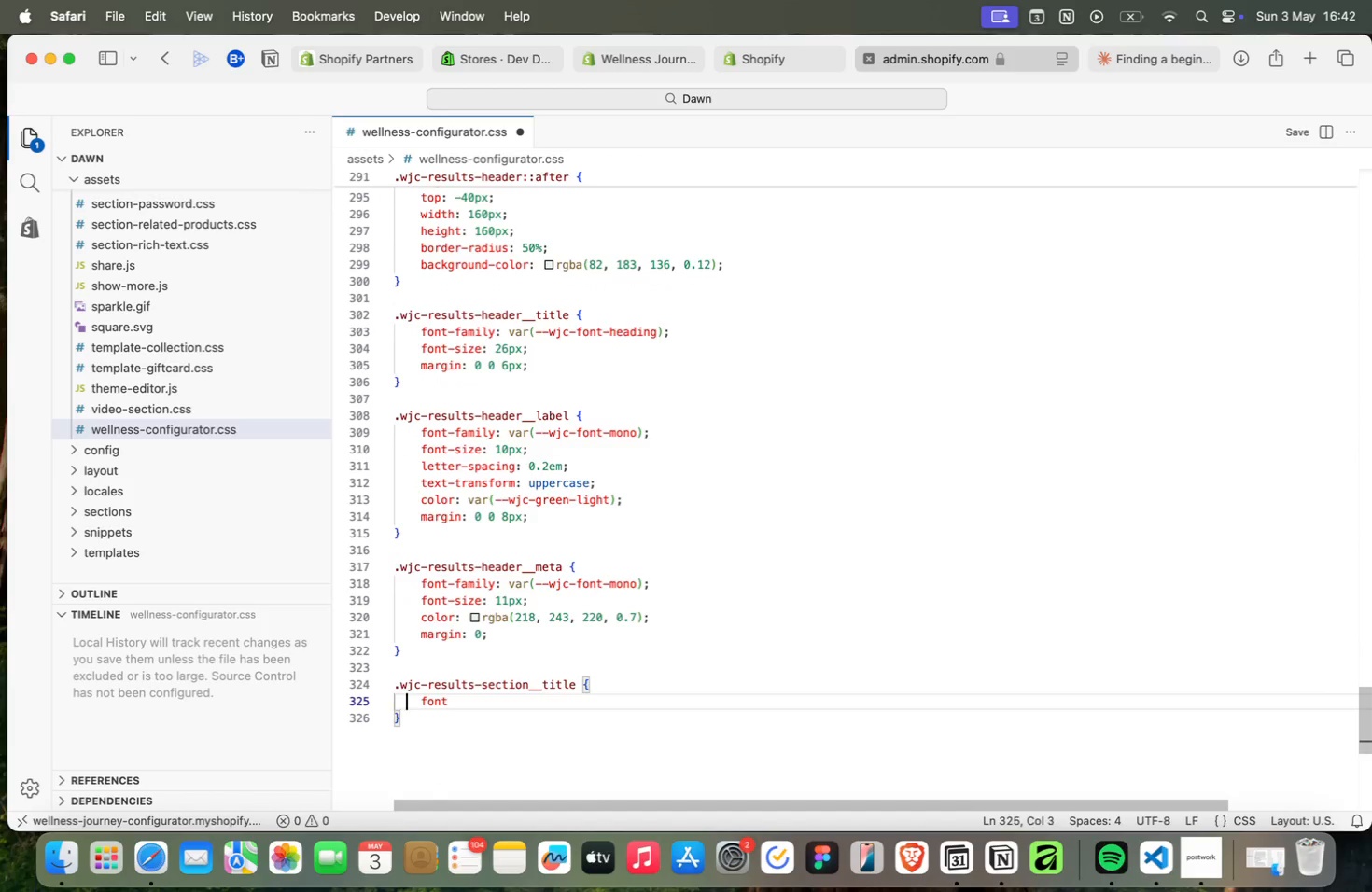 
key(ArrowRight)
 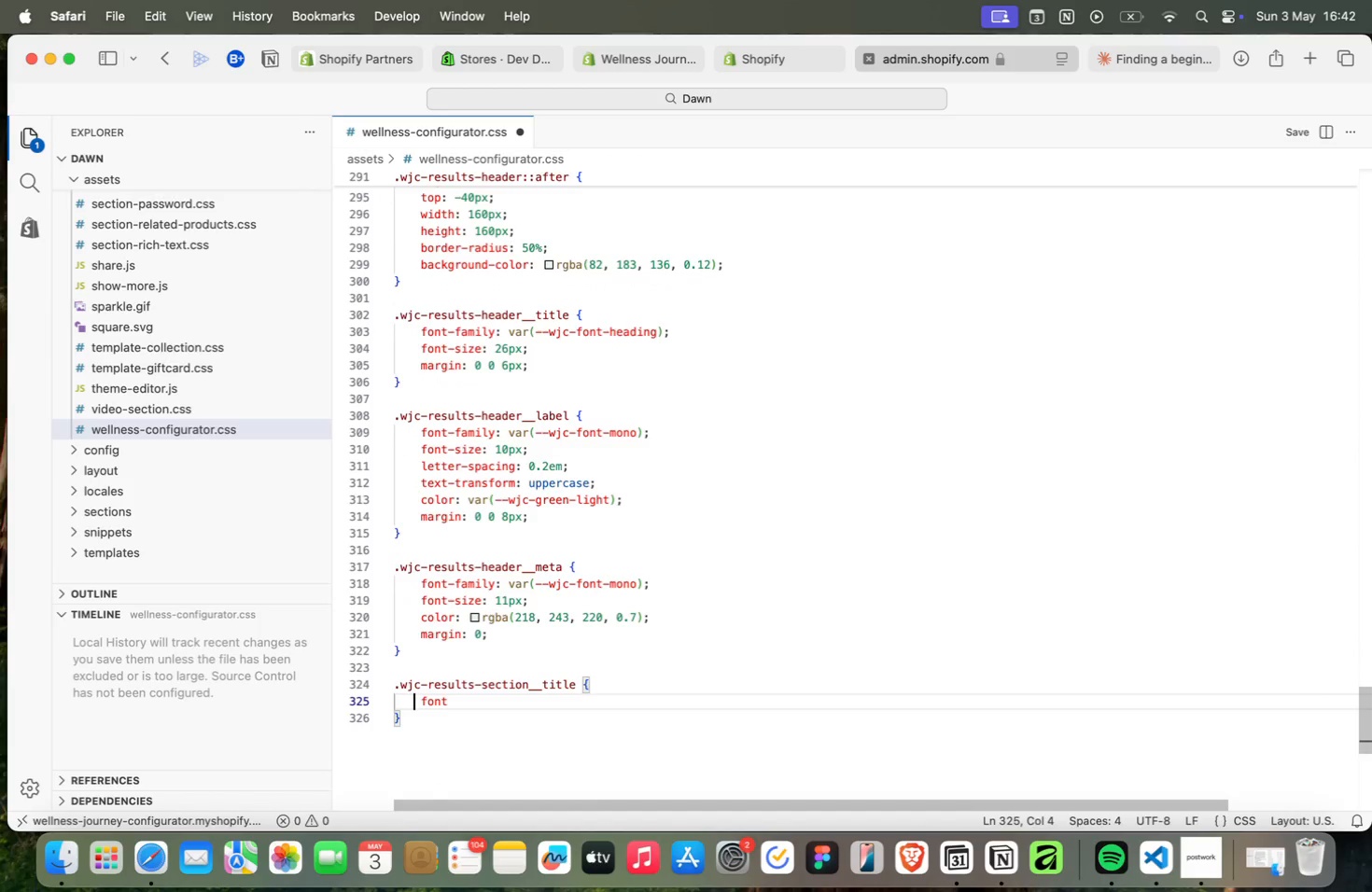 
key(ArrowRight)
 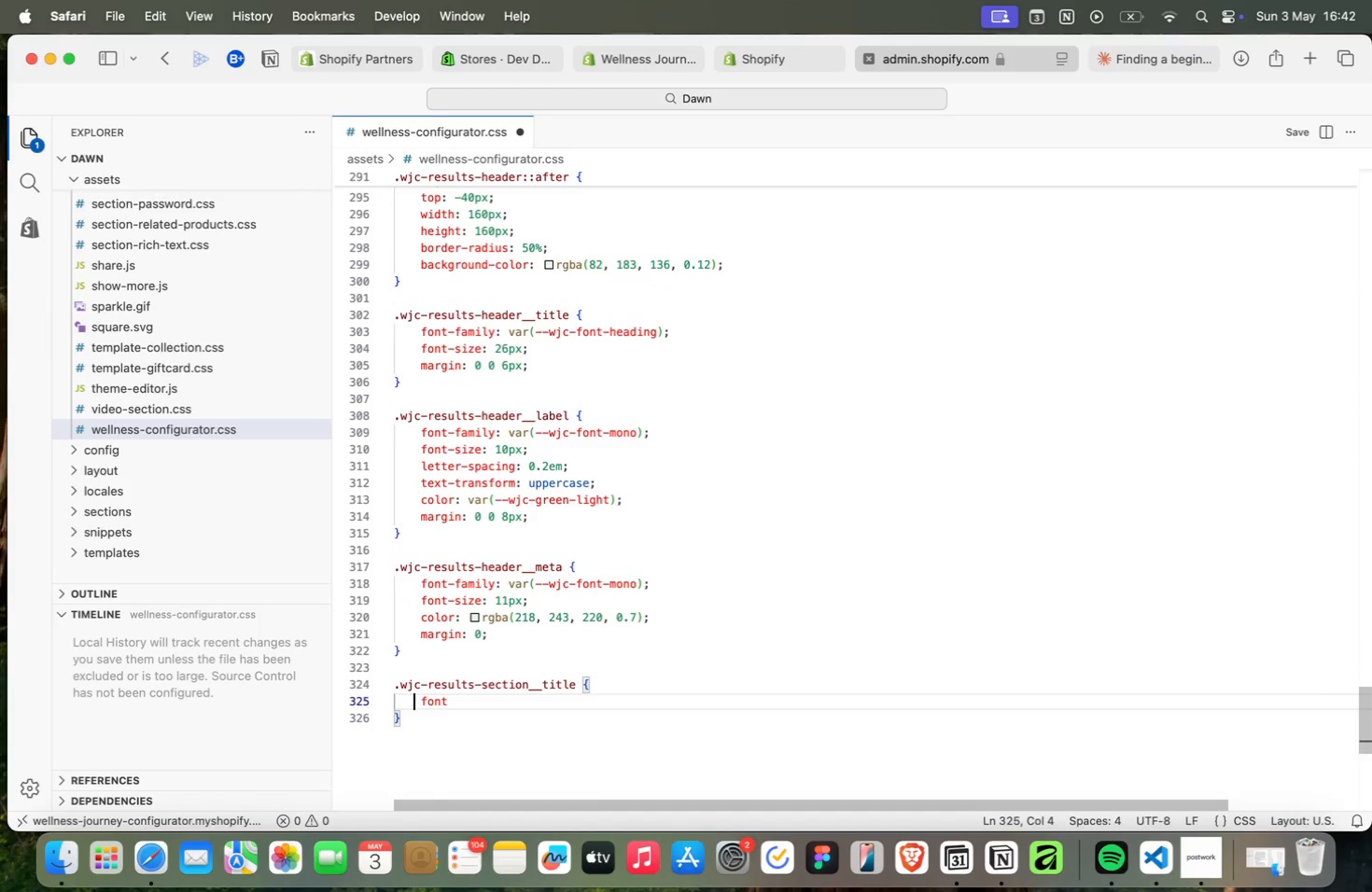 
key(ArrowRight)
 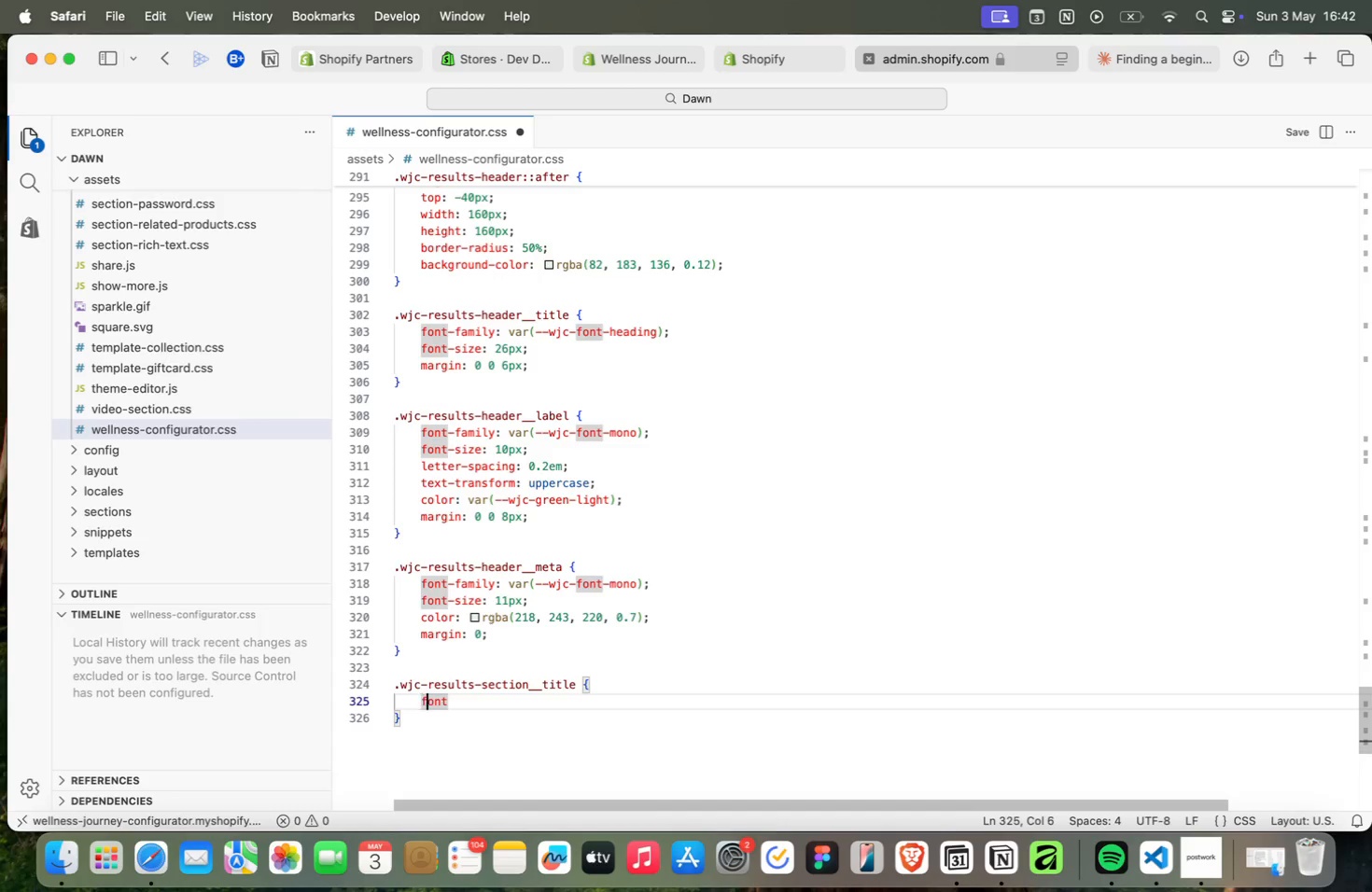 
key(ArrowRight)
 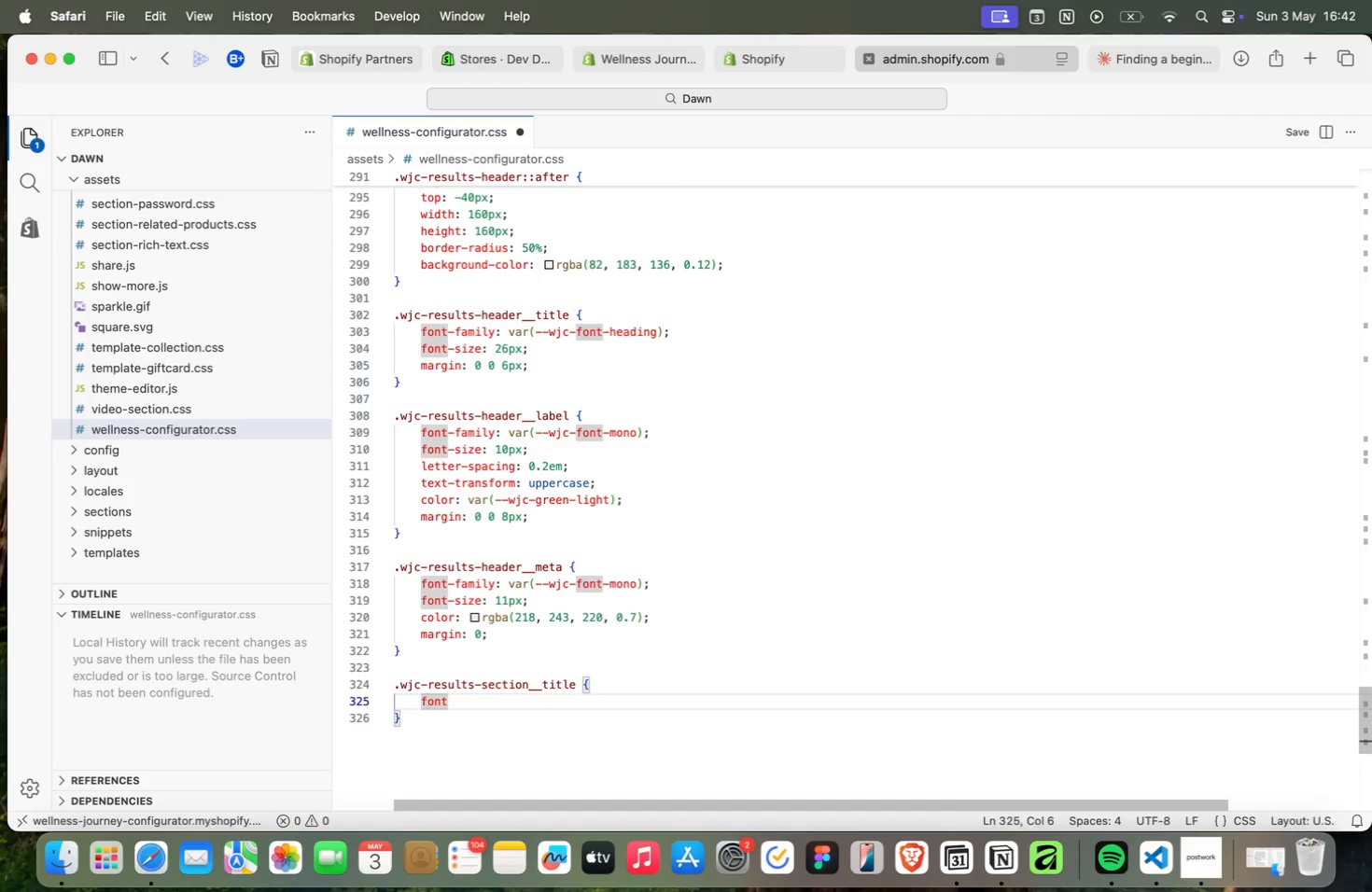 
key(ArrowRight)
 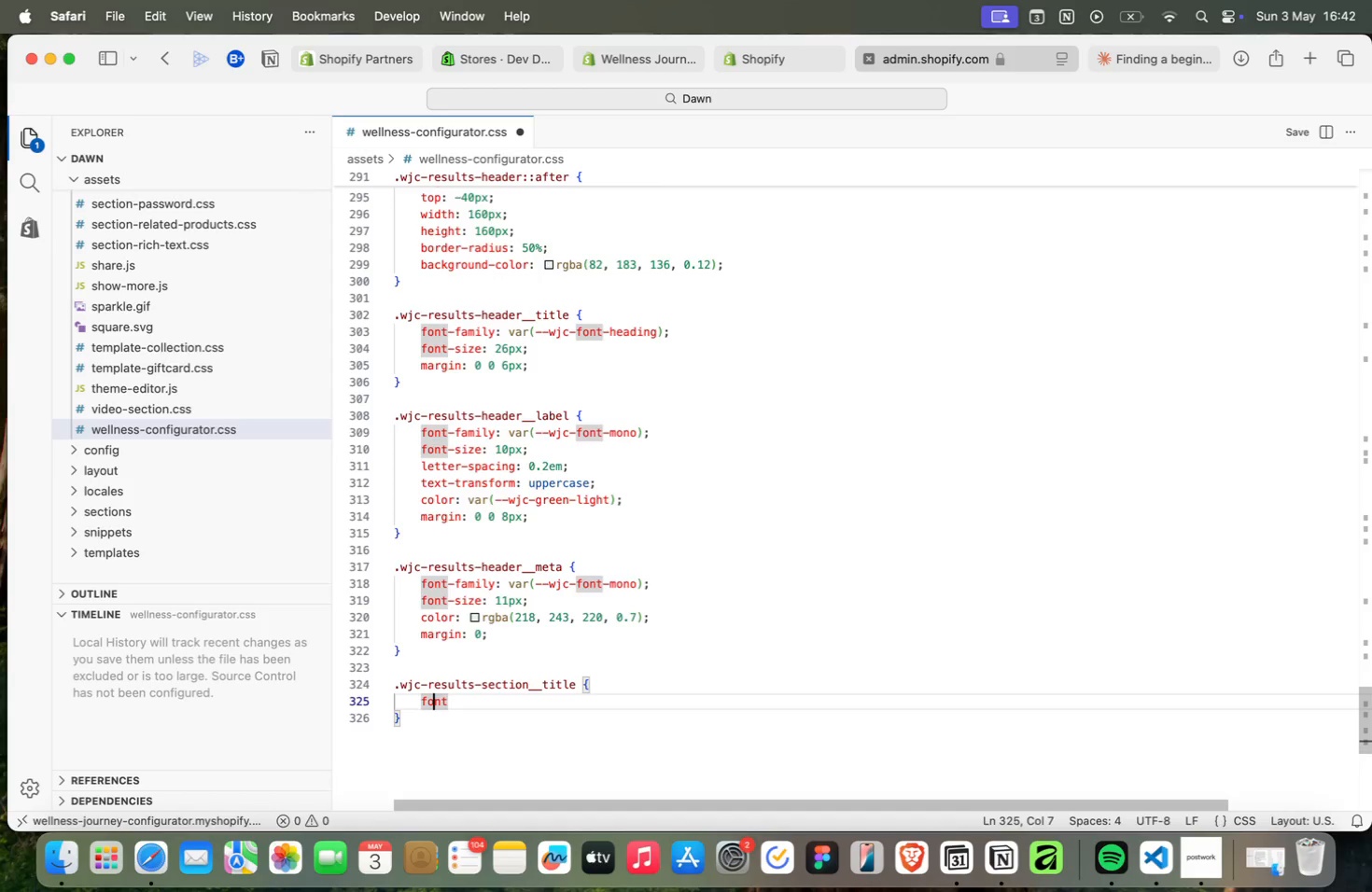 
hold_key(key=ArrowUp, duration=1.5)
 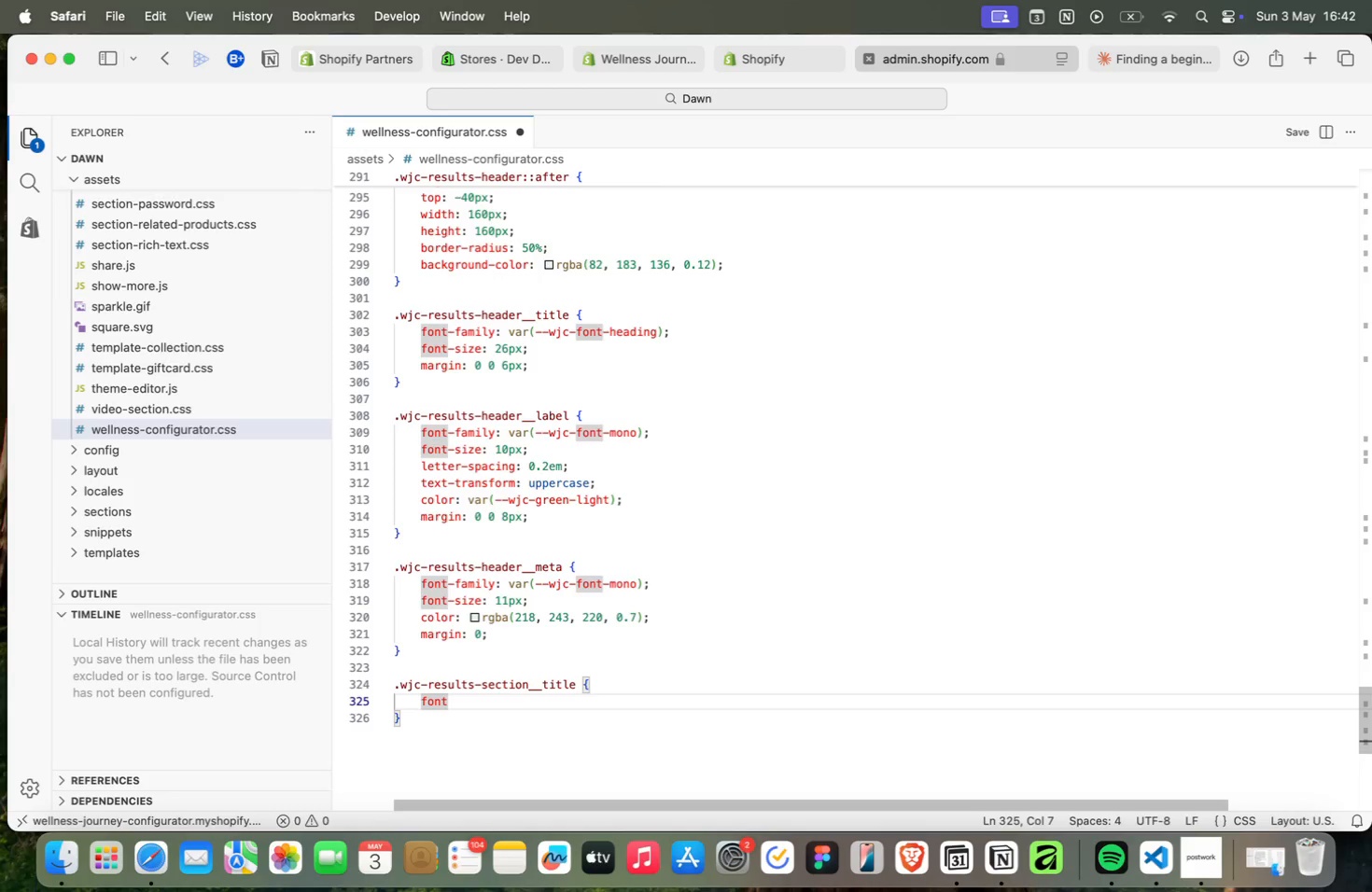 
hold_key(key=ArrowUp, duration=0.5)
 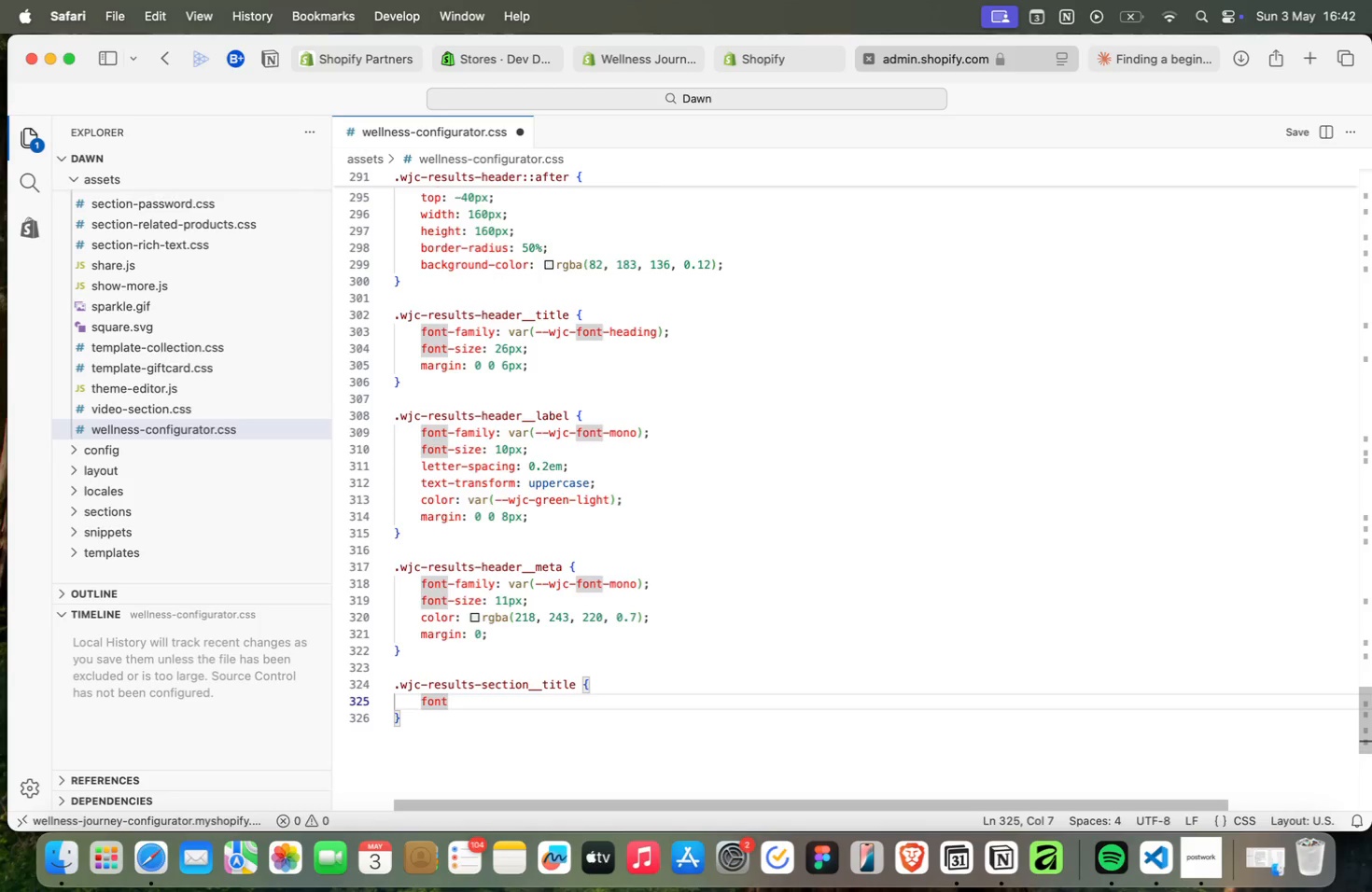 
key(ArrowUp)
 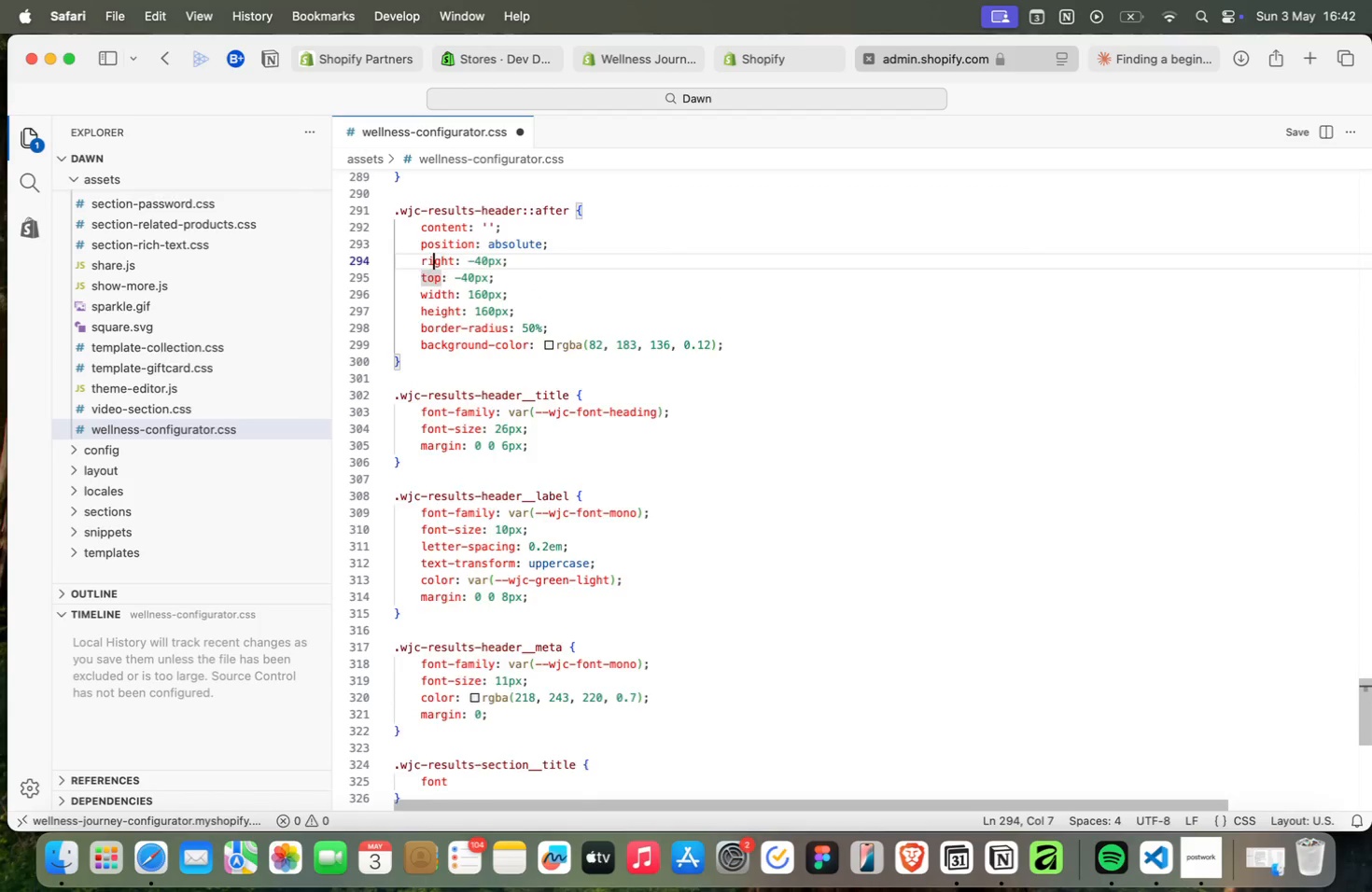 
hold_key(key=ArrowUp, duration=1.41)
 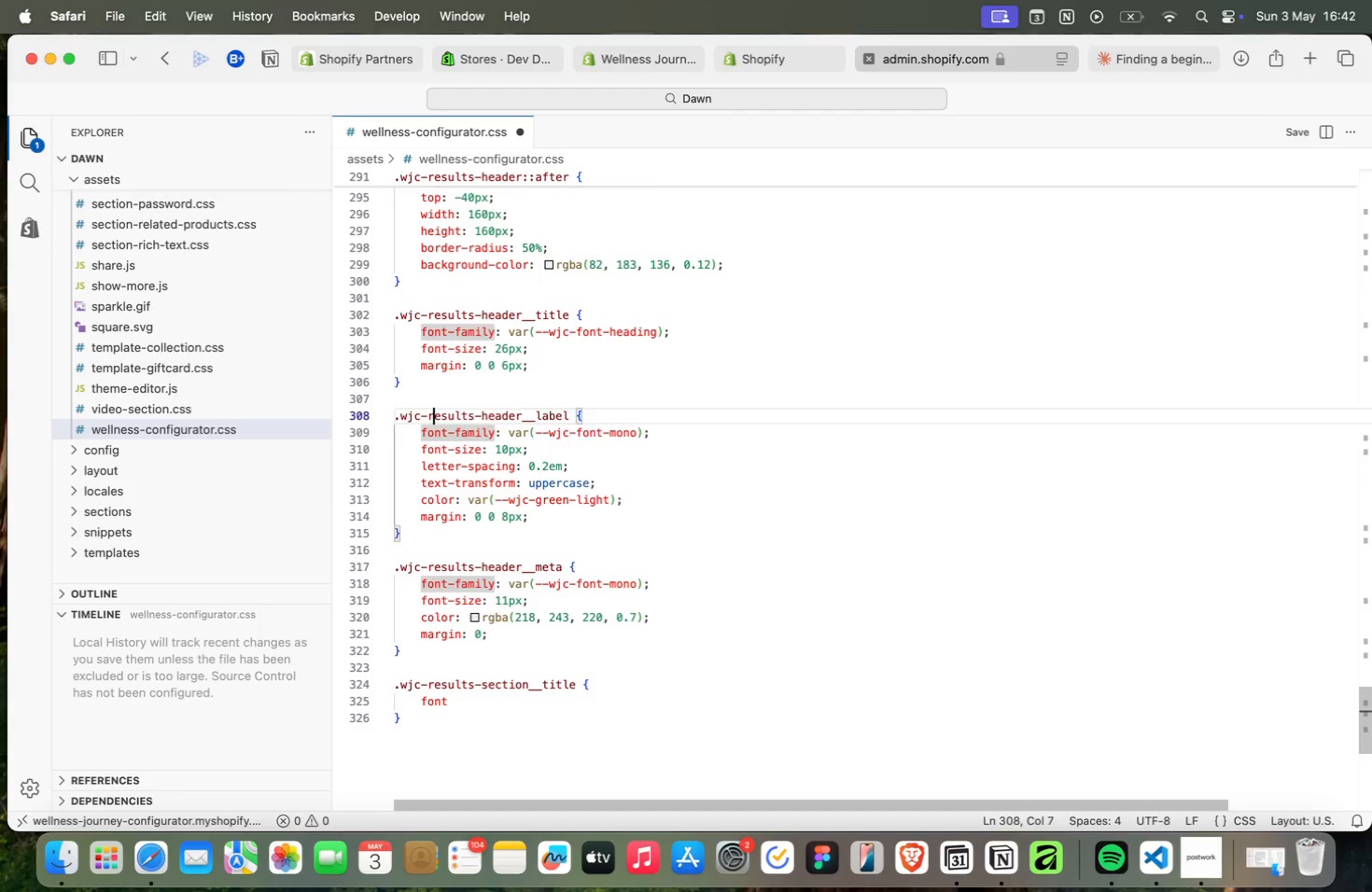 
key(ArrowUp)
 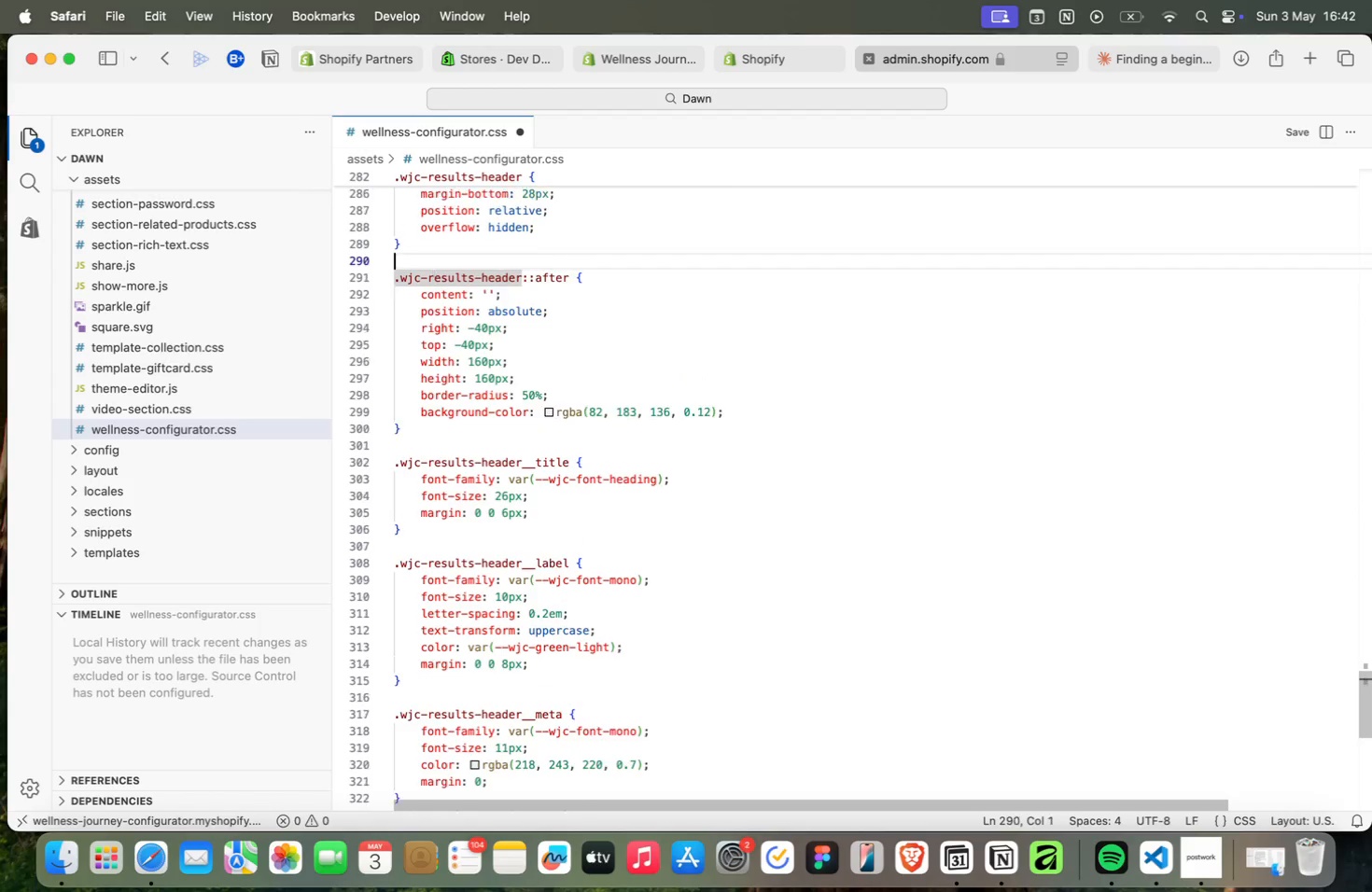 
key(ArrowUp)
 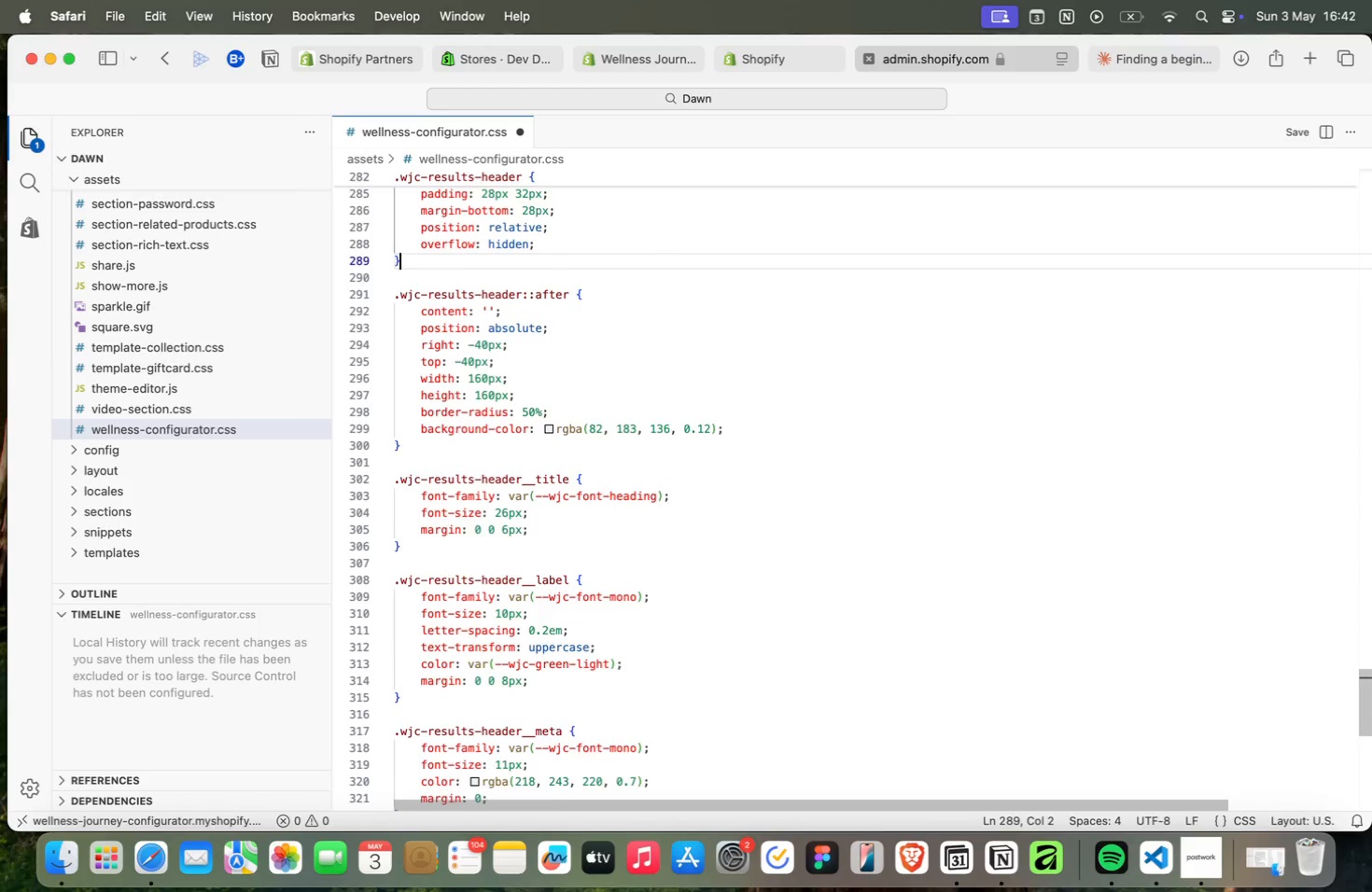 
key(ArrowUp)
 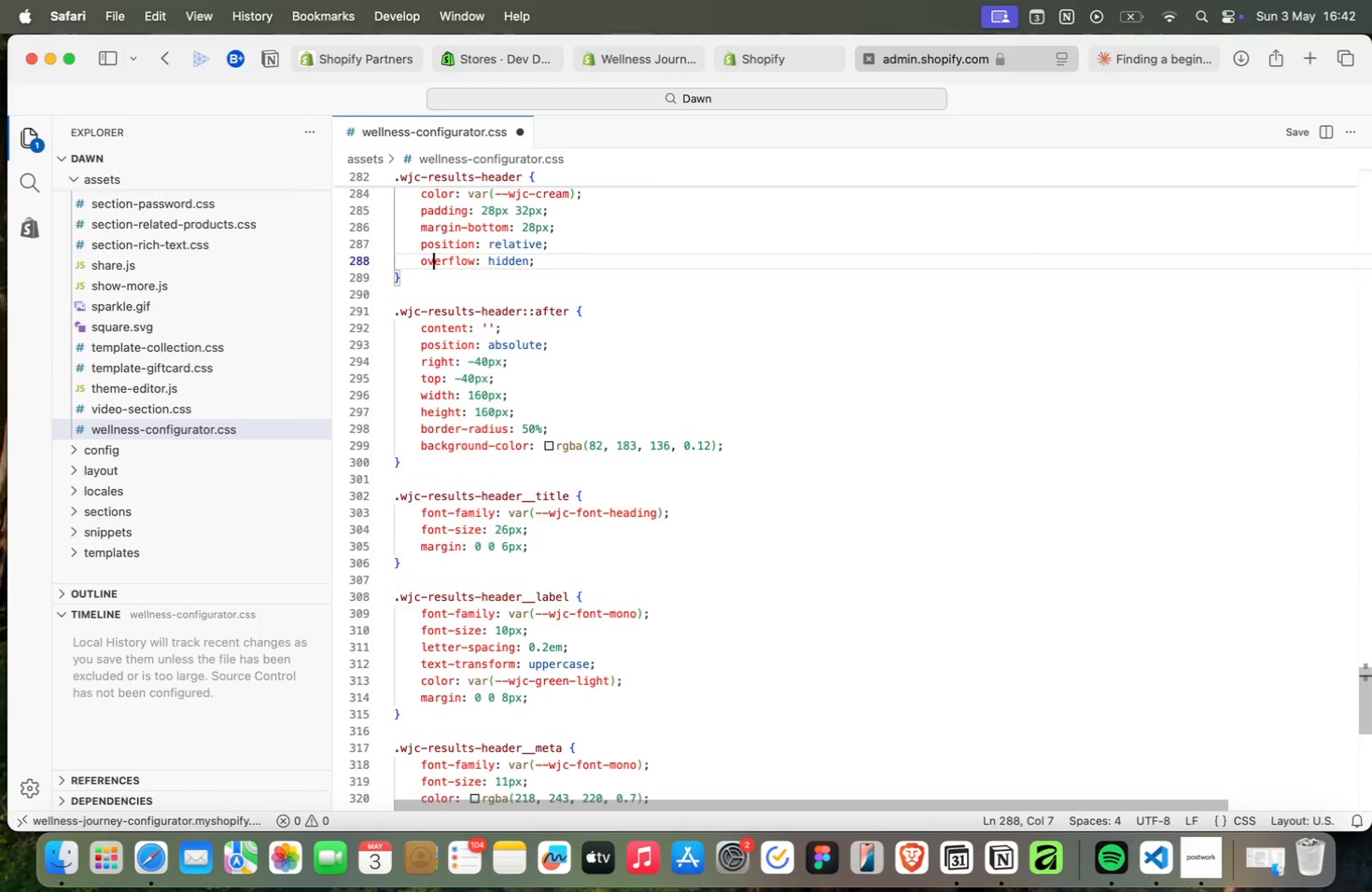 
key(ArrowUp)
 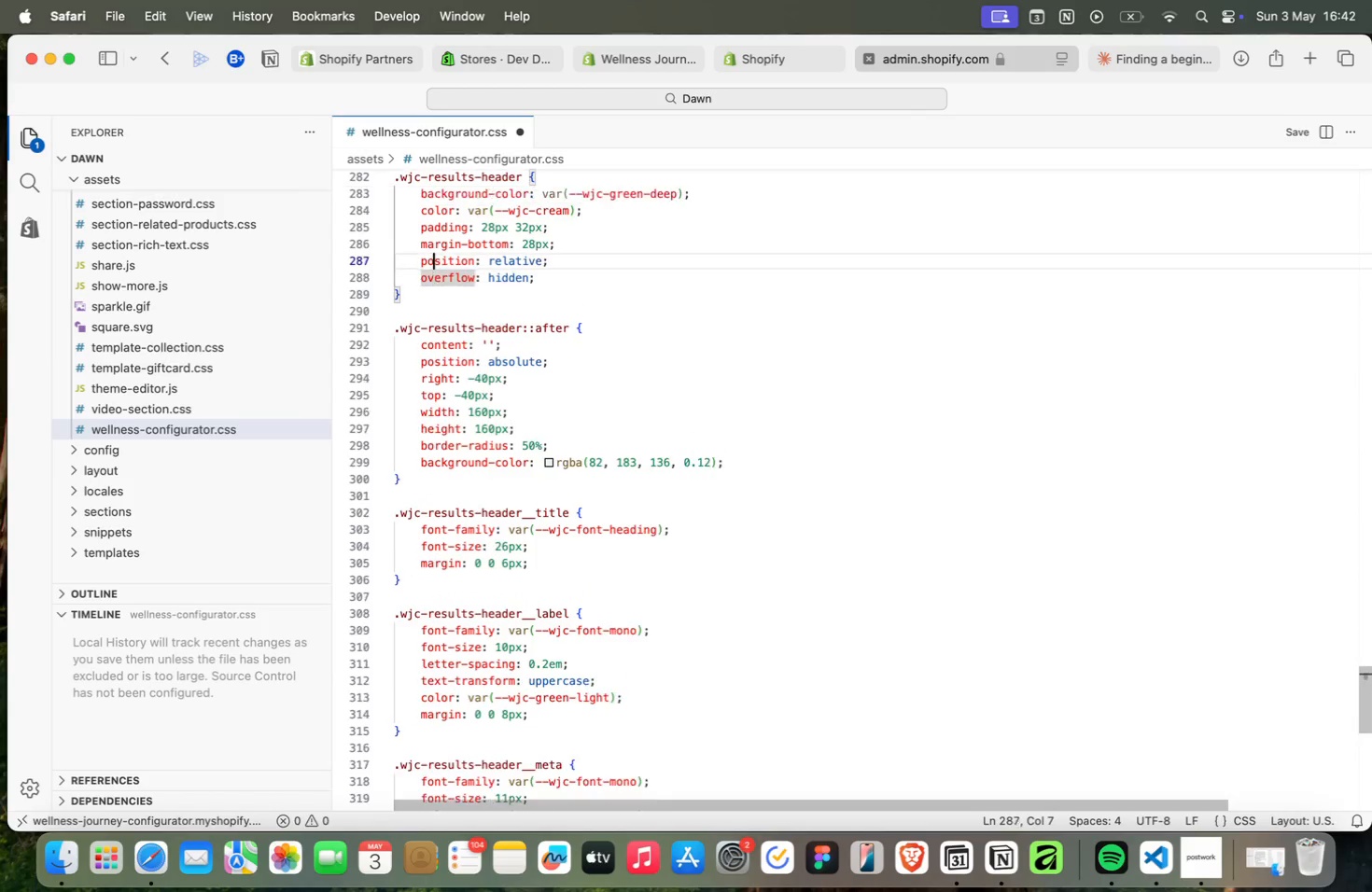 
key(ArrowUp)
 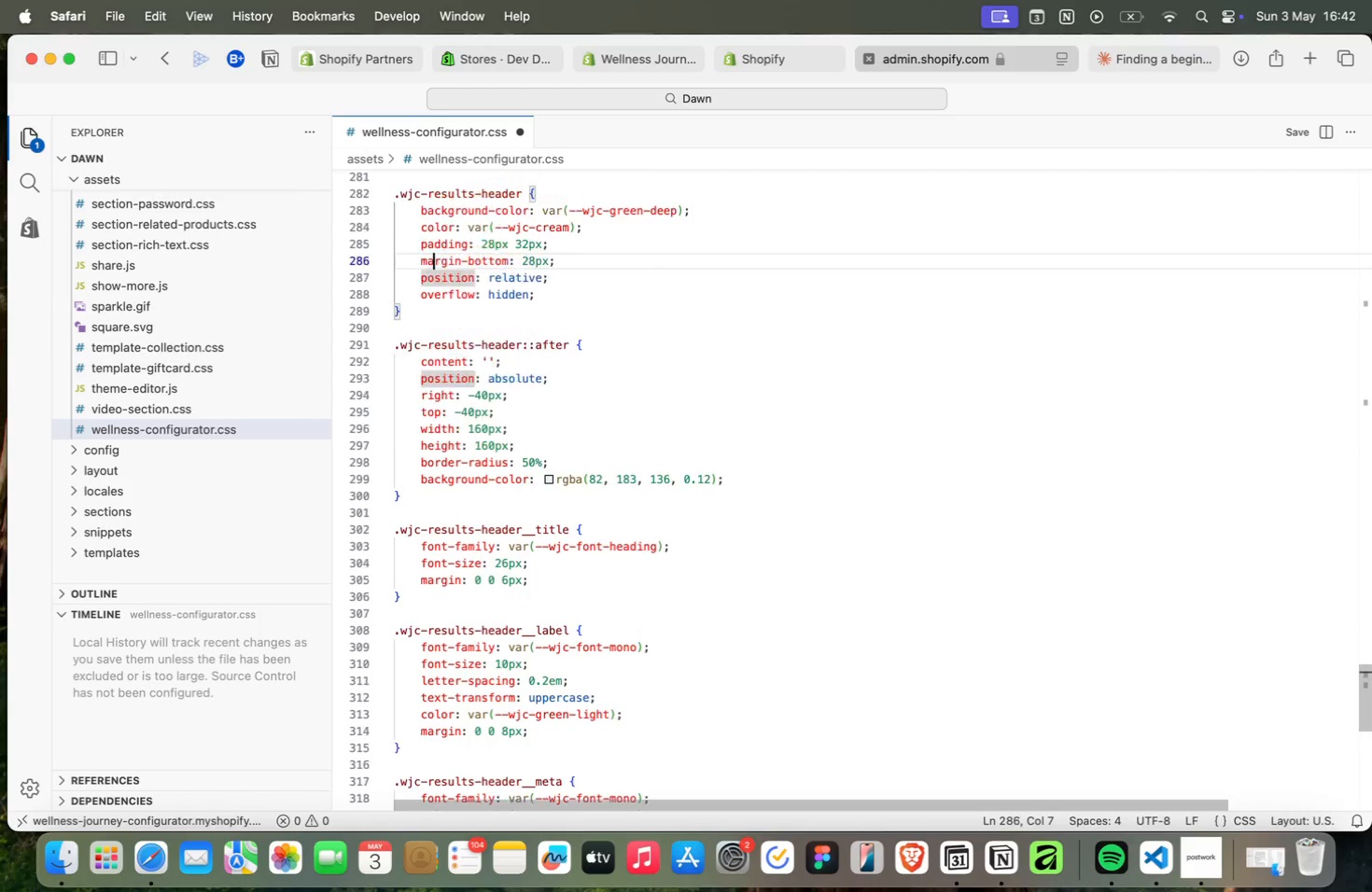 
key(ArrowUp)
 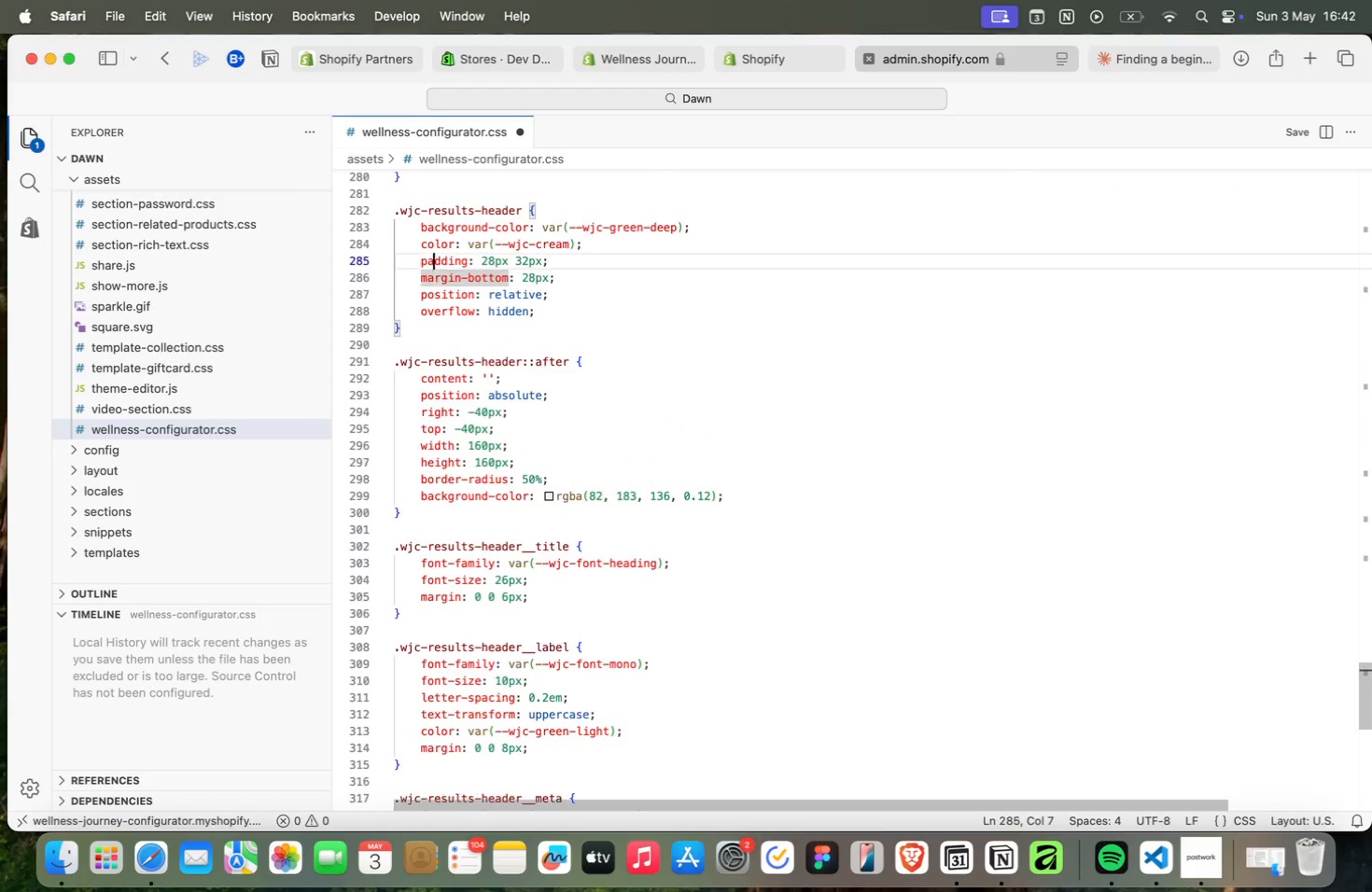 
key(ArrowUp)
 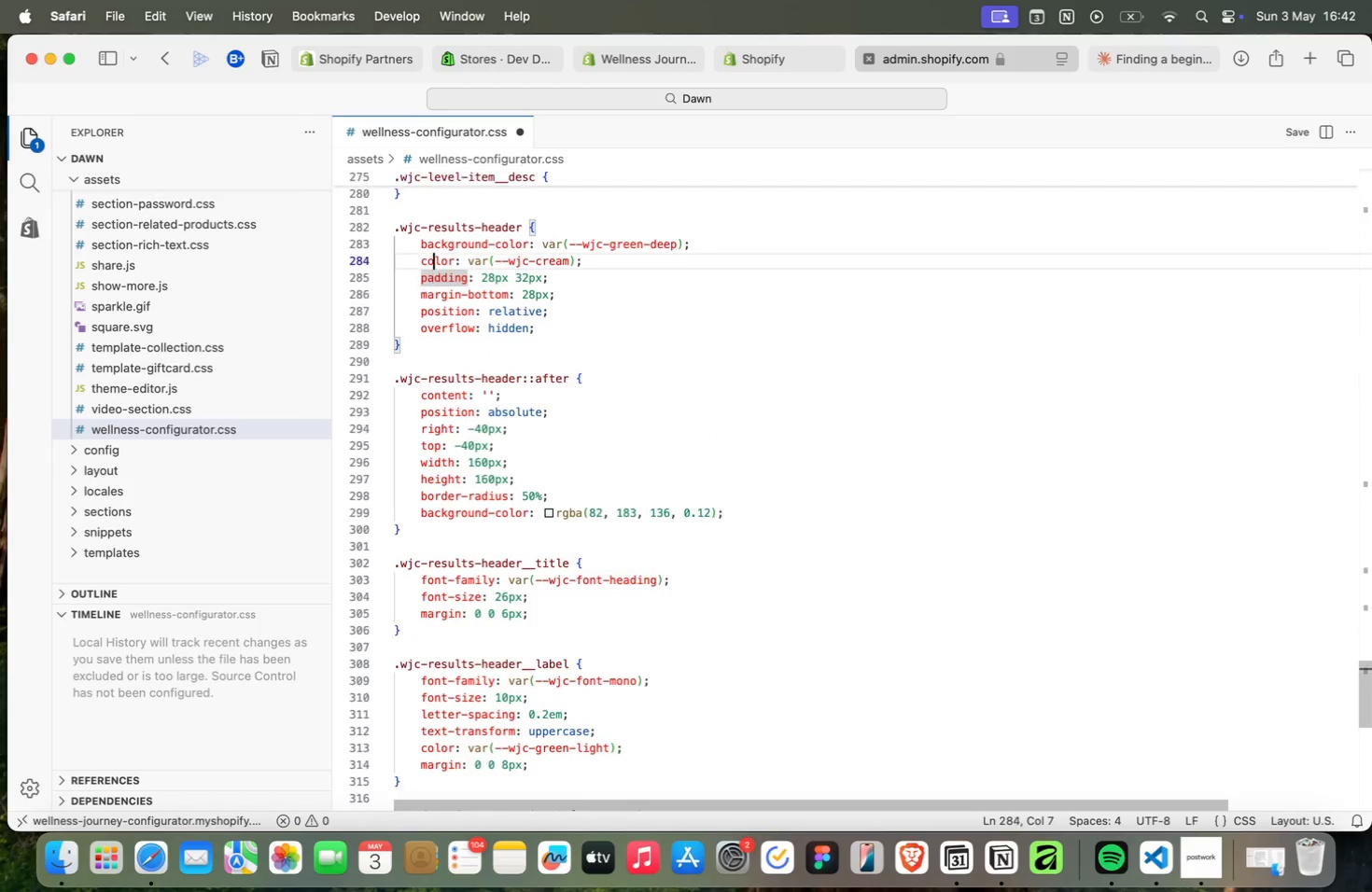 
key(ArrowUp)
 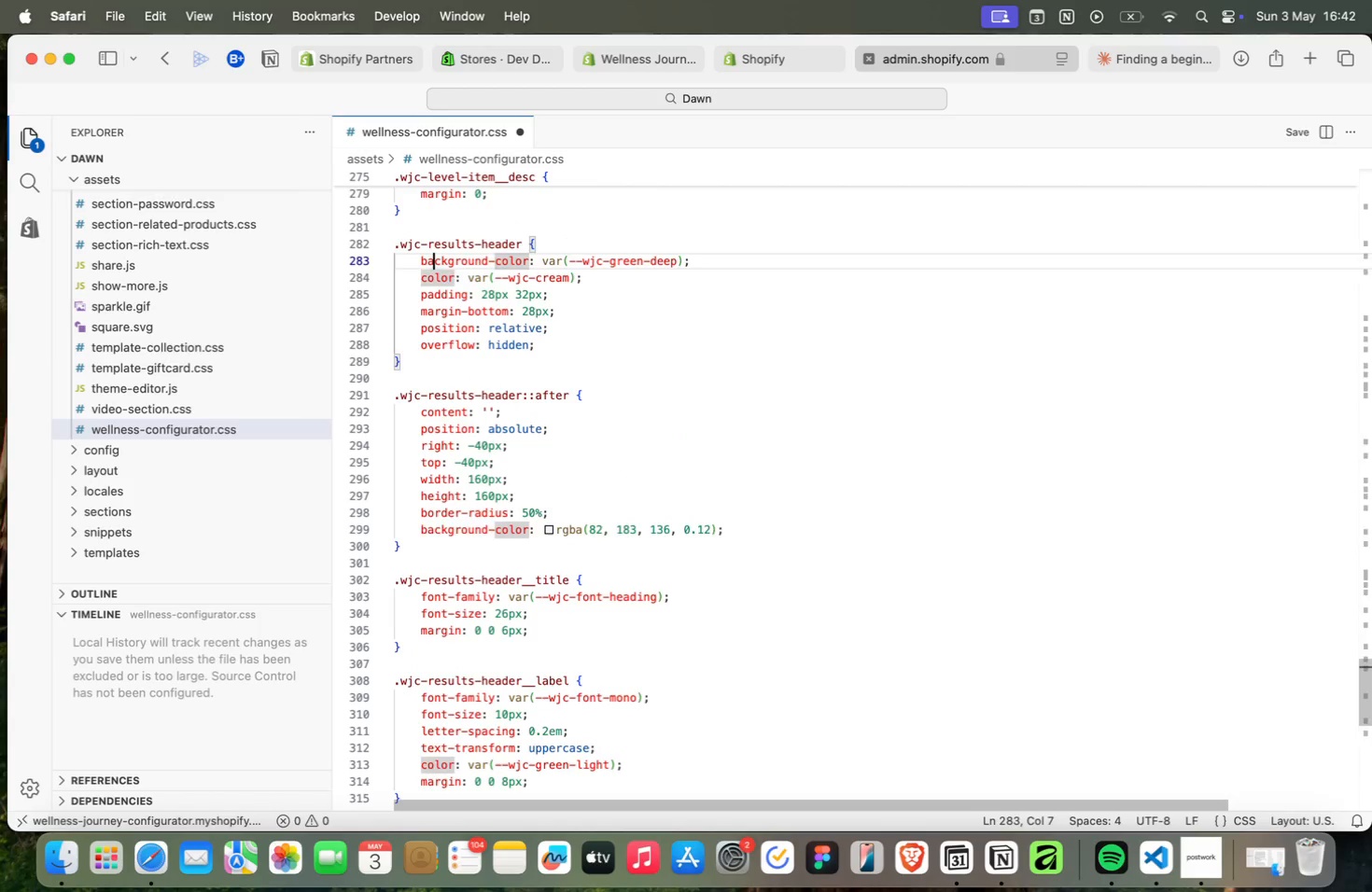 
key(ArrowUp)
 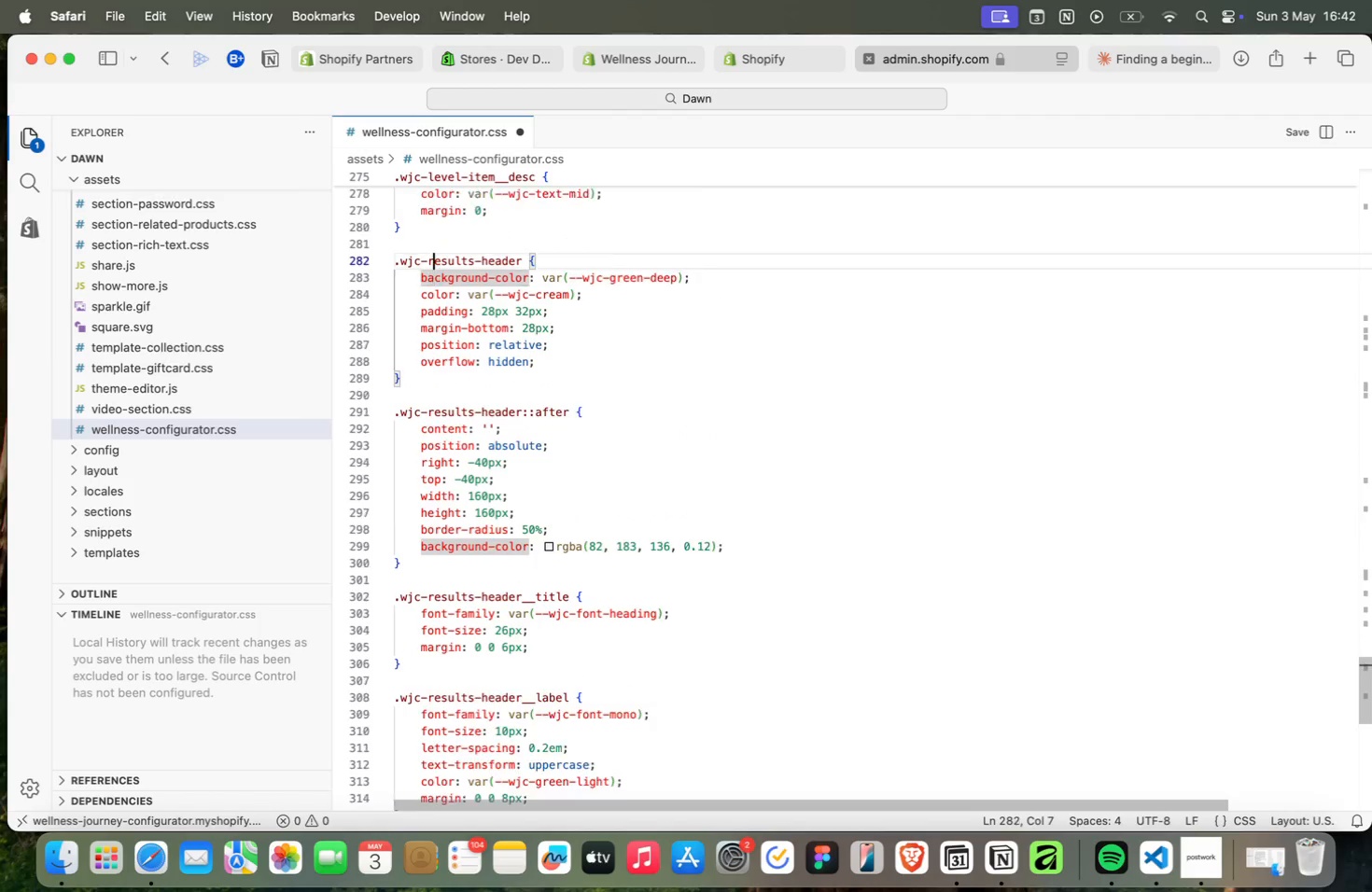 
key(ArrowUp)
 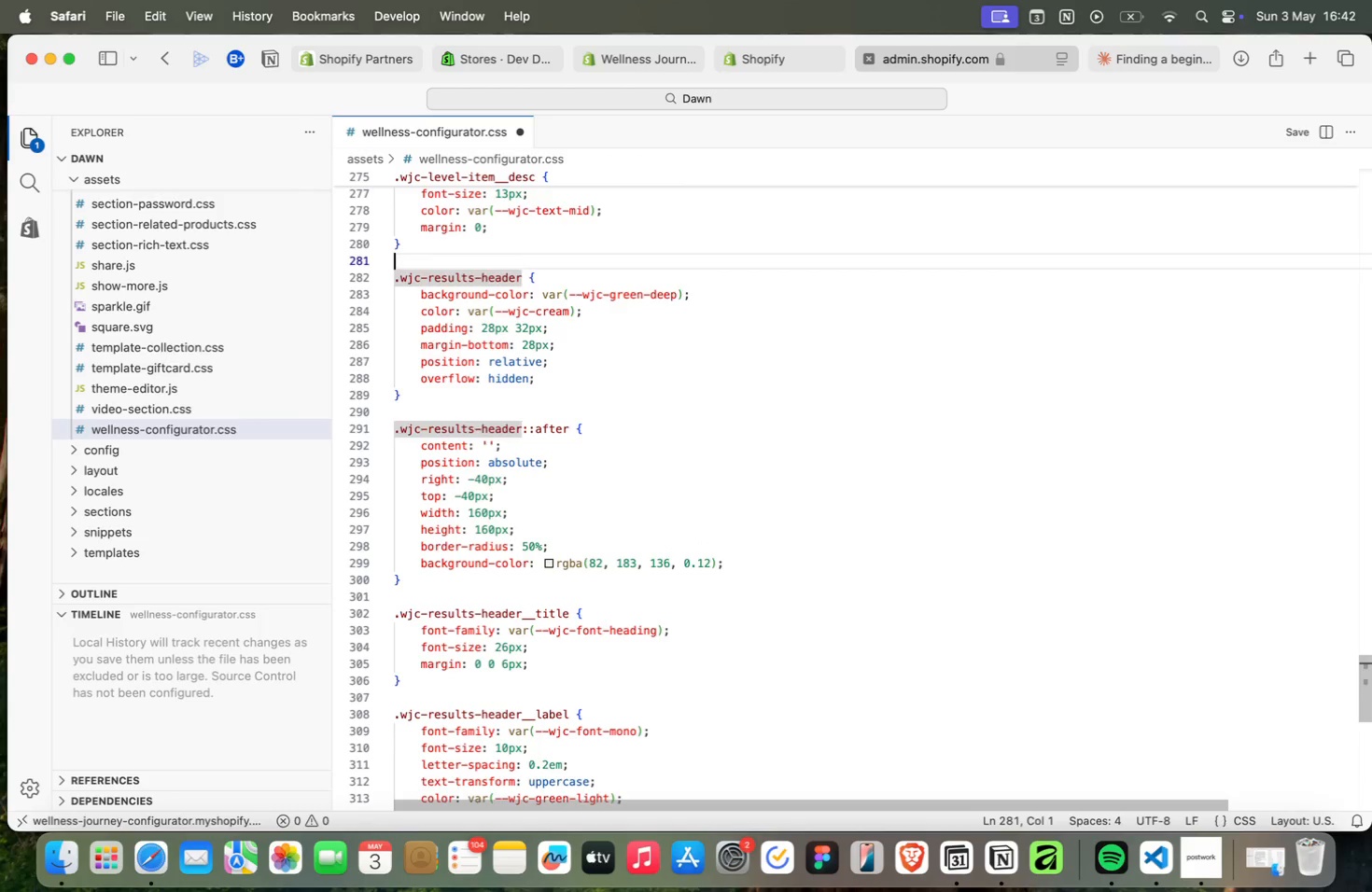 
key(ArrowUp)
 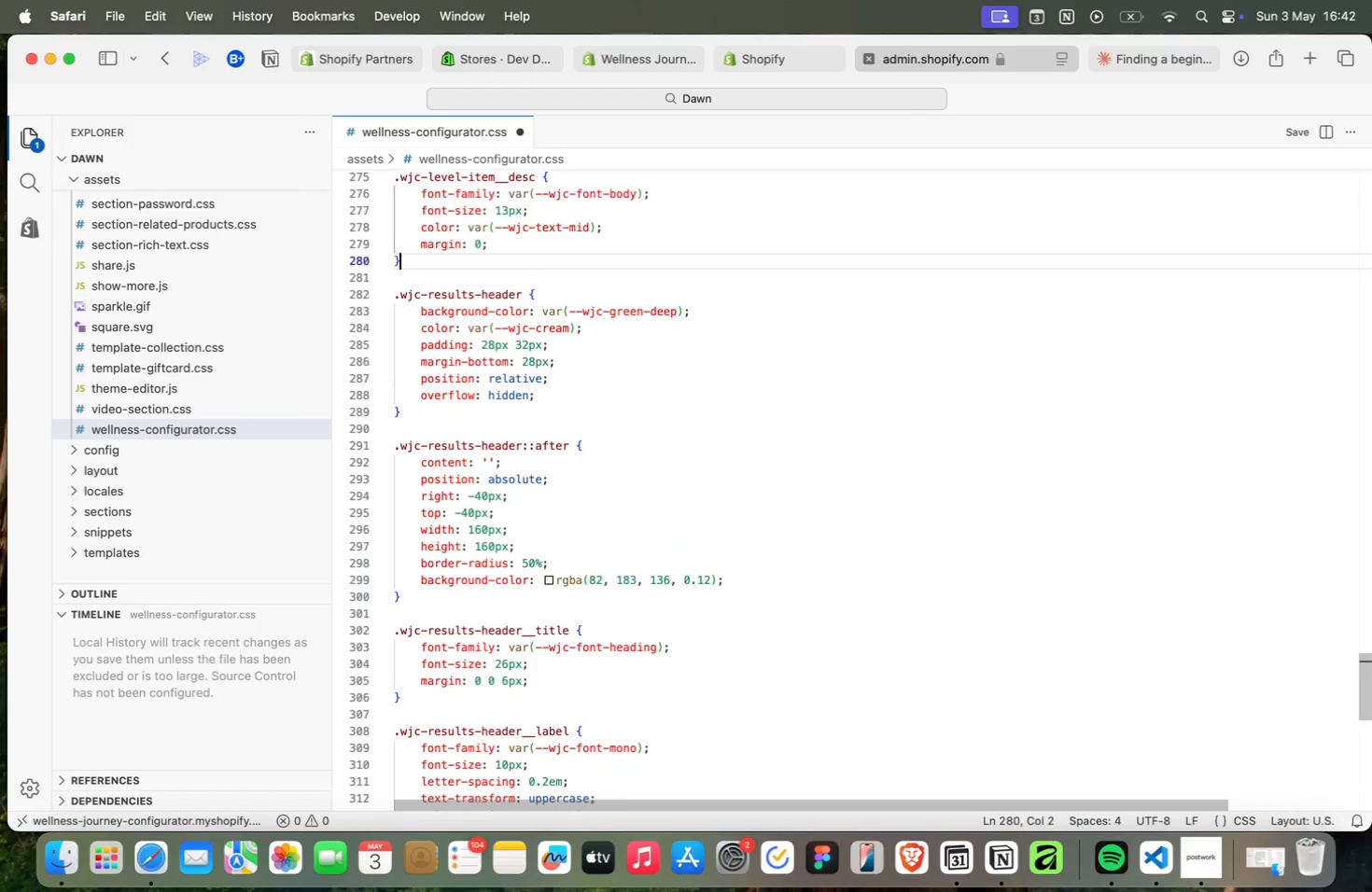 
key(ArrowUp)
 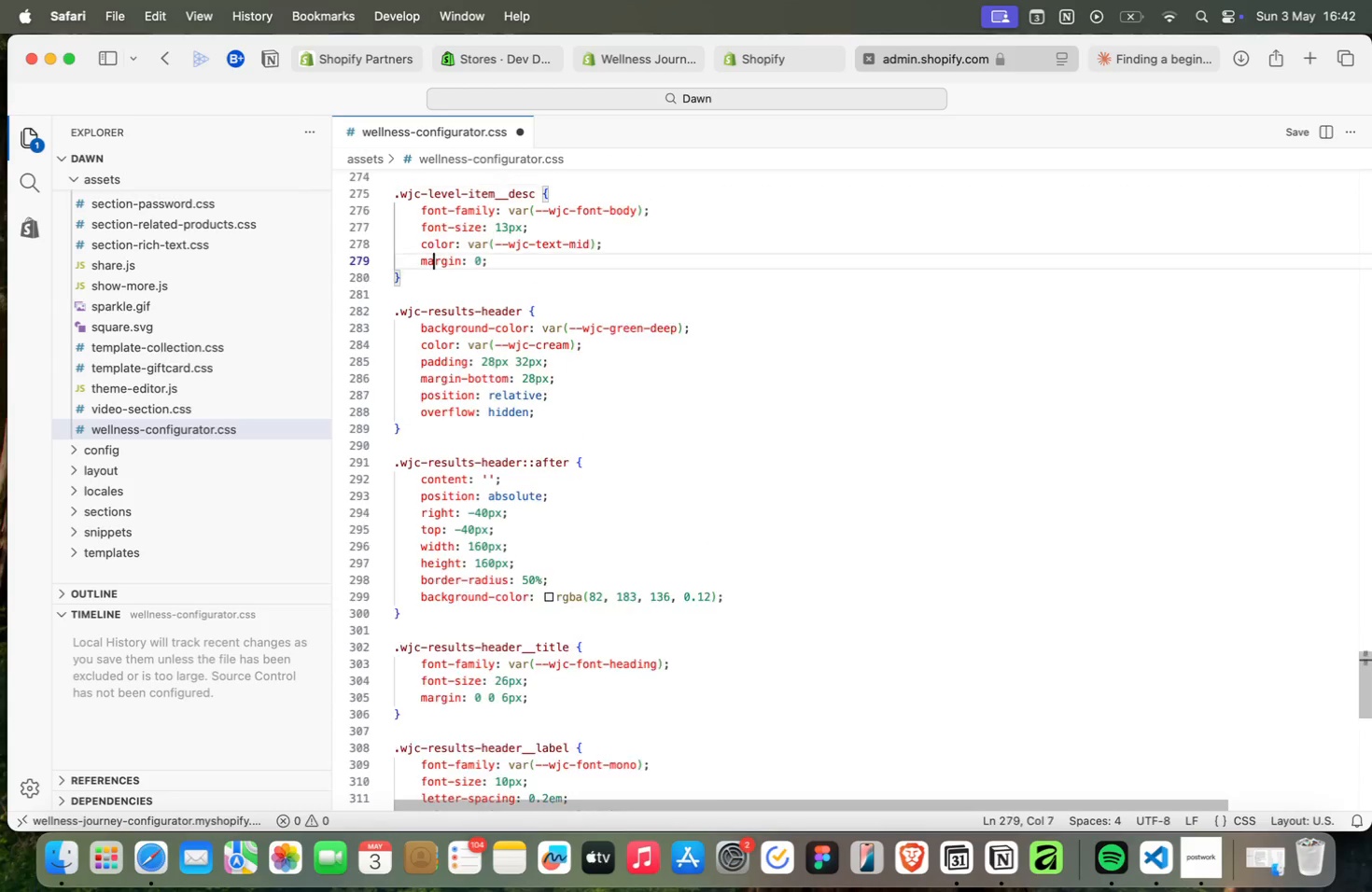 
key(ArrowUp)
 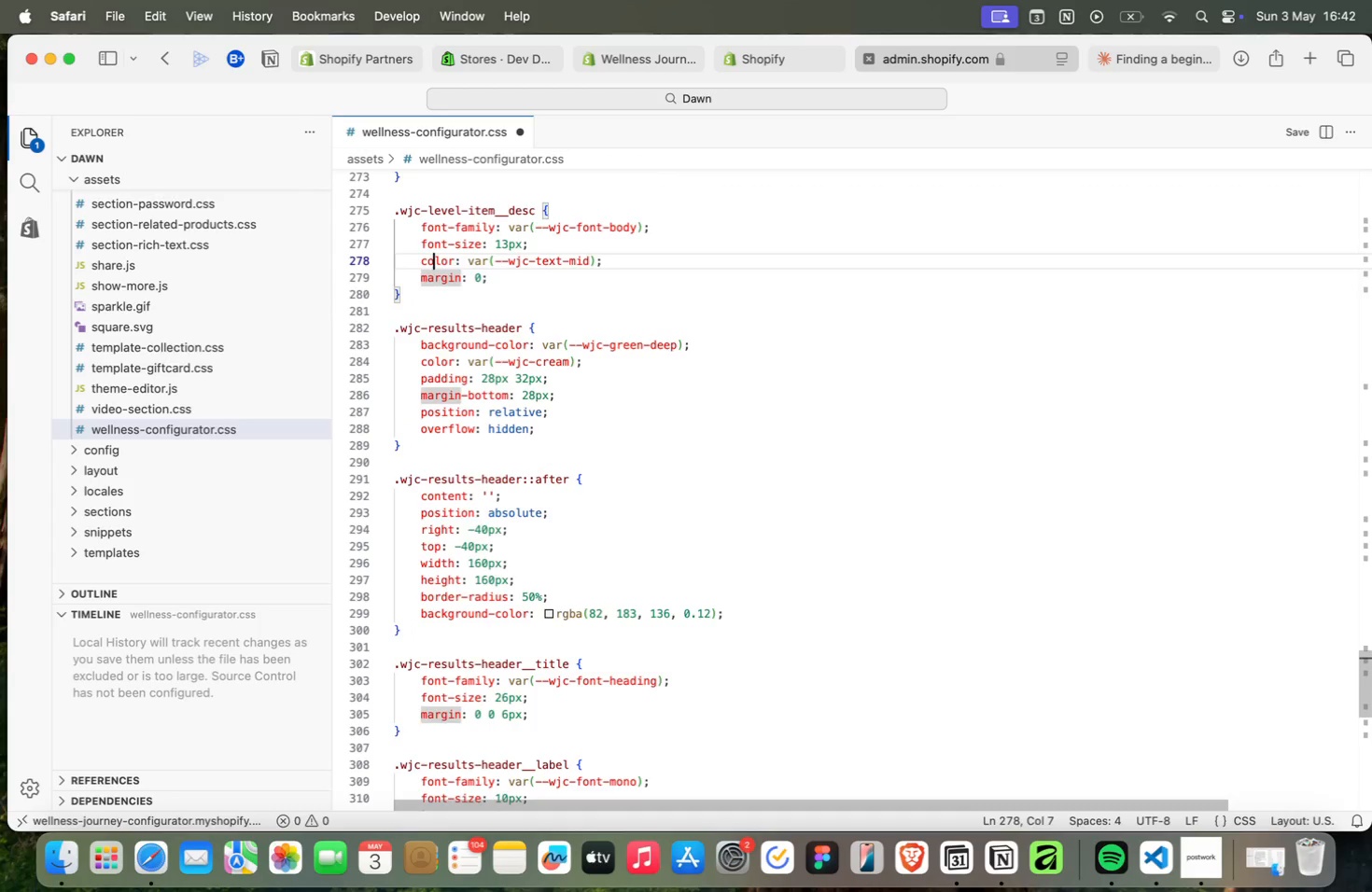 
key(ArrowUp)
 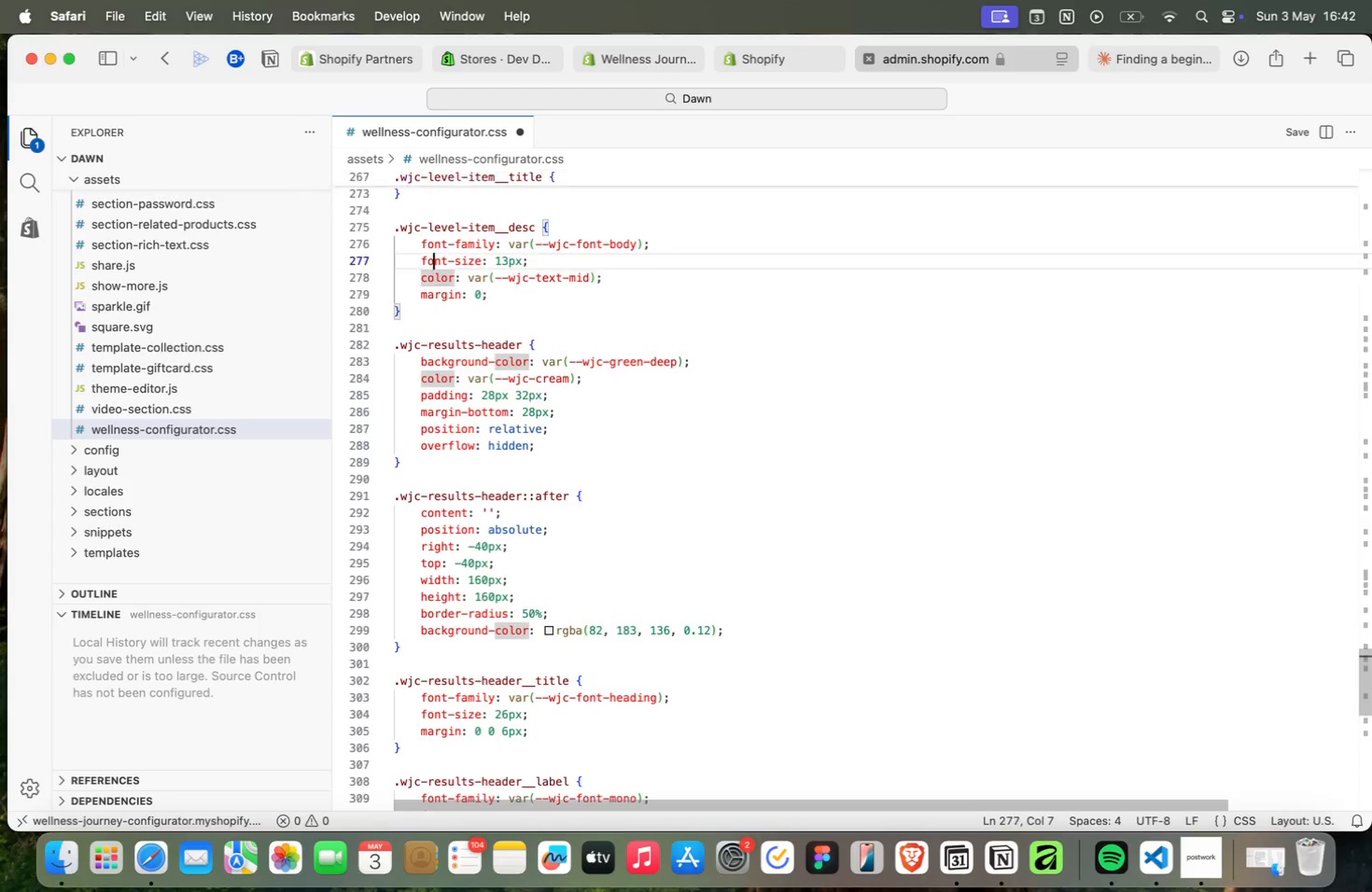 
key(ArrowUp)
 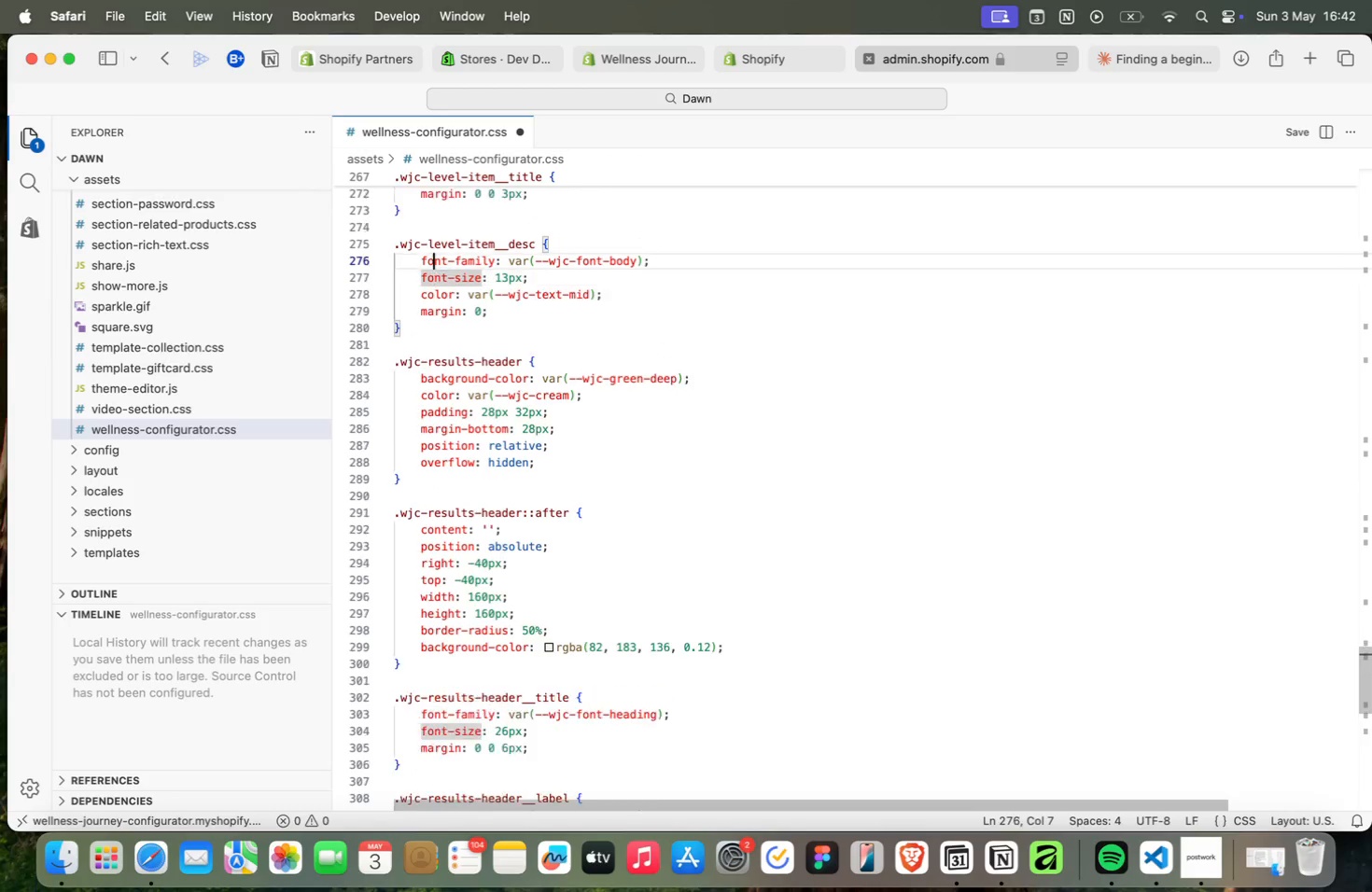 
key(ArrowUp)
 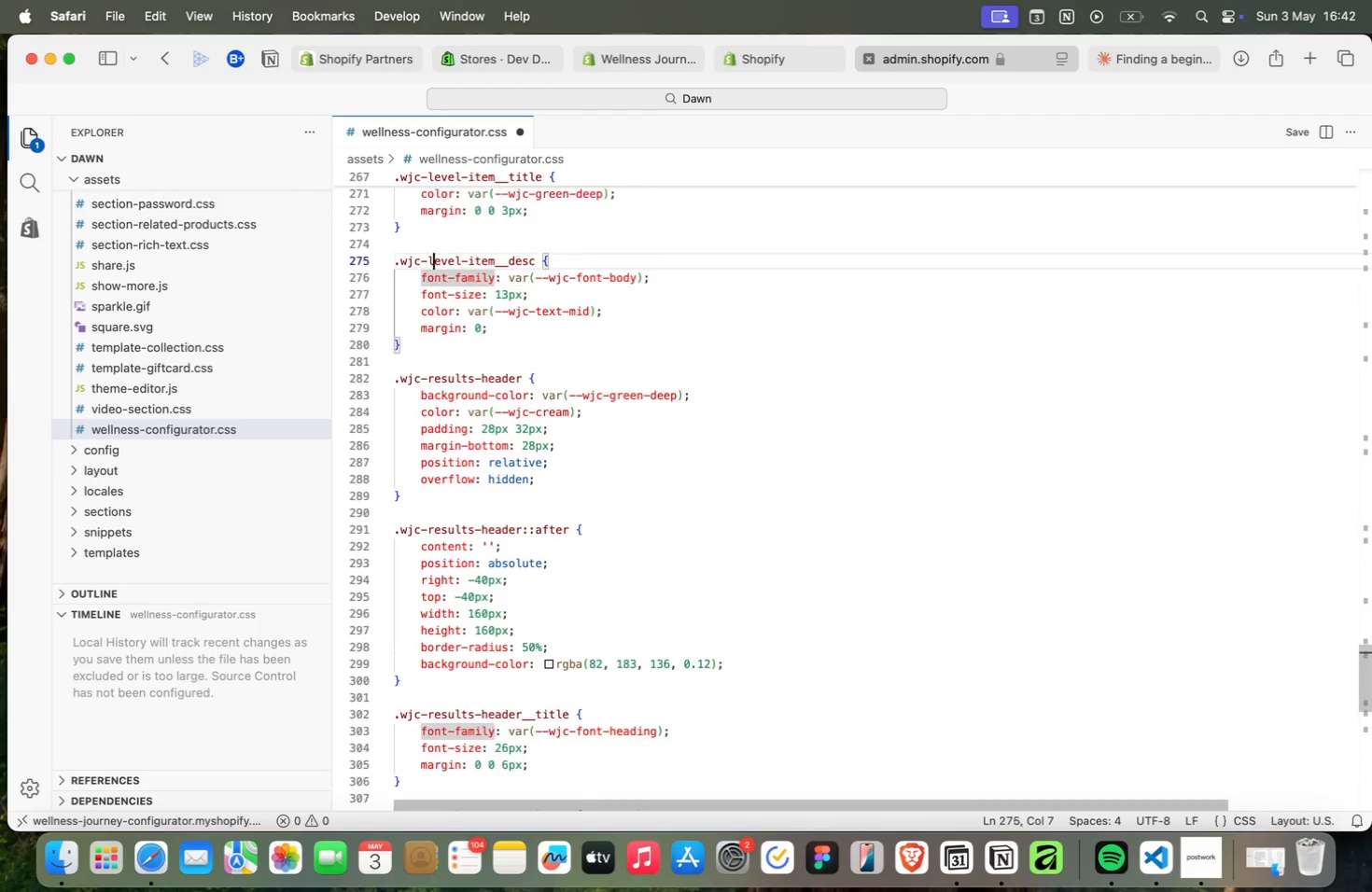 
key(ArrowUp)
 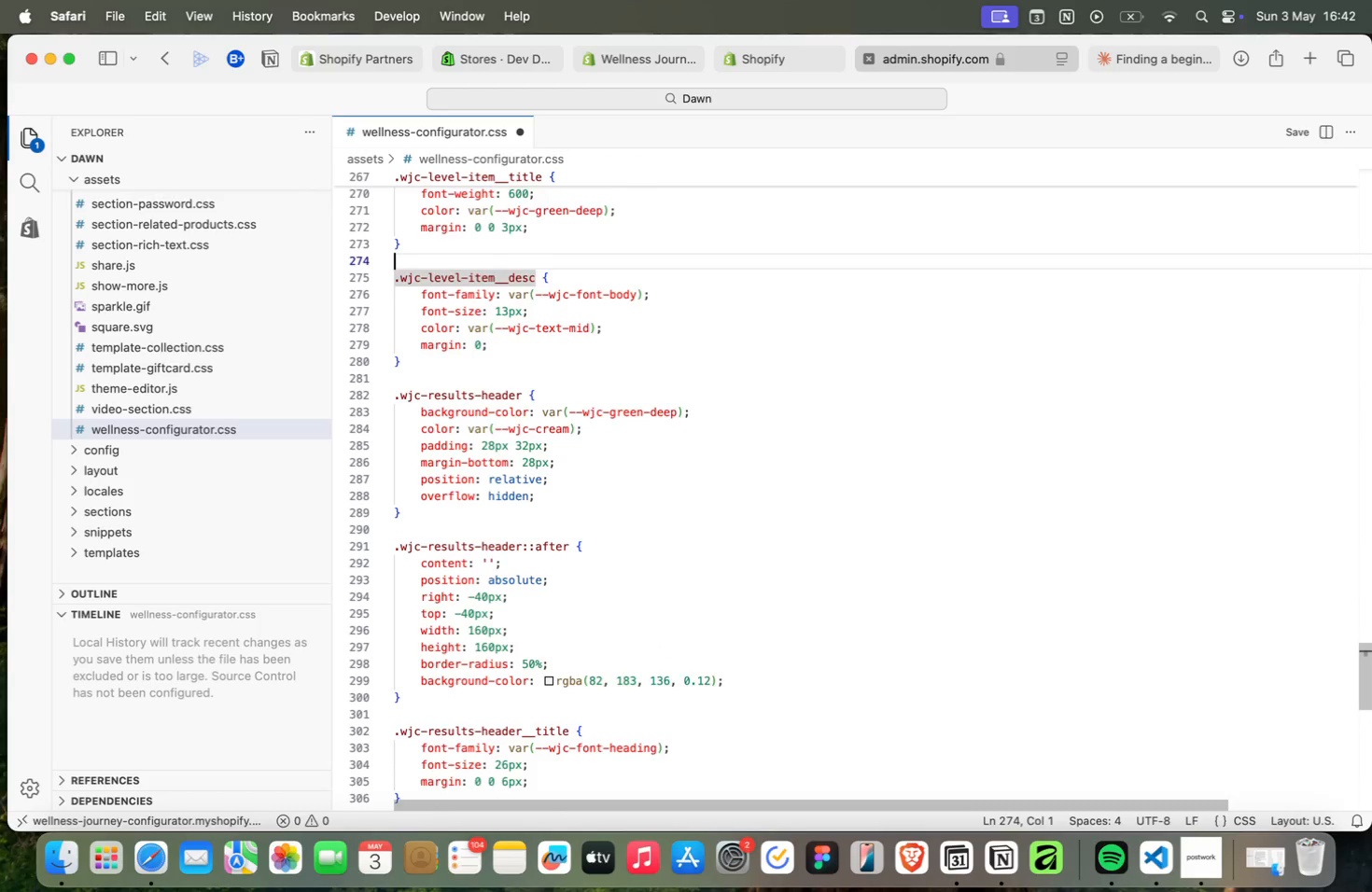 
key(ArrowUp)
 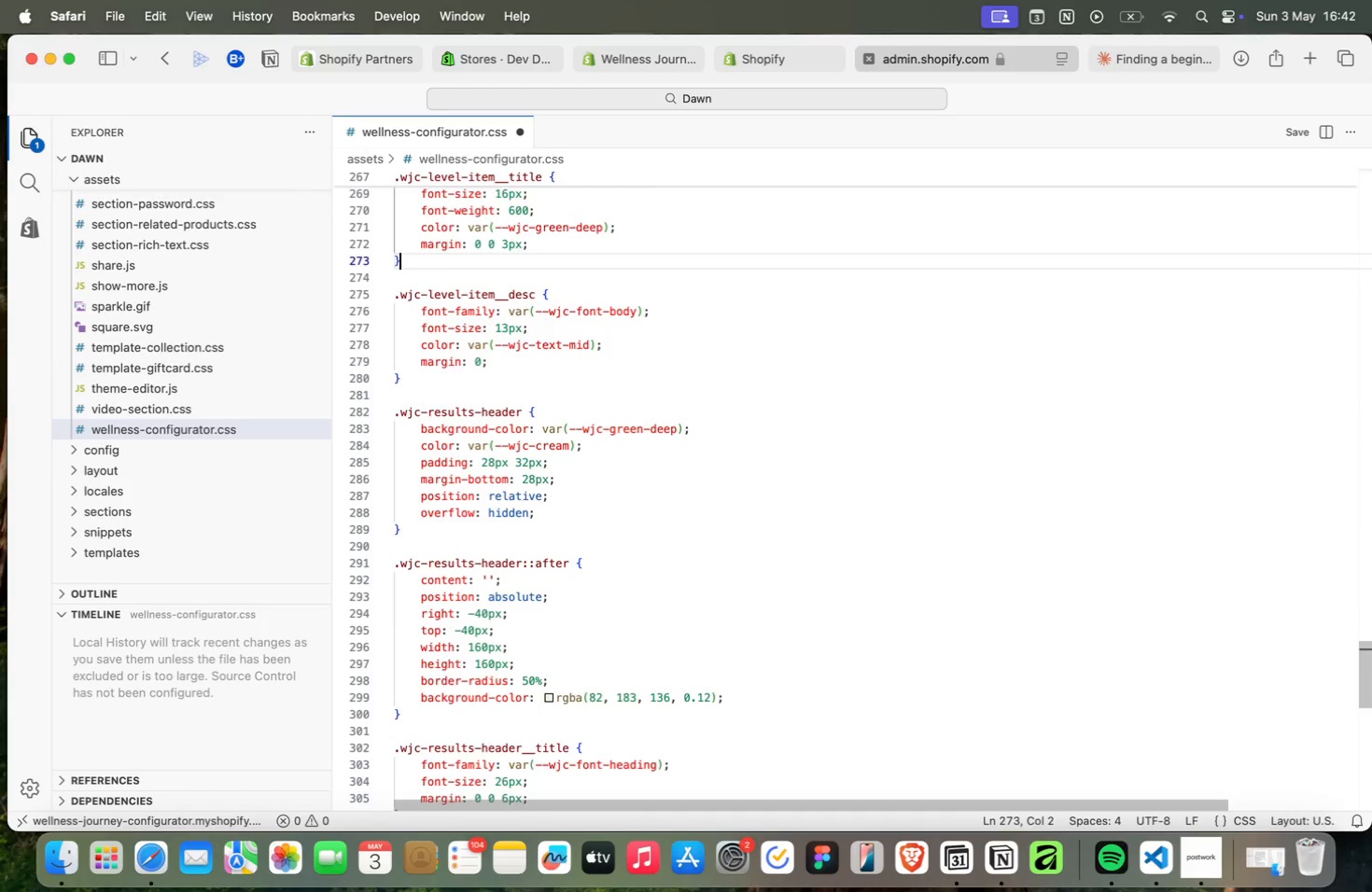 
key(ArrowUp)
 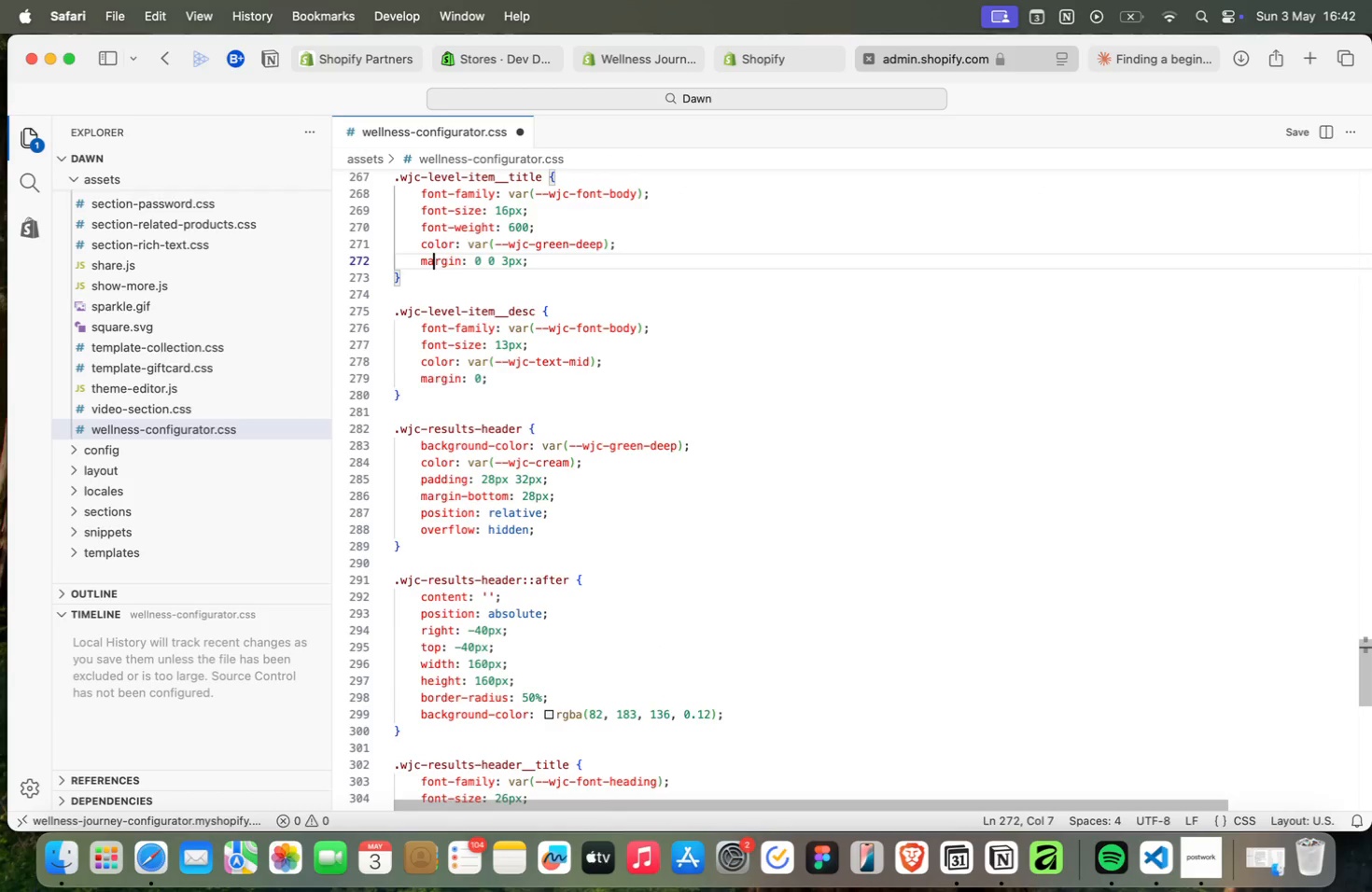 
key(ArrowUp)
 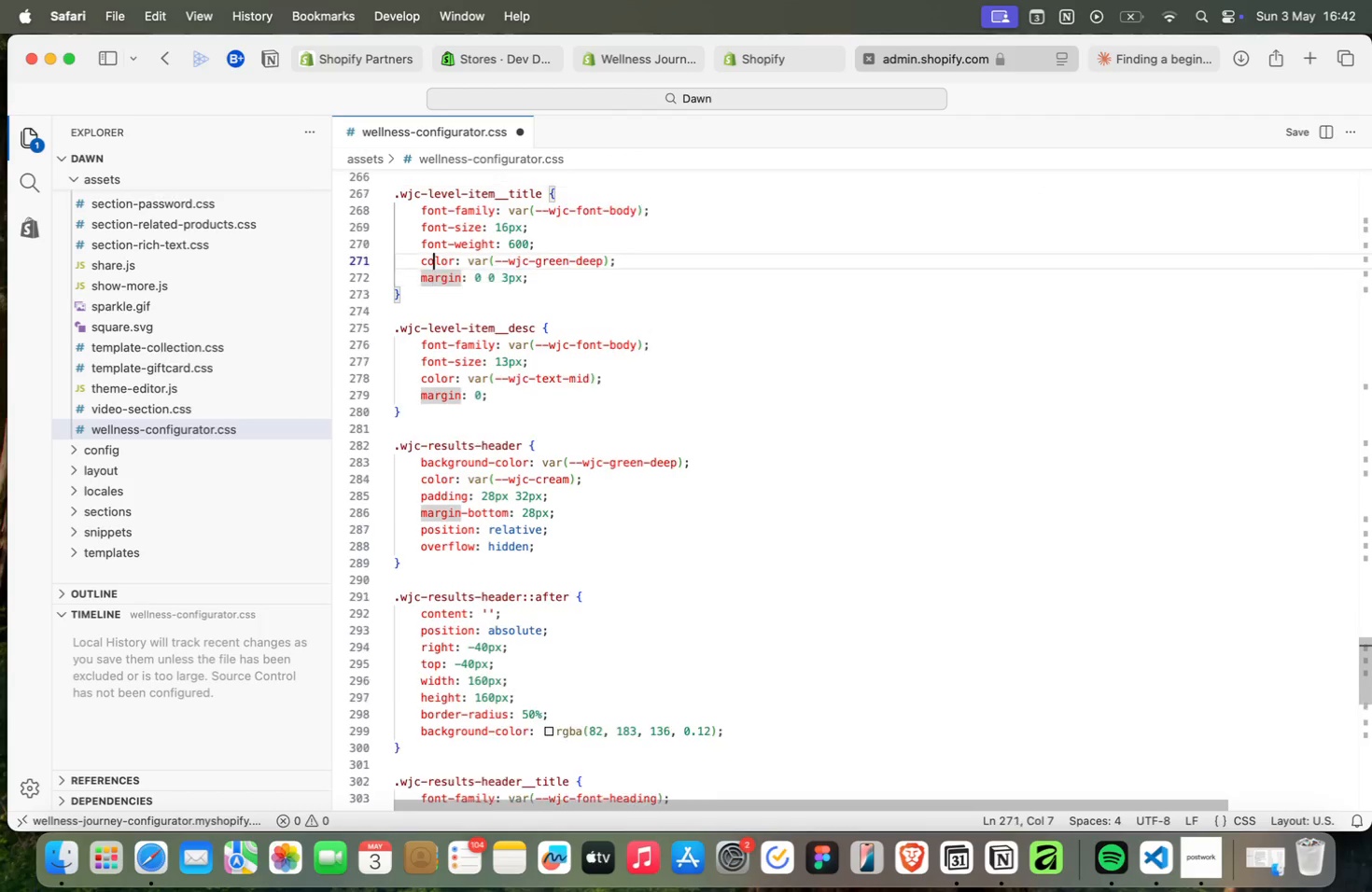 
key(ArrowUp)
 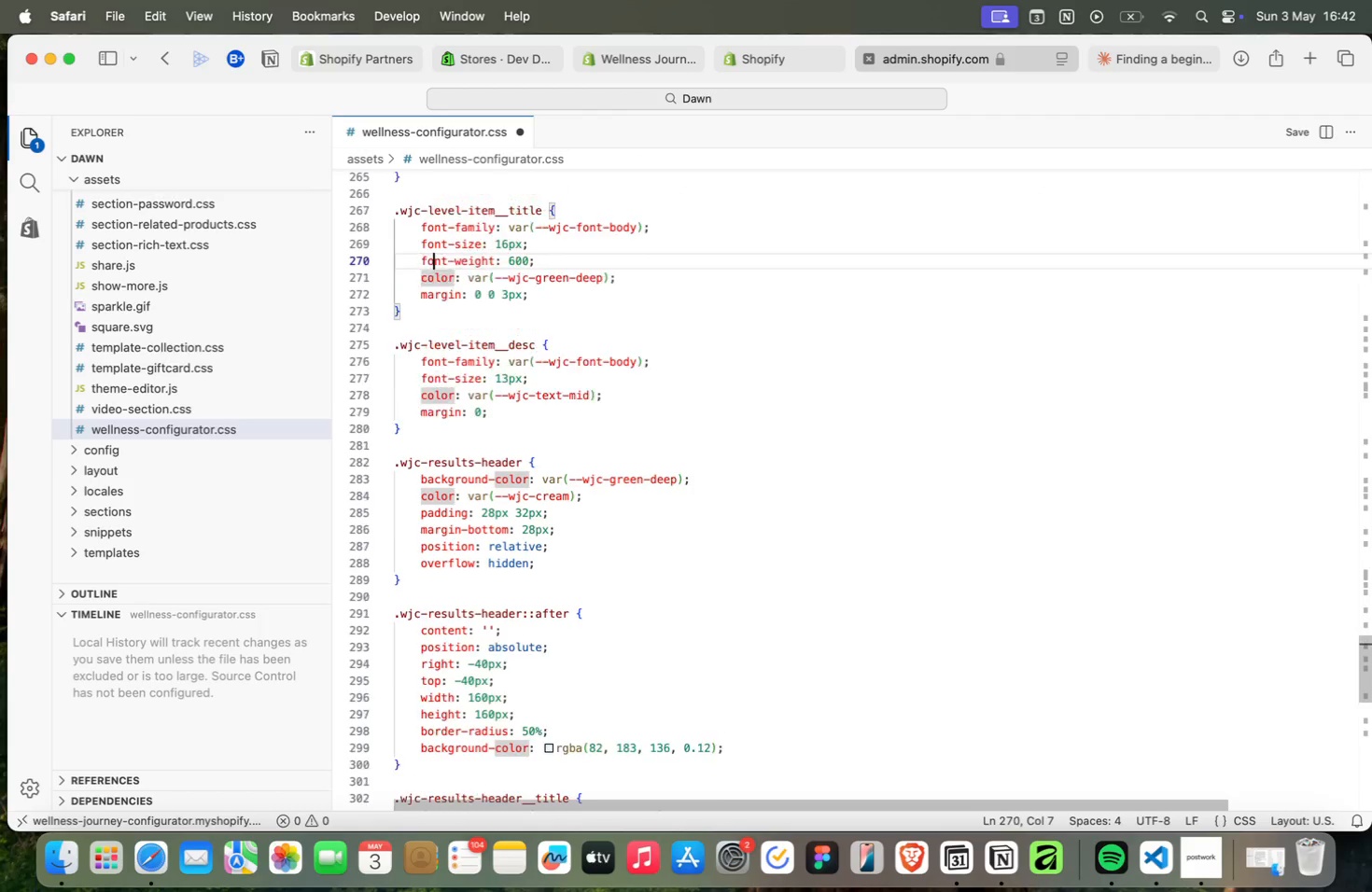 
key(ArrowUp)
 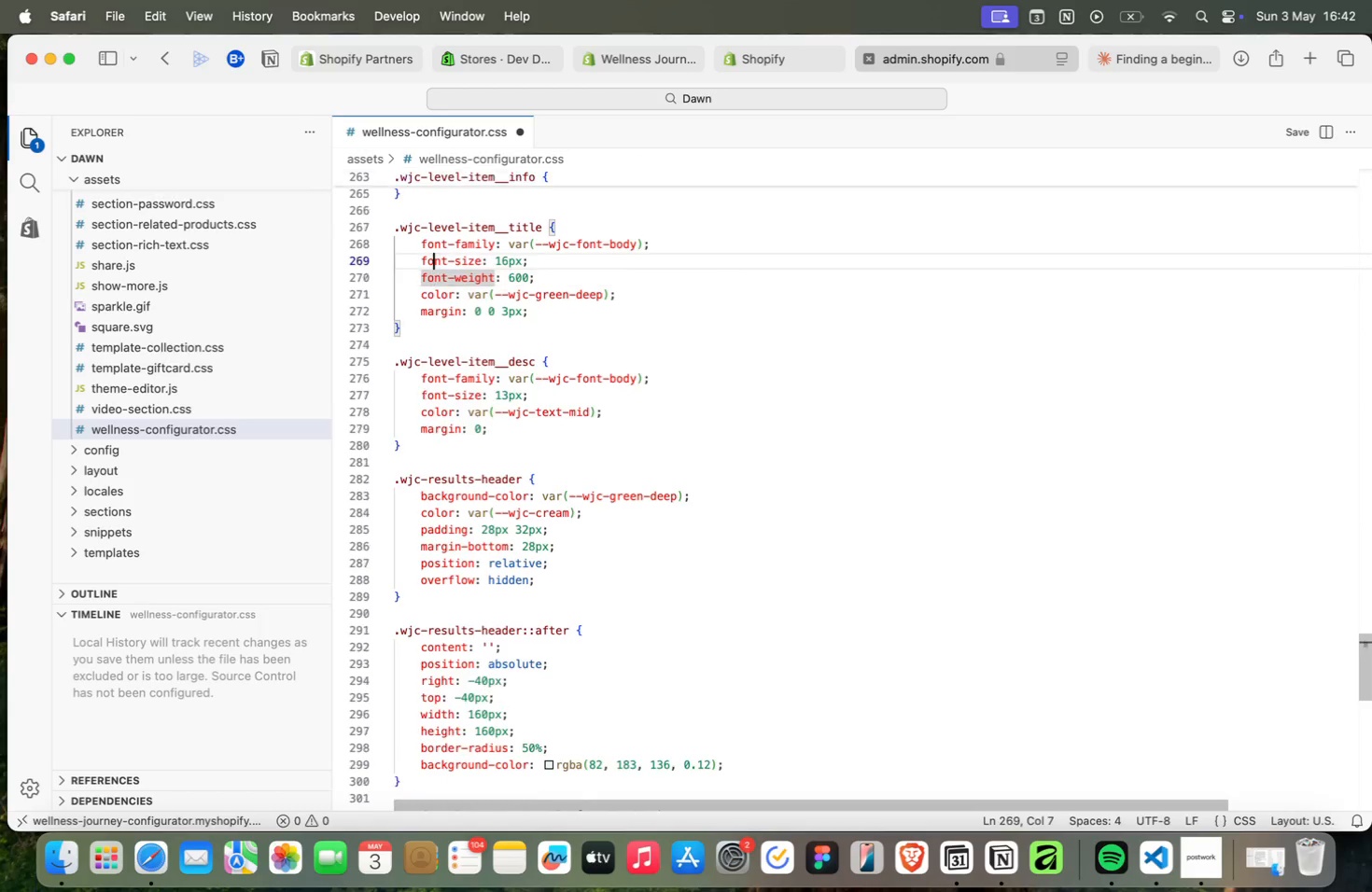 
key(ArrowUp)
 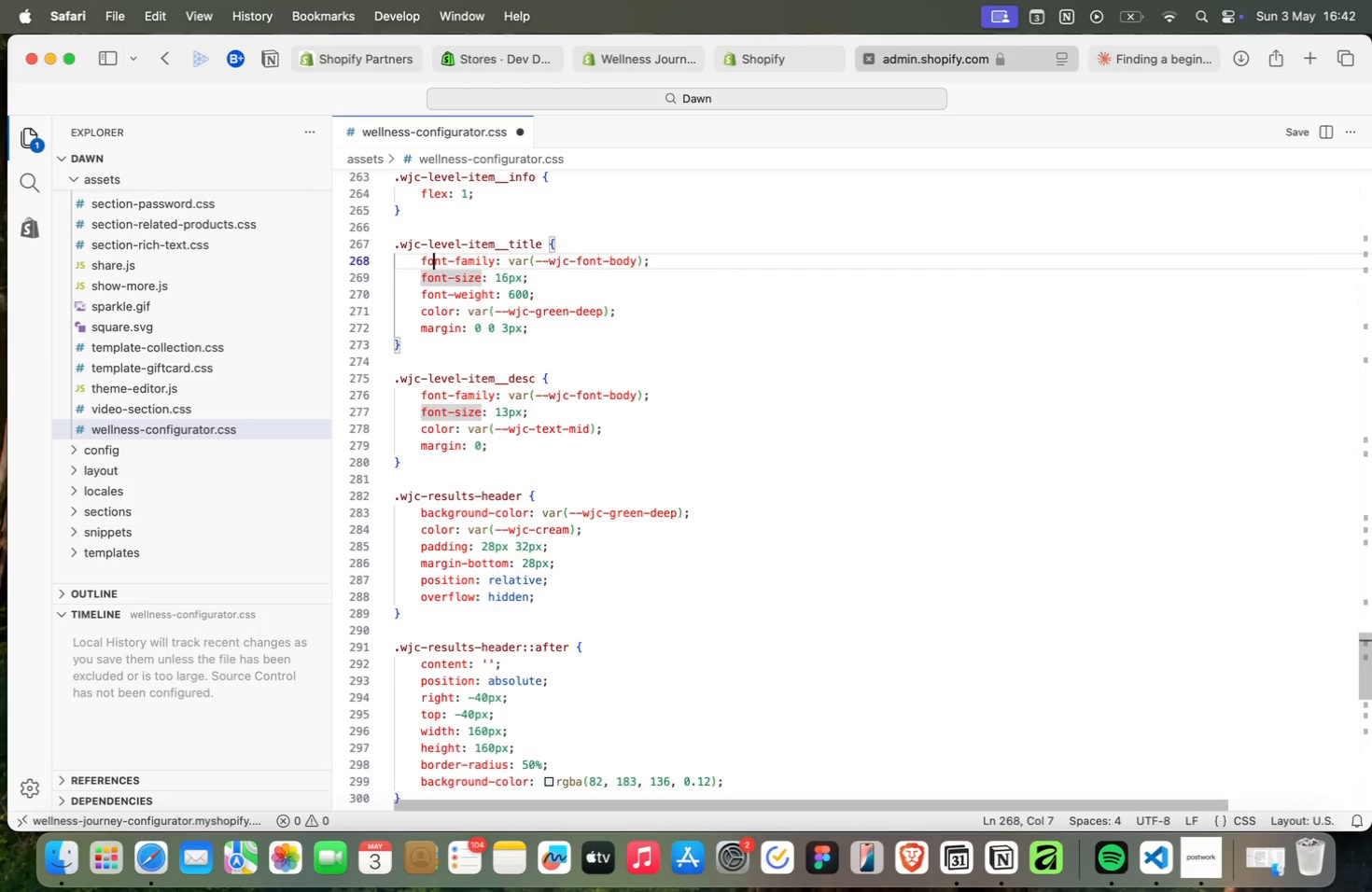 
key(ArrowUp)
 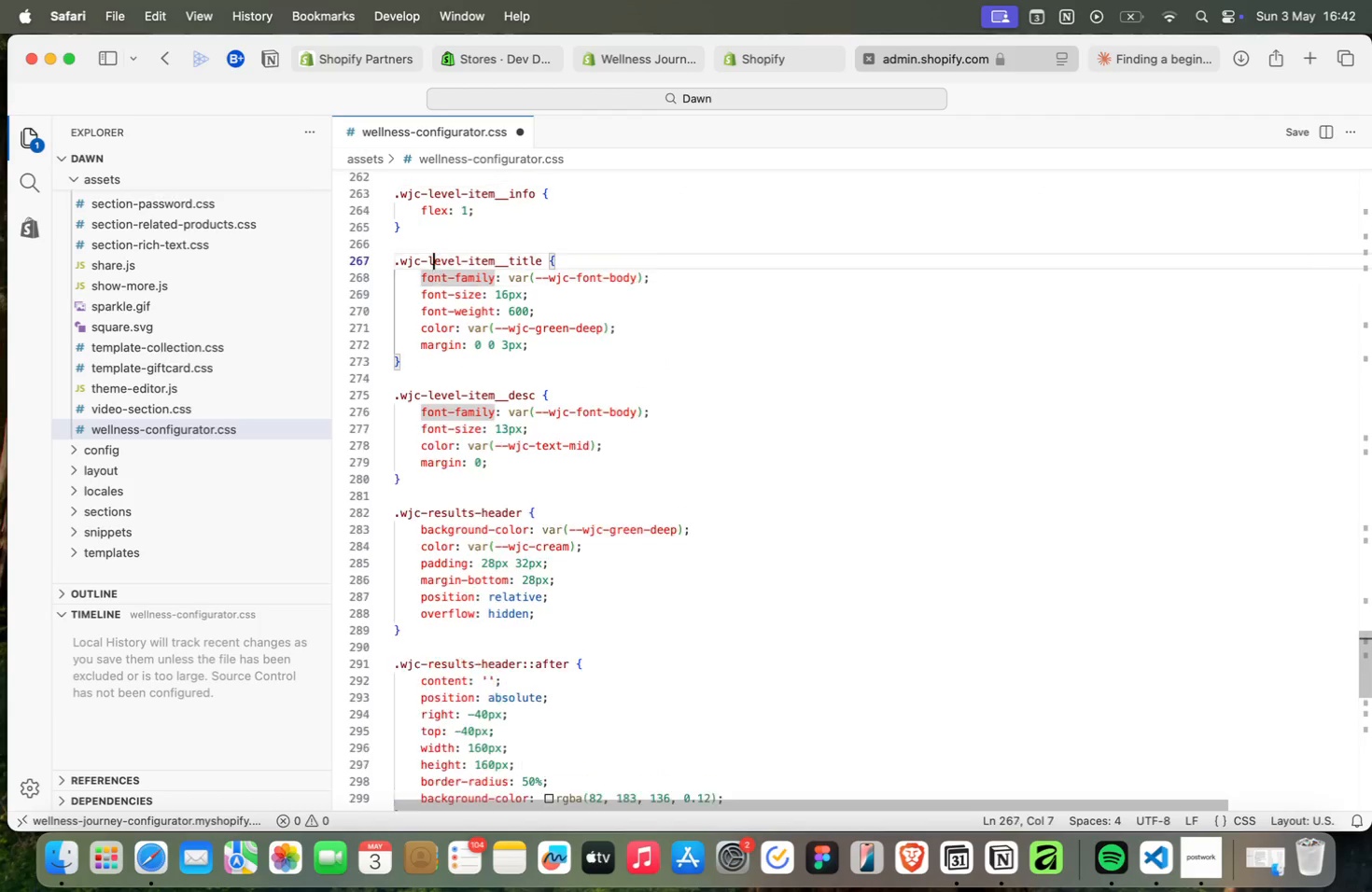 
key(ArrowUp)
 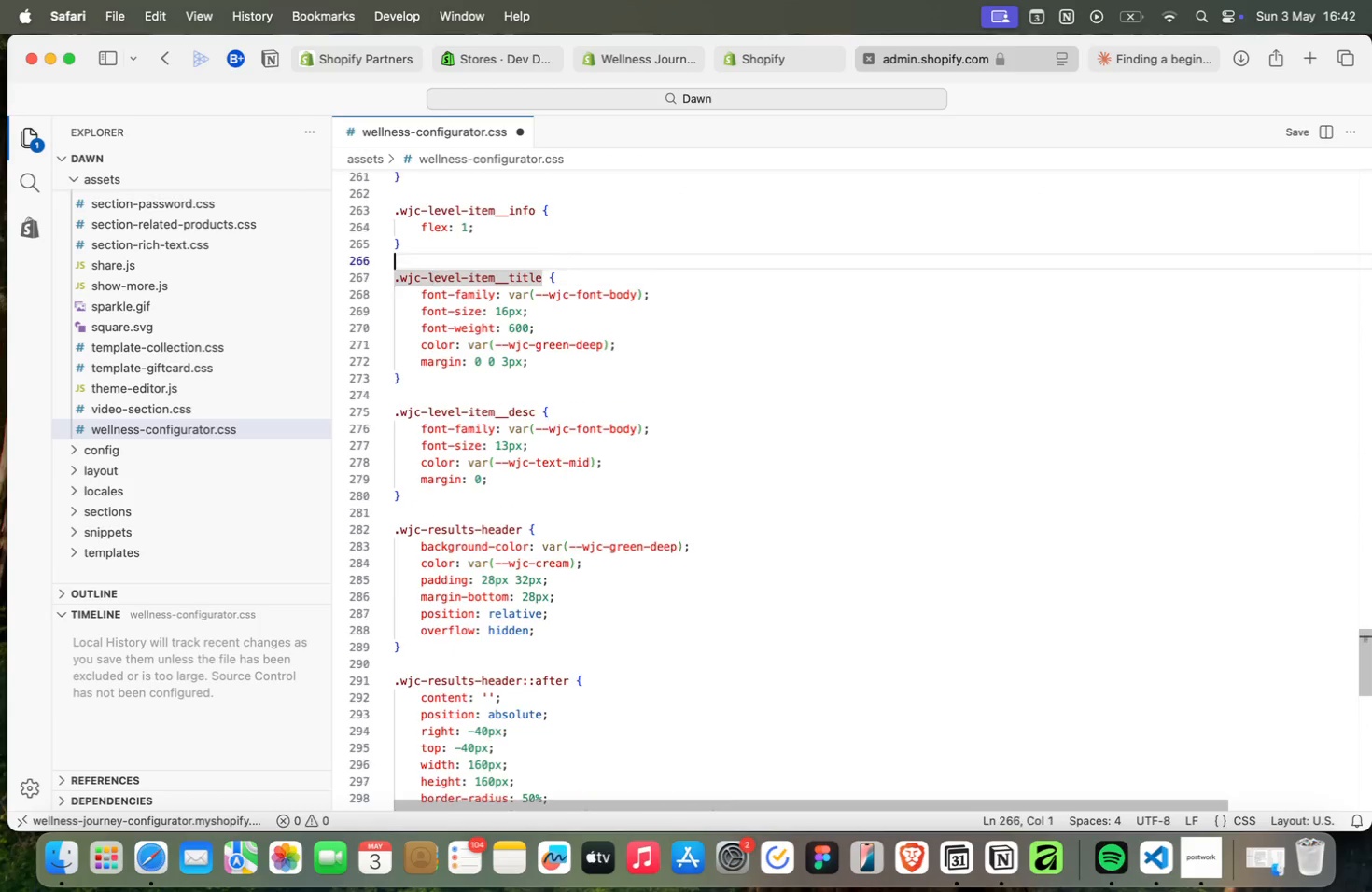 
key(ArrowUp)
 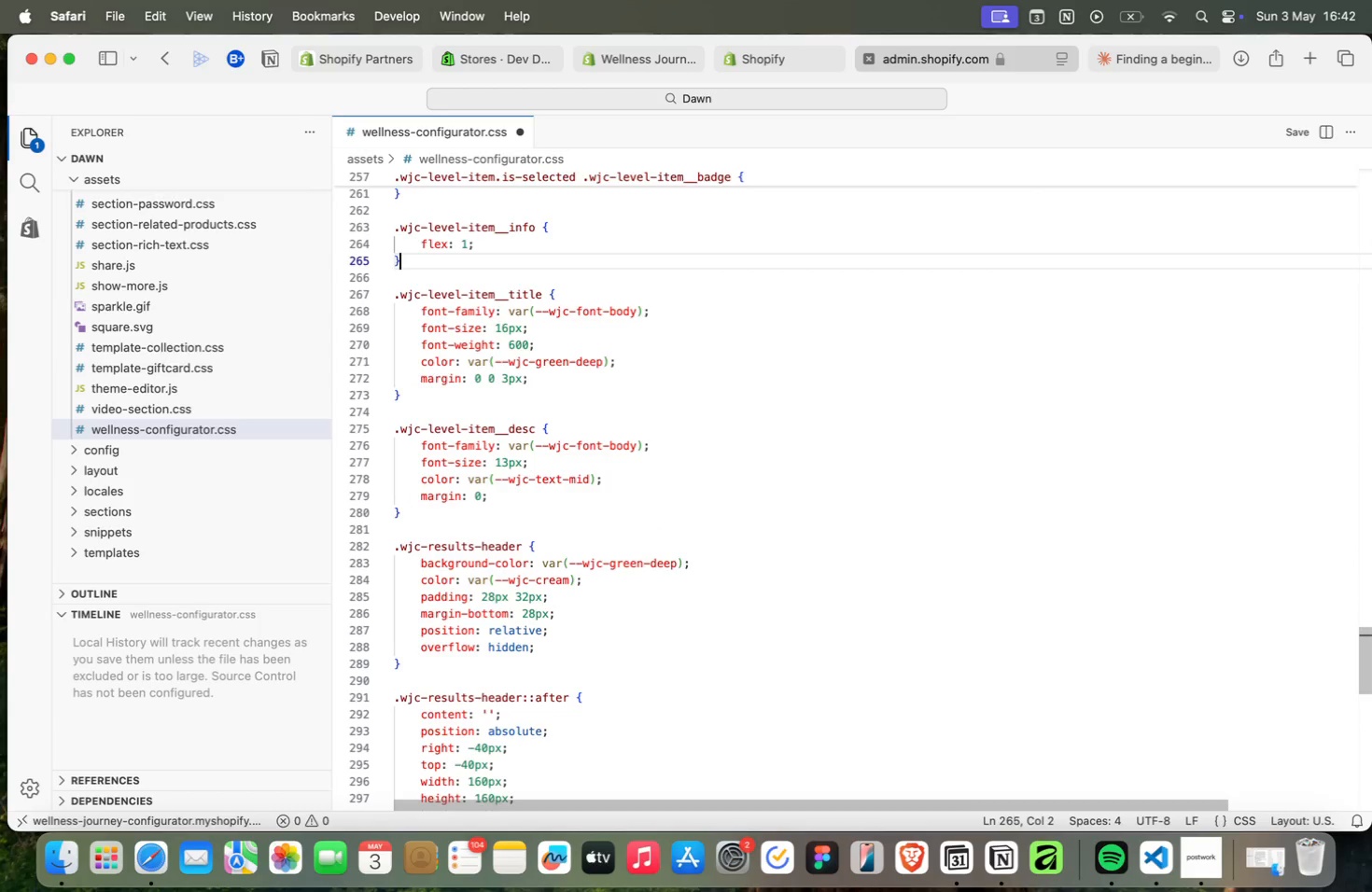 
key(ArrowUp)
 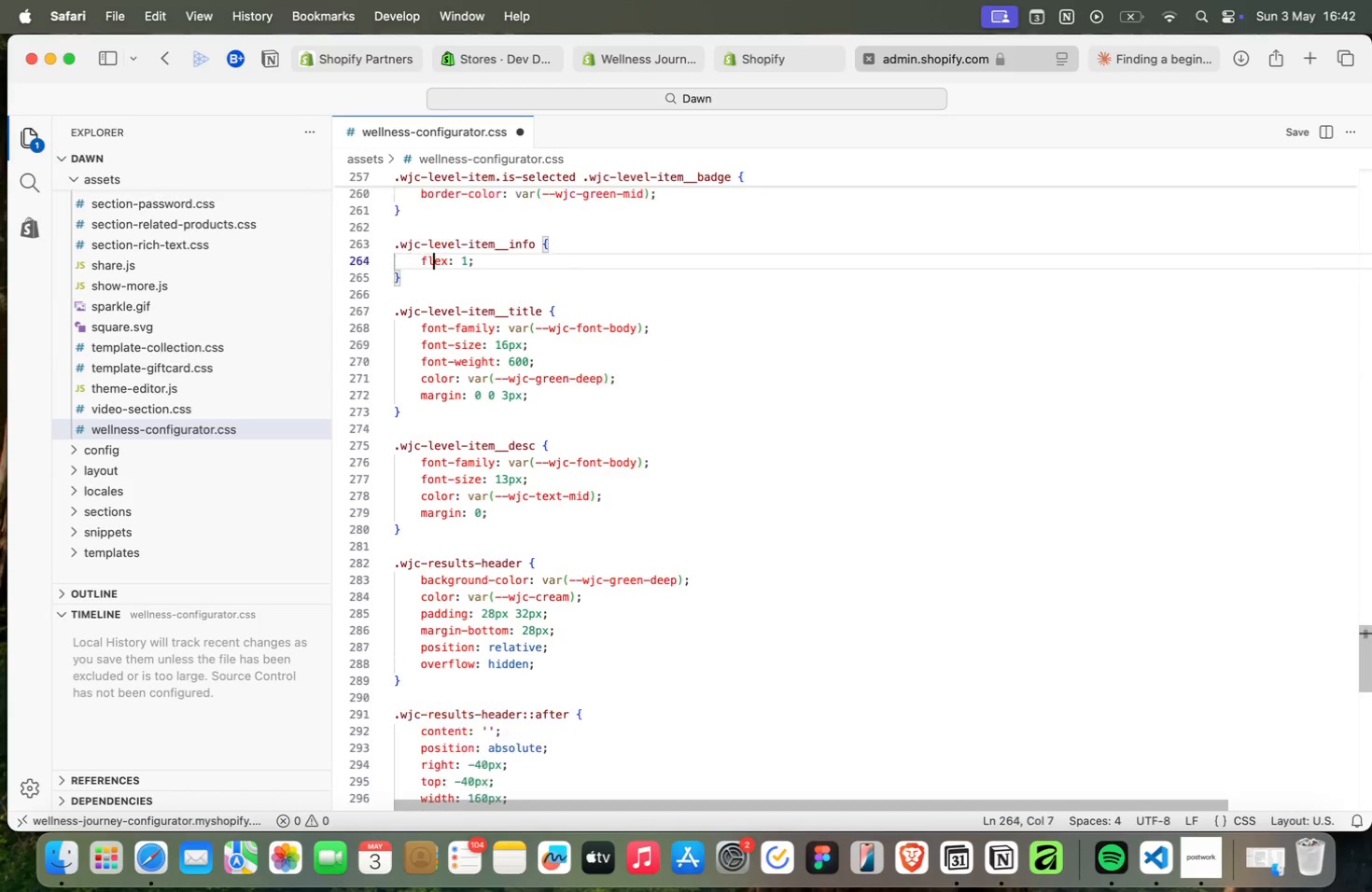 
key(ArrowUp)
 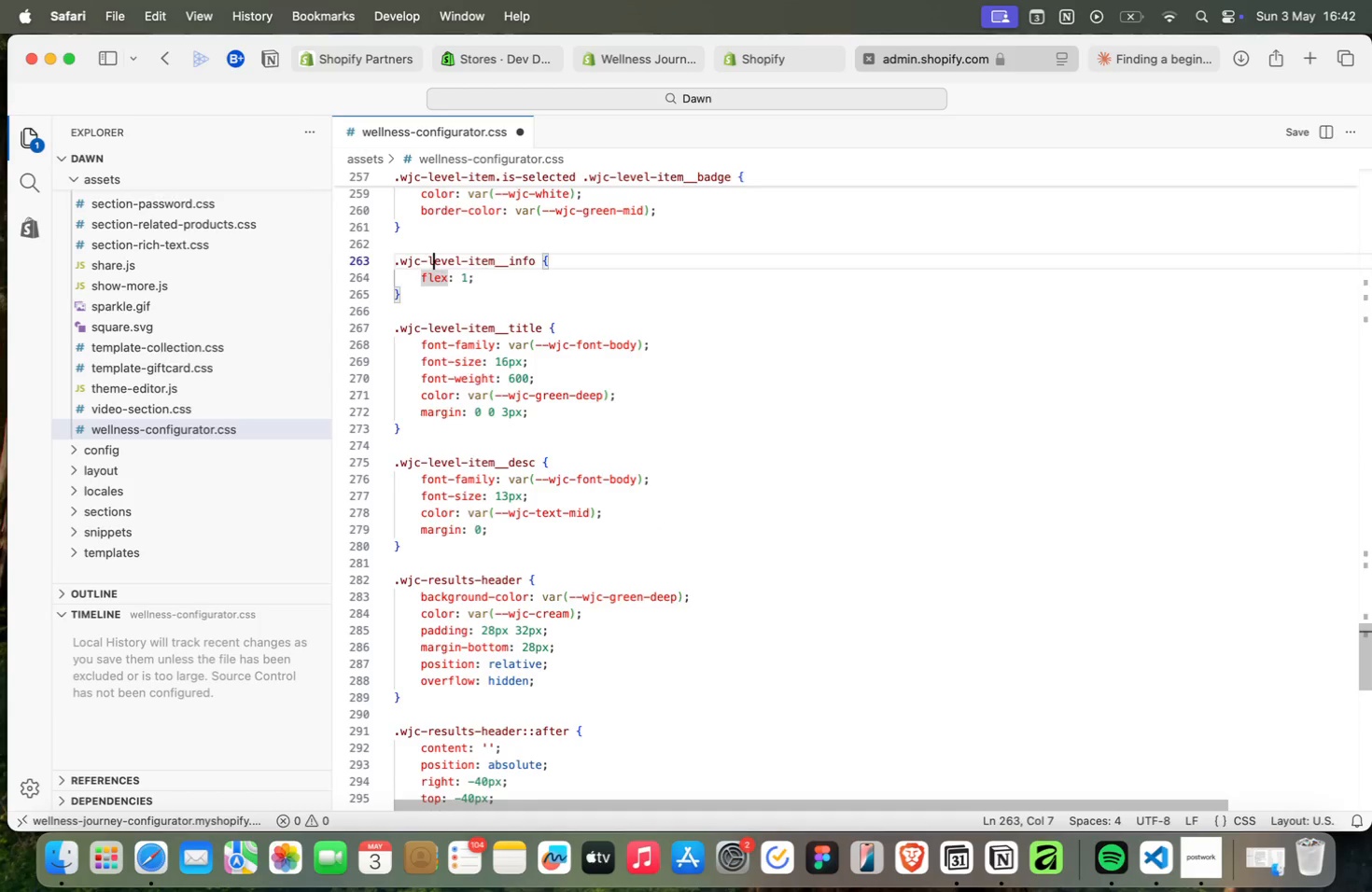 
key(ArrowUp)
 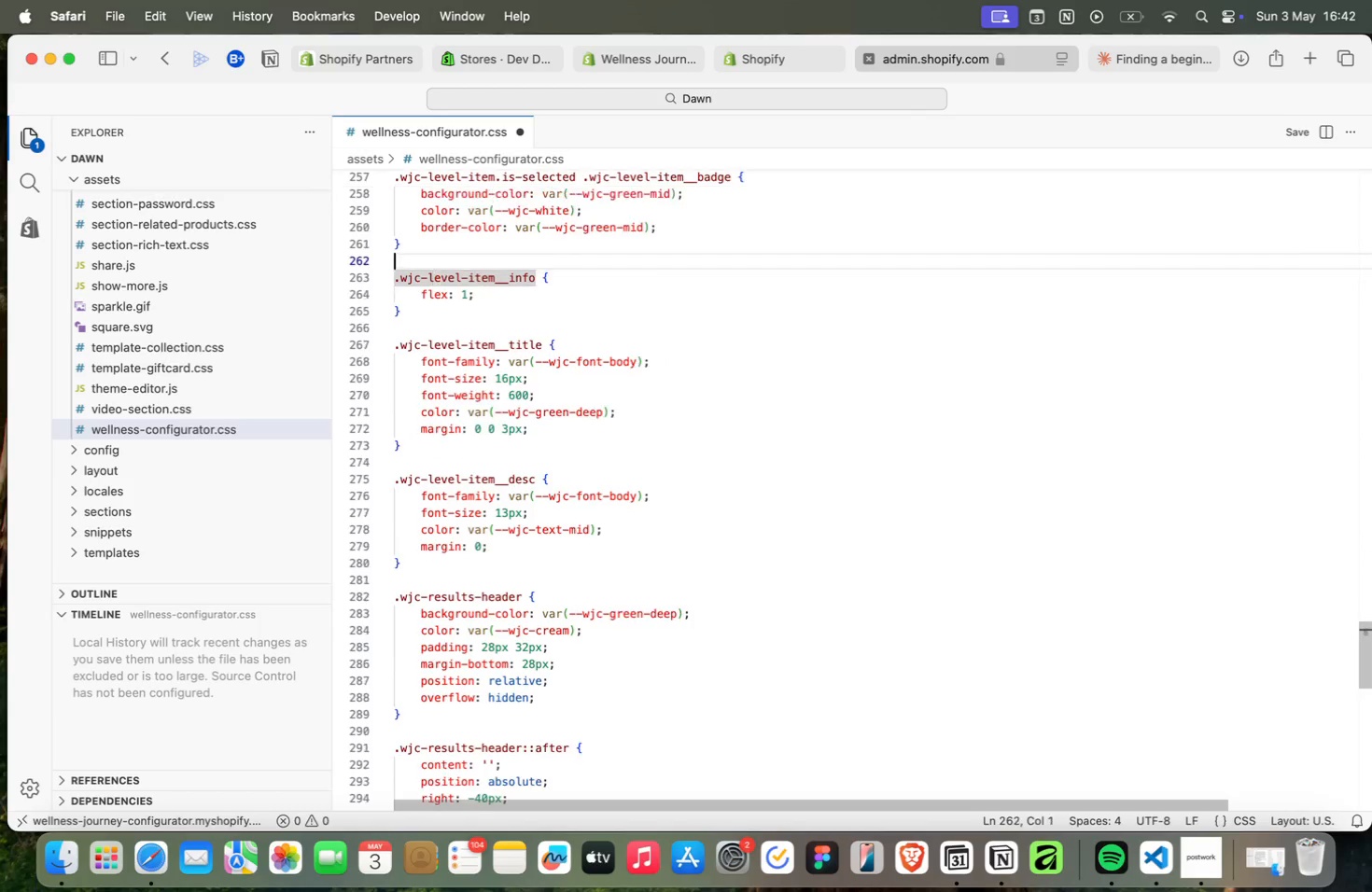 
key(ArrowUp)
 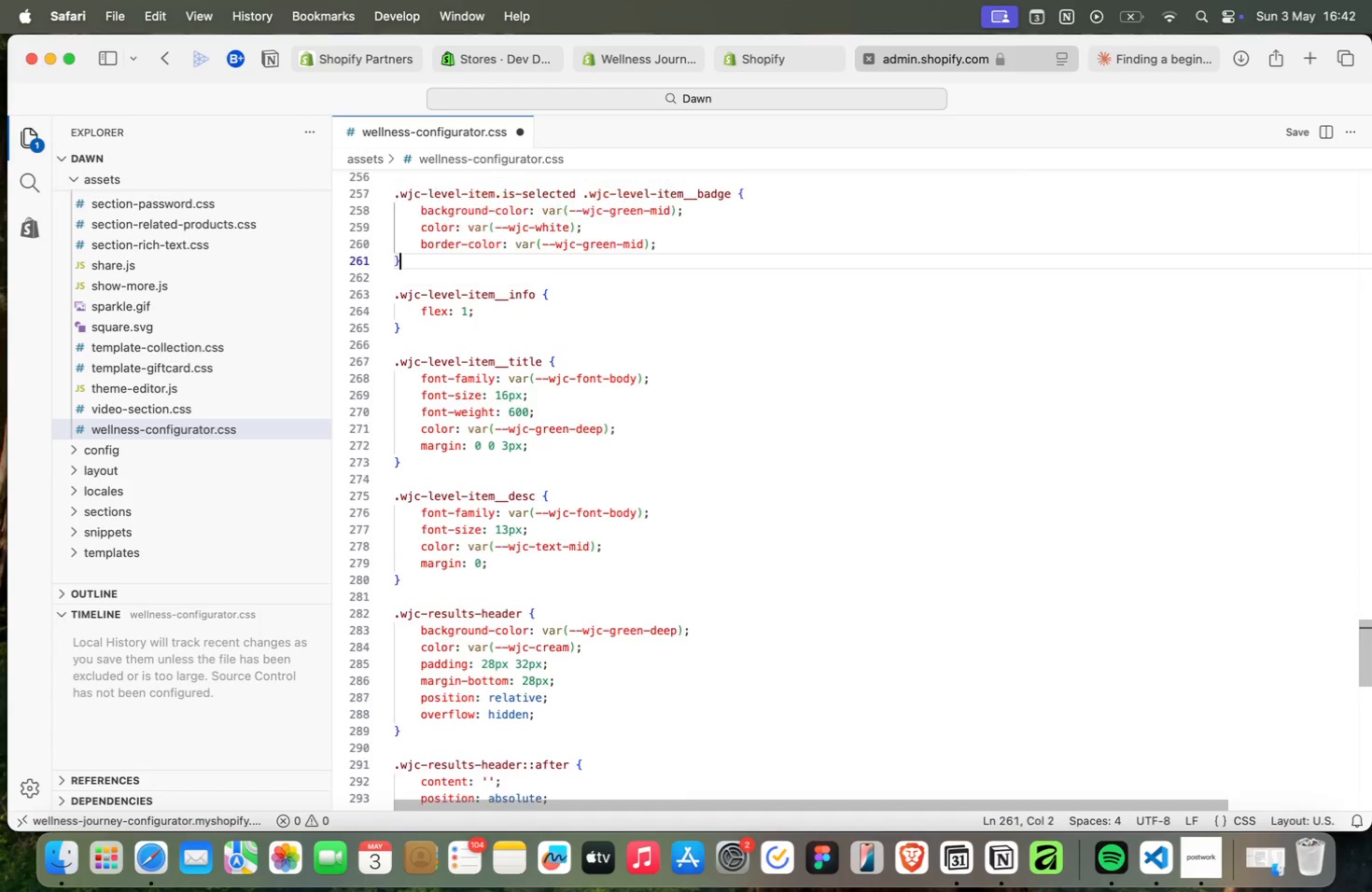 
key(ArrowUp)
 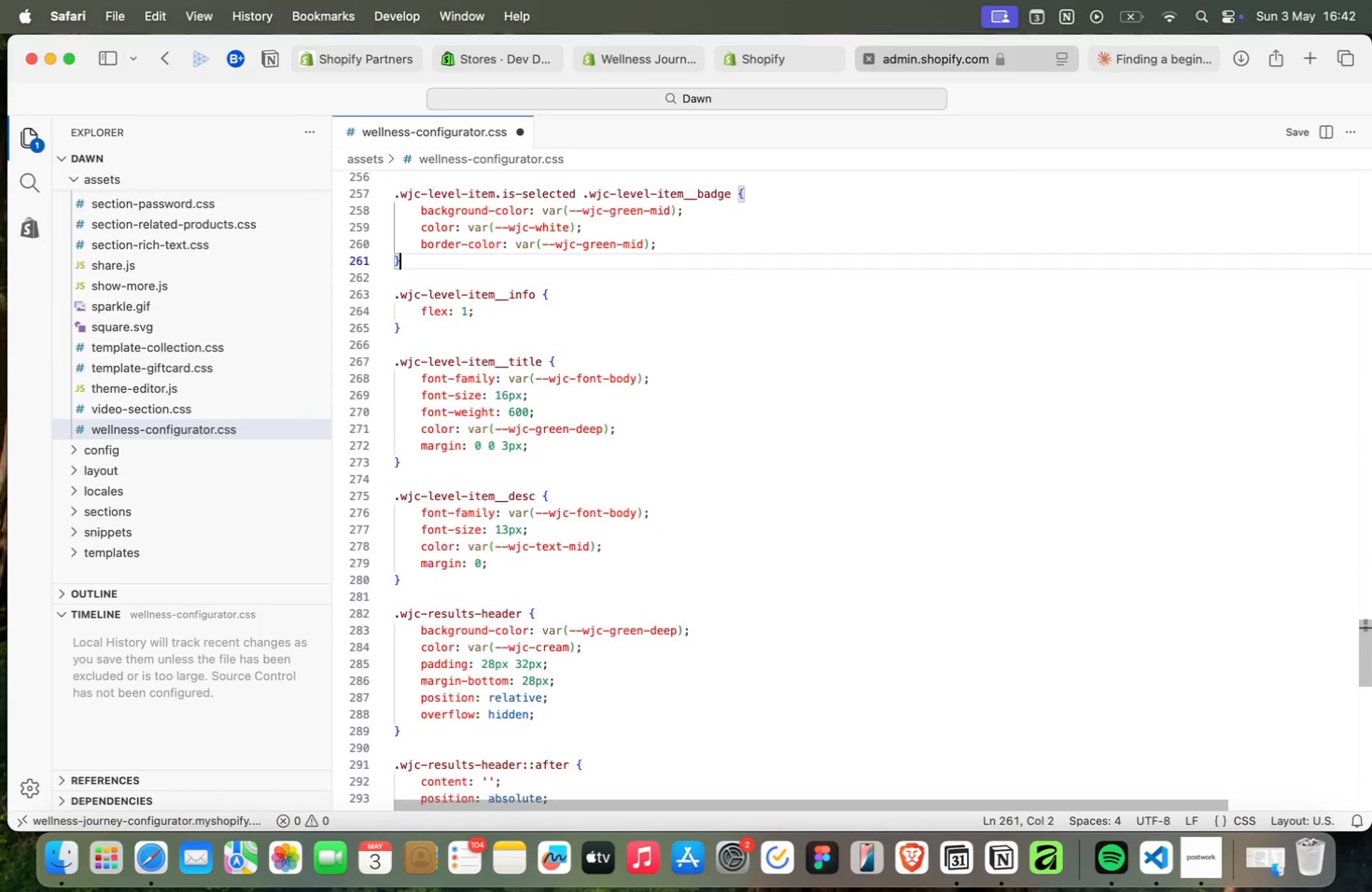 
key(ArrowUp)
 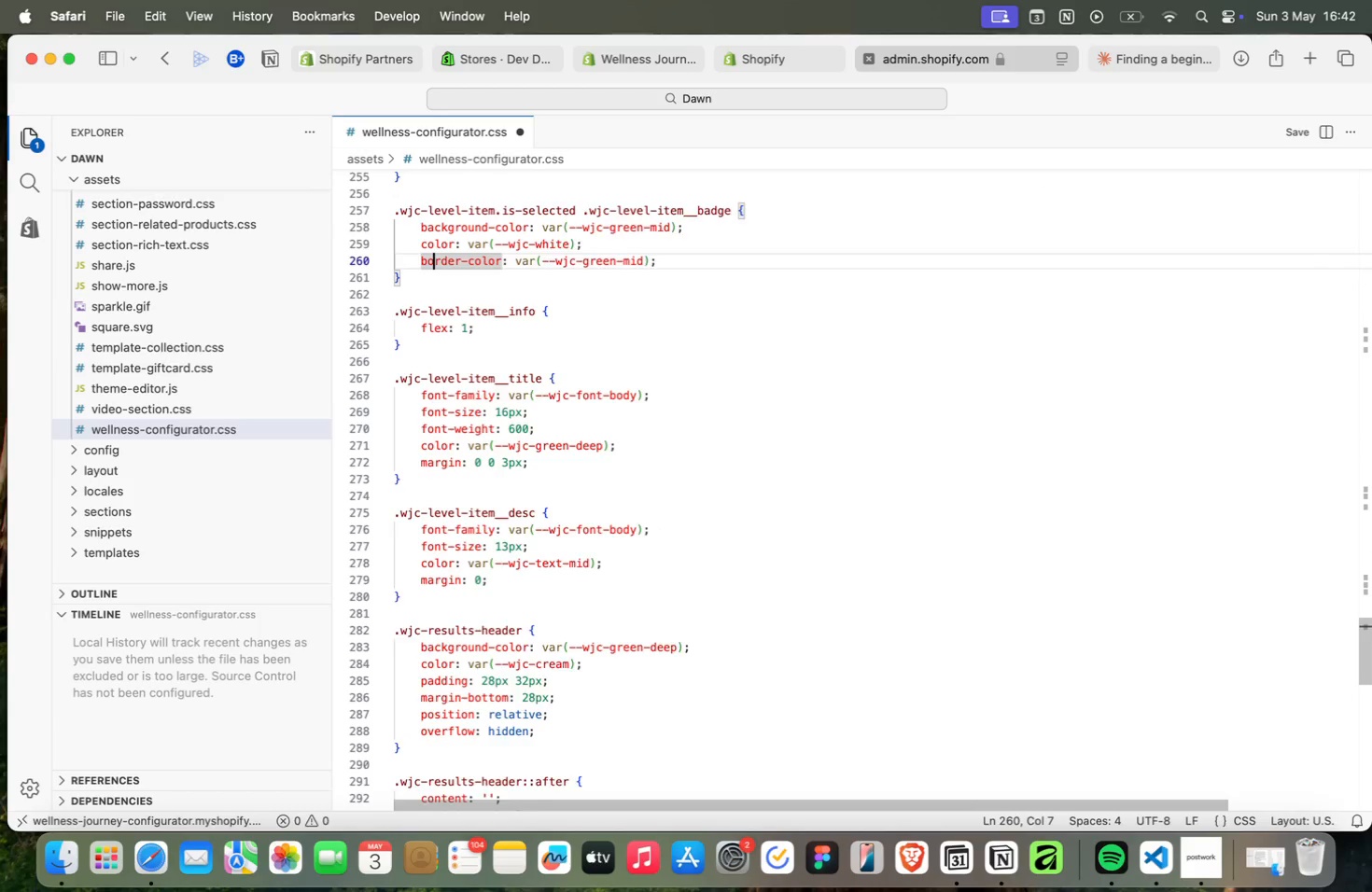 
key(ArrowUp)
 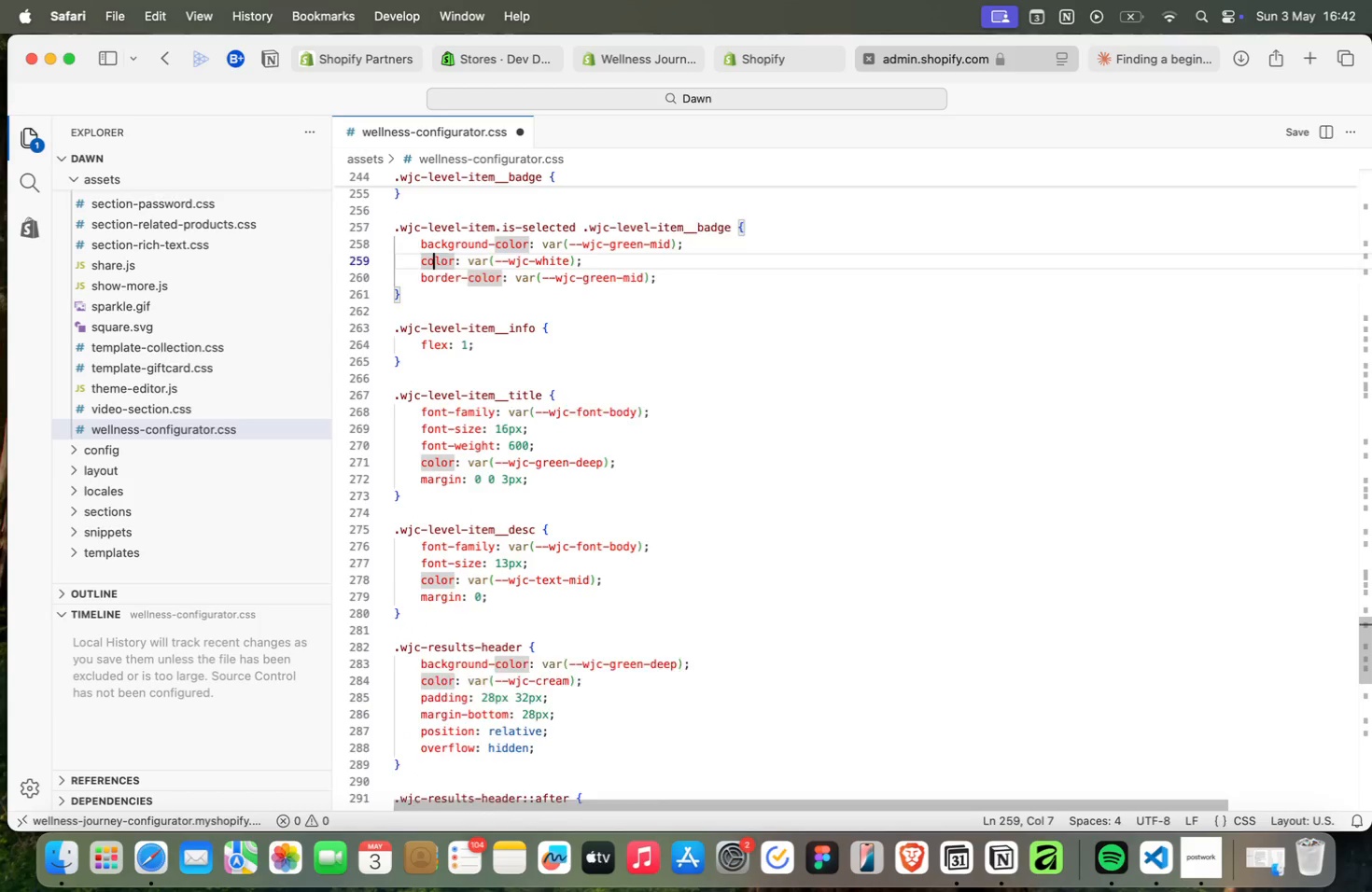 
key(ArrowUp)
 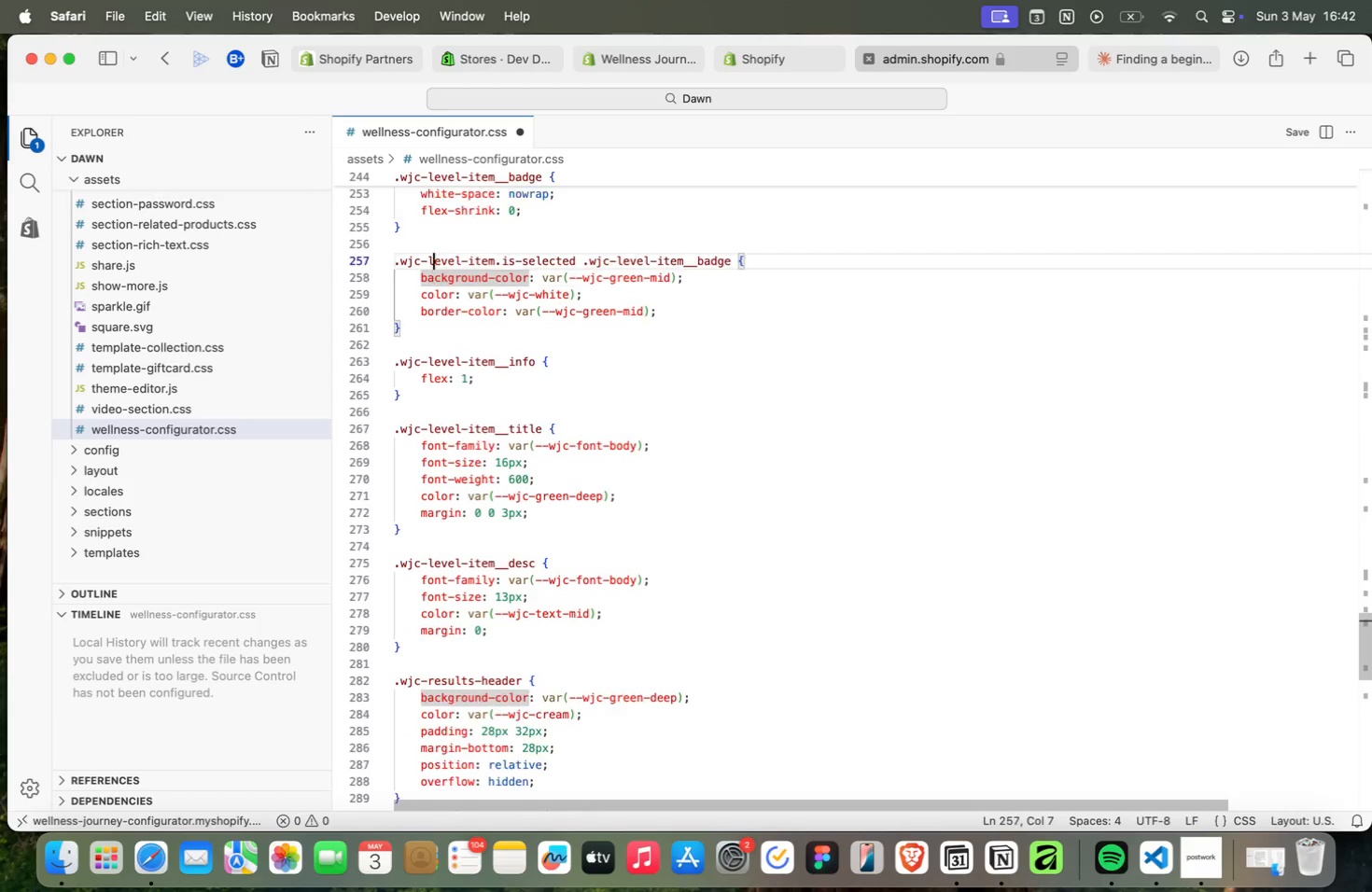 
key(ArrowUp)
 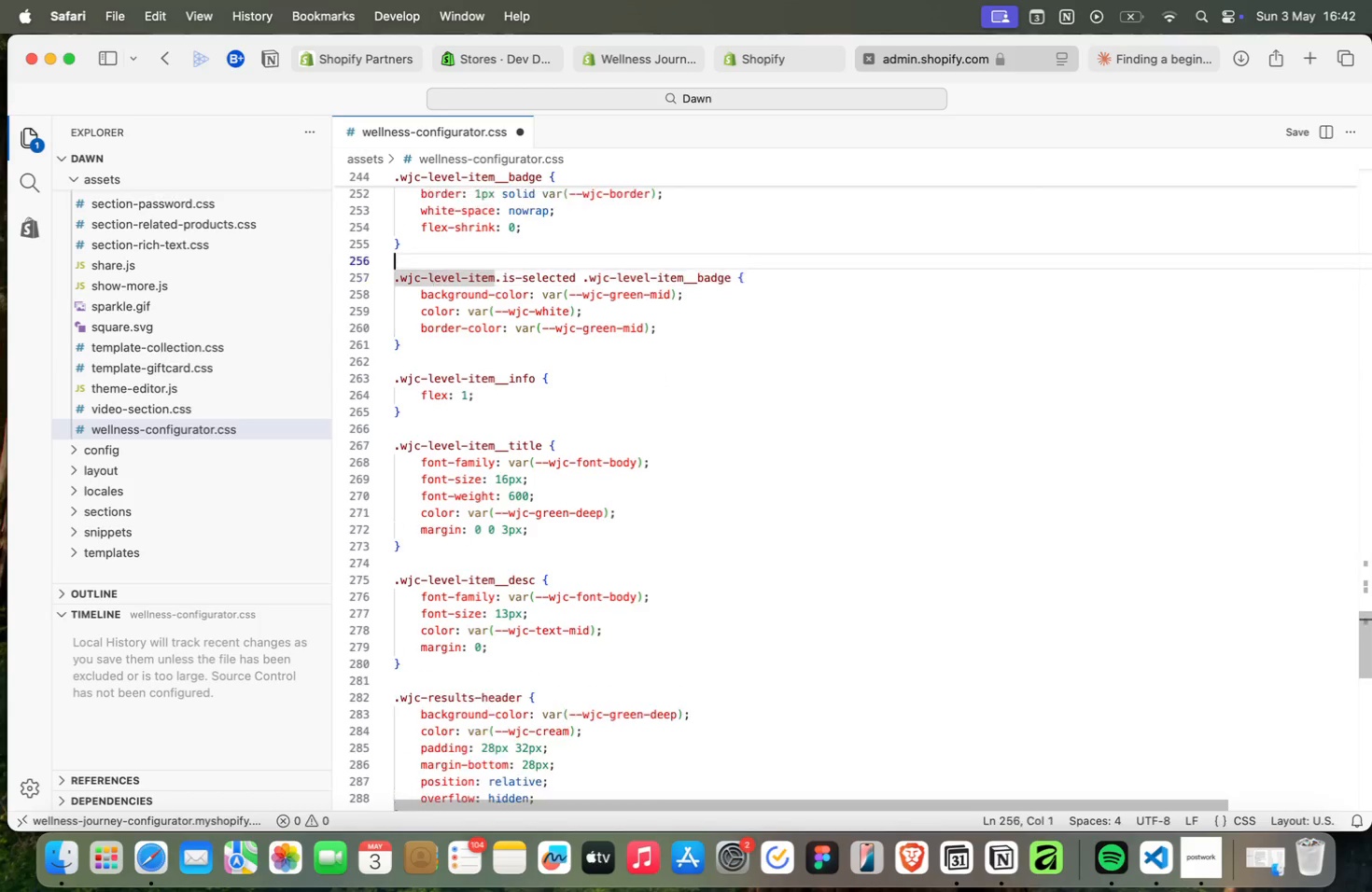 
key(ArrowUp)
 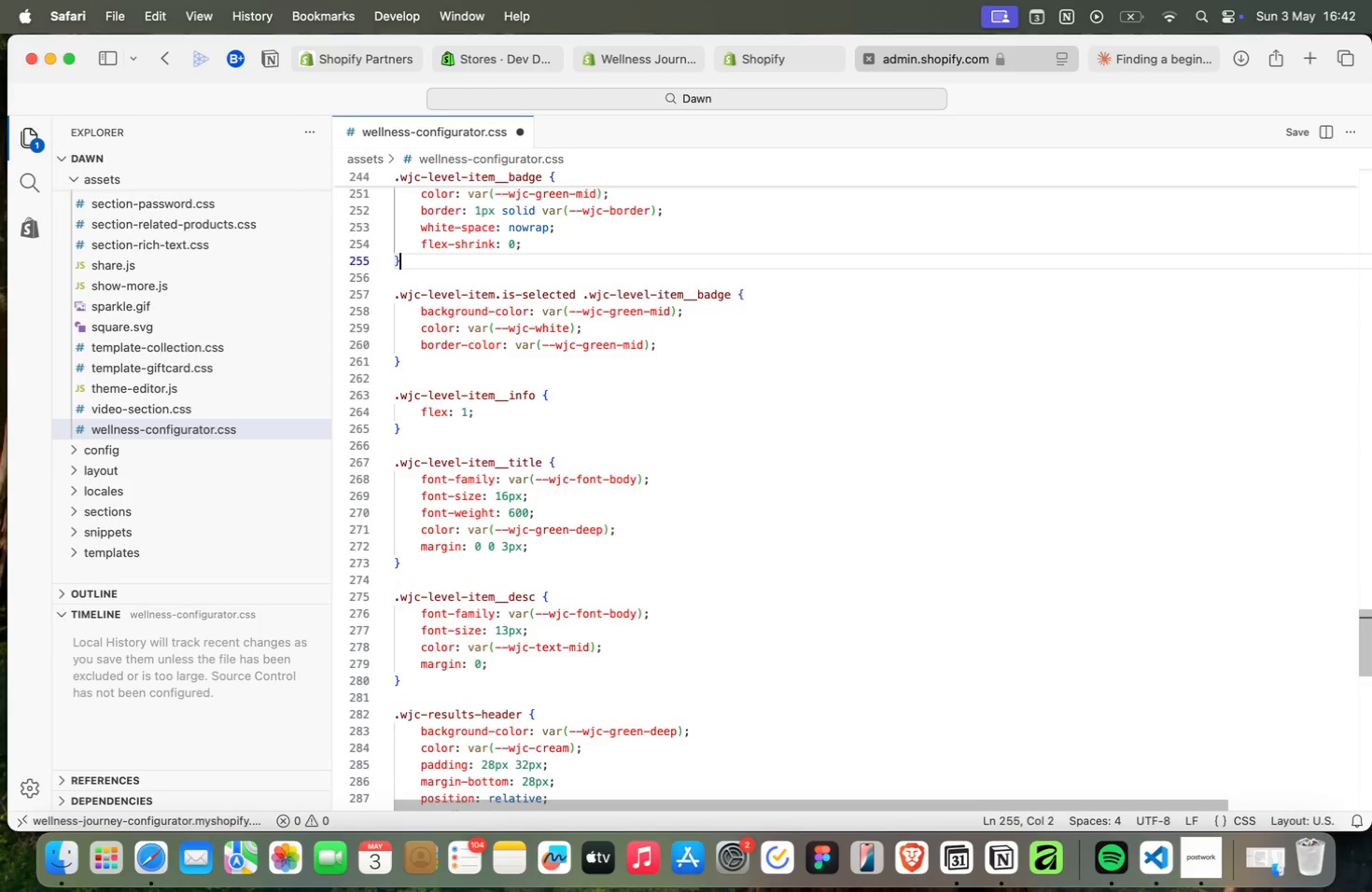 
key(ArrowUp)
 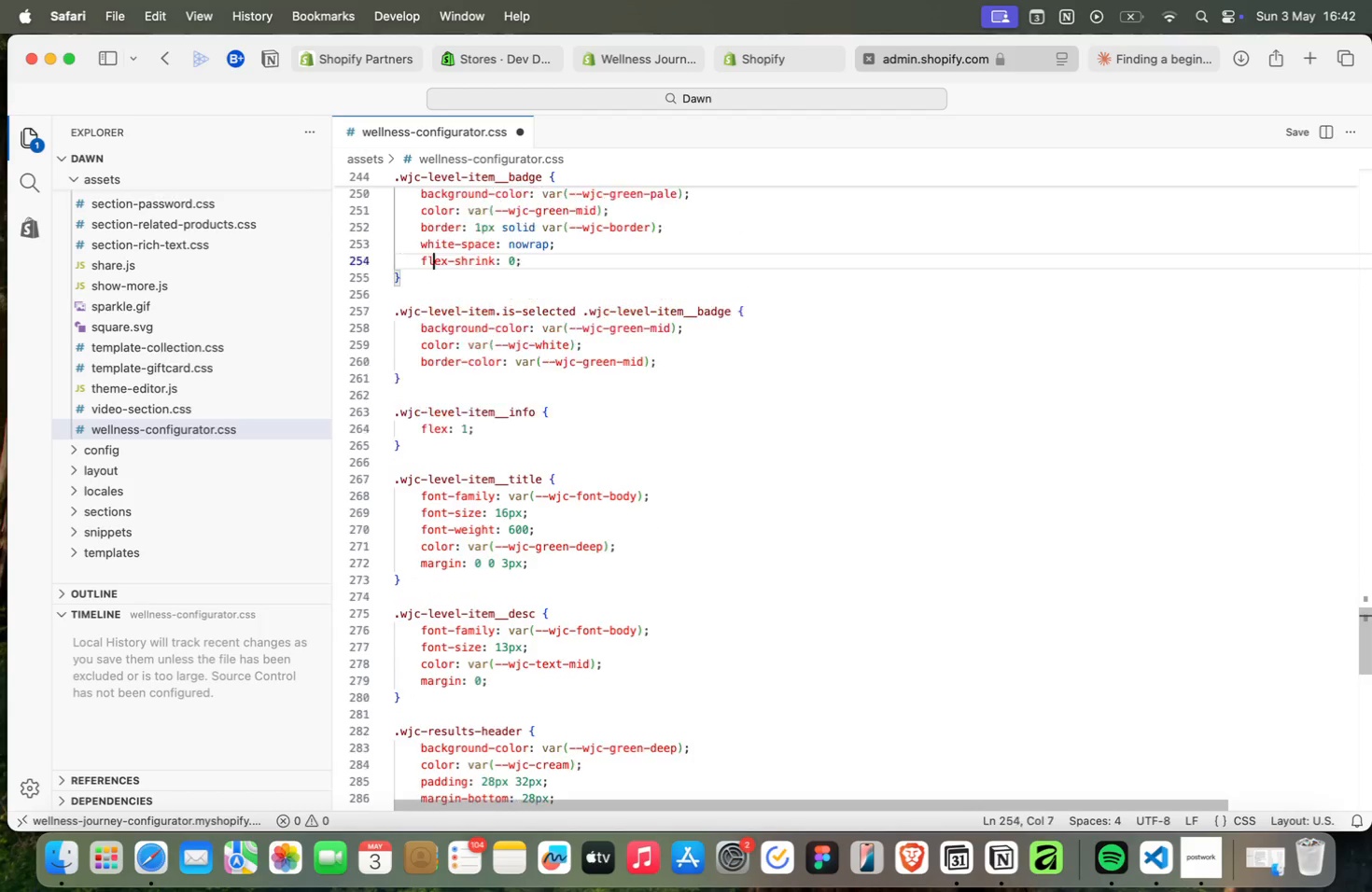 
key(ArrowUp)
 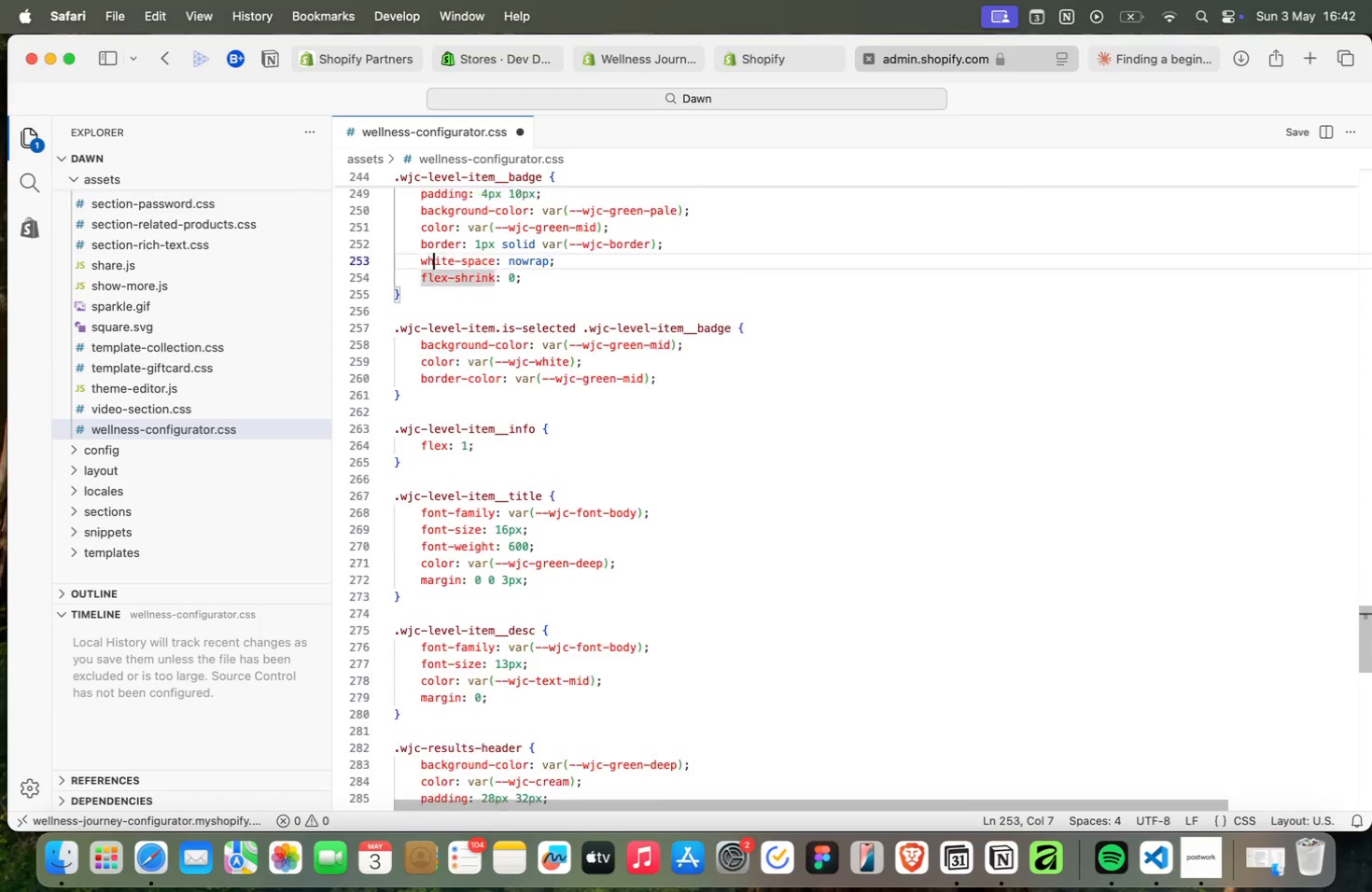 
key(ArrowUp)
 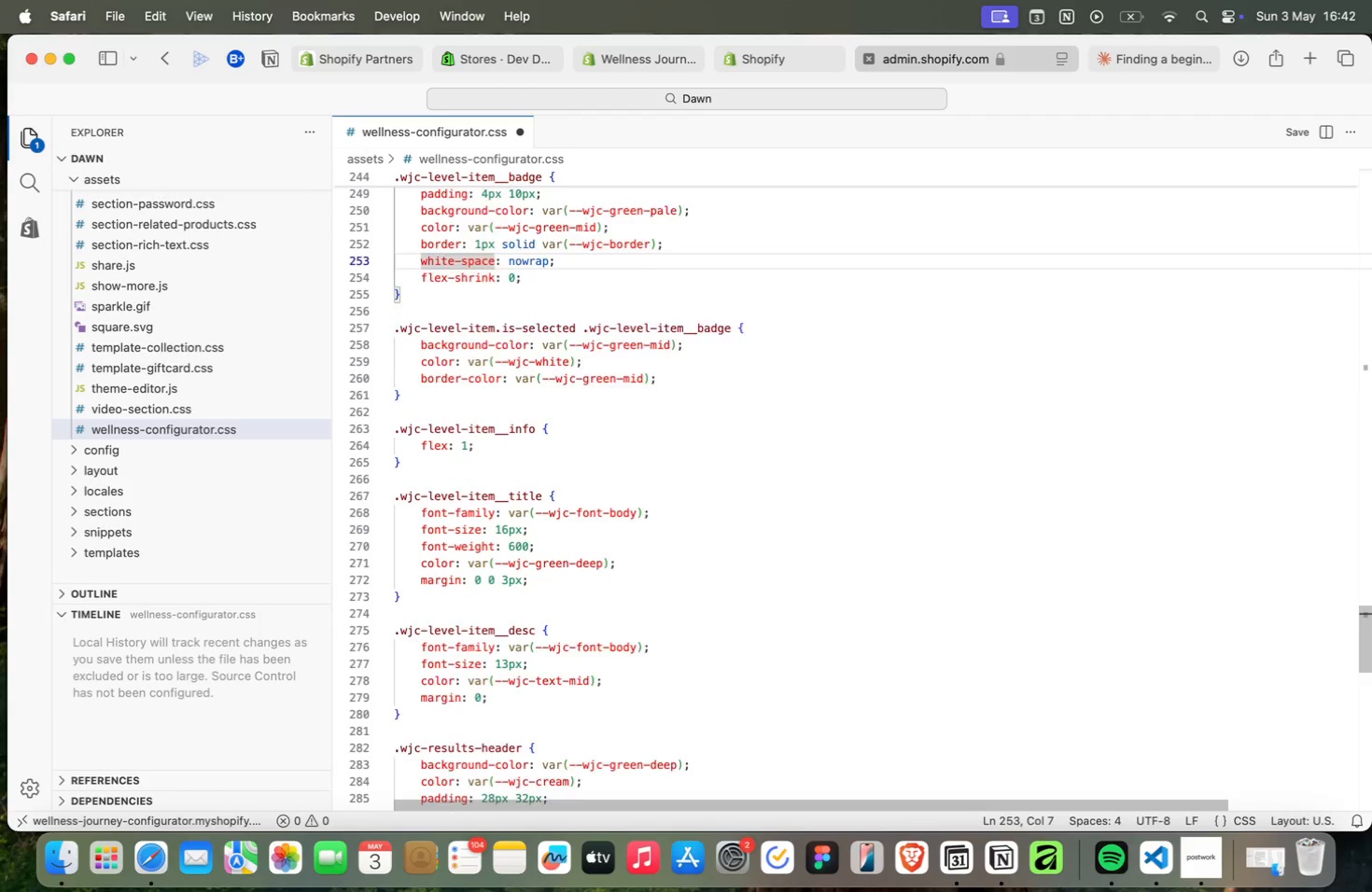 
key(ArrowUp)
 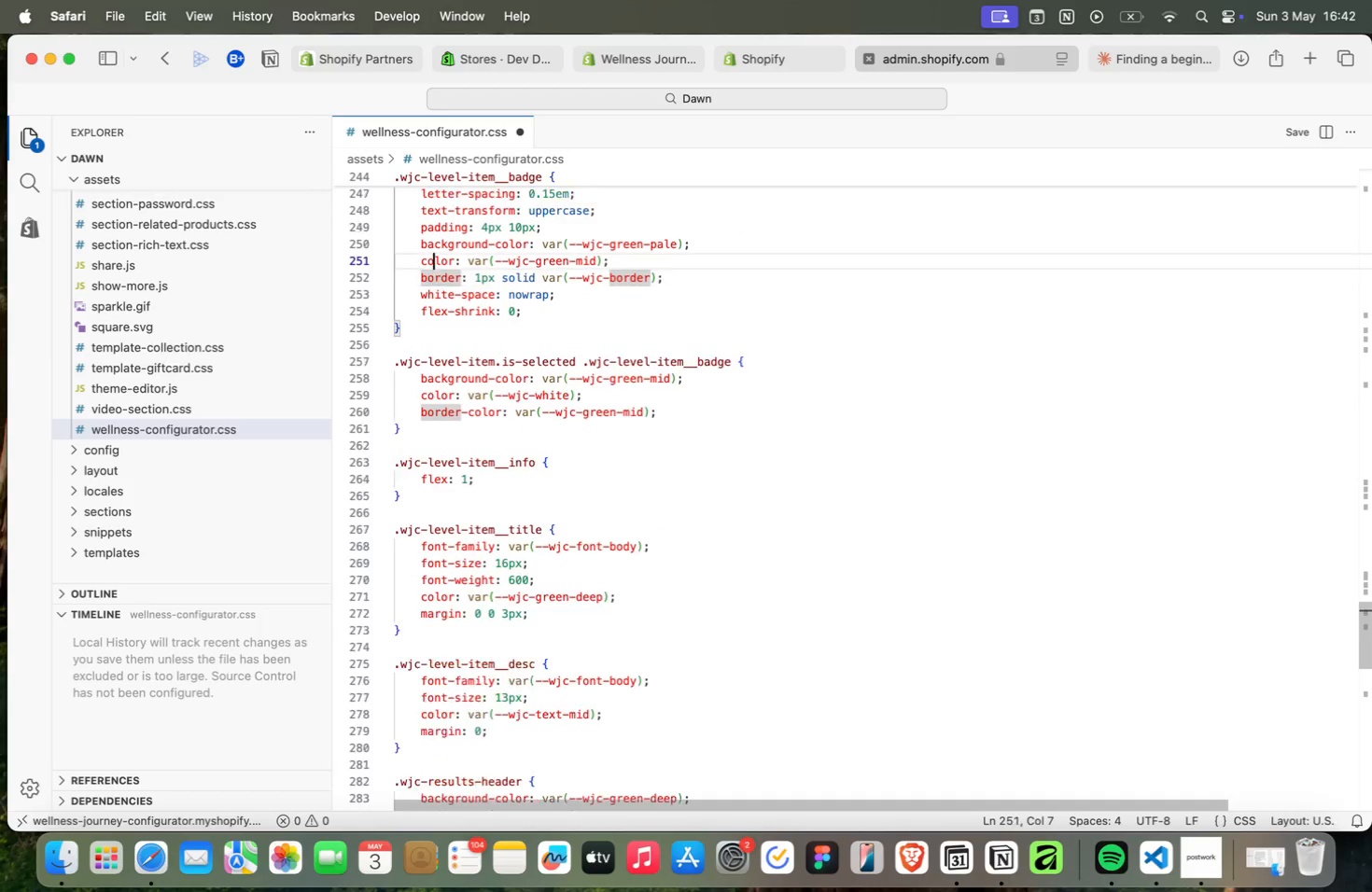 
key(ArrowUp)
 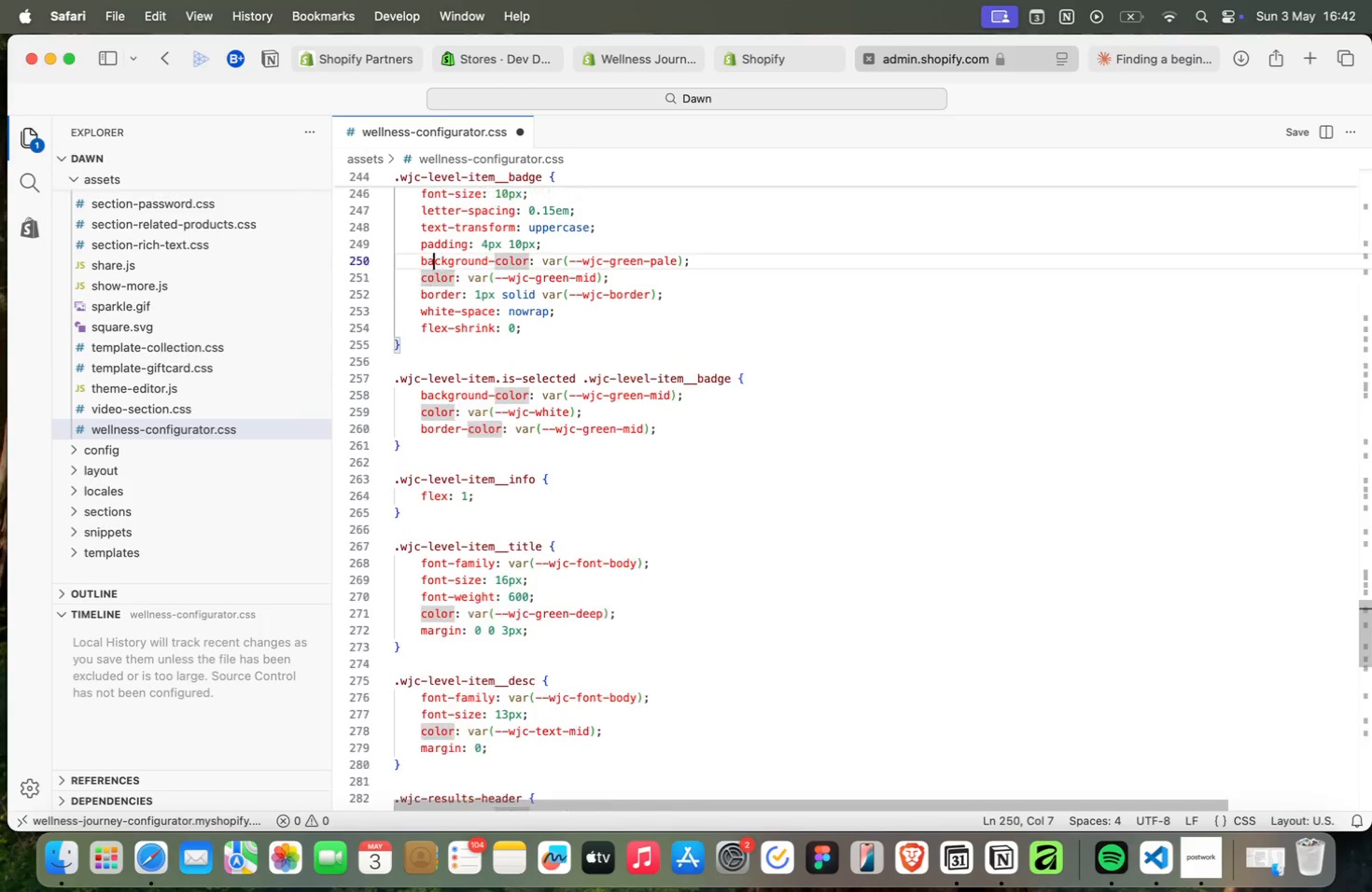 
key(ArrowUp)
 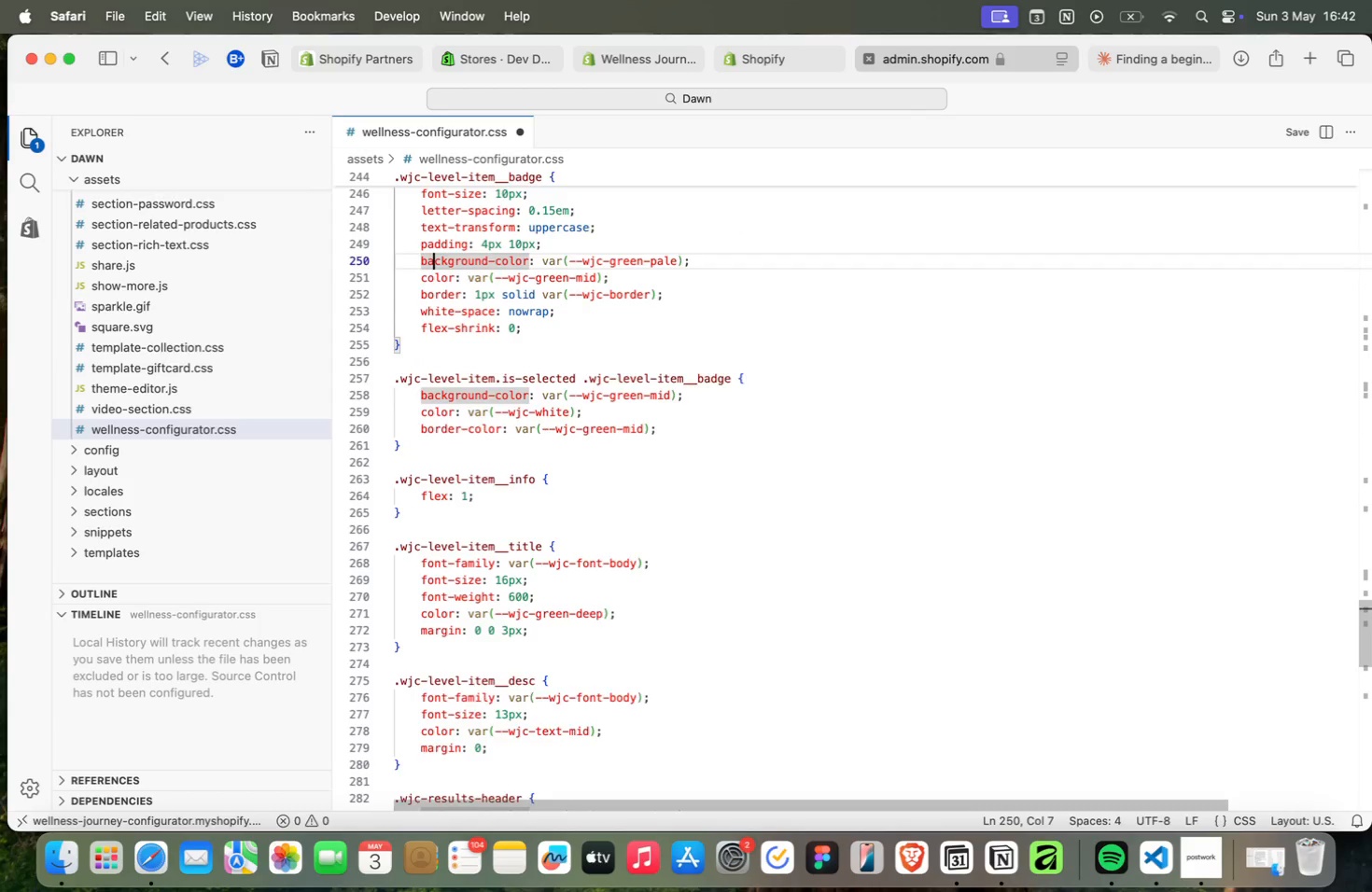 
key(ArrowUp)
 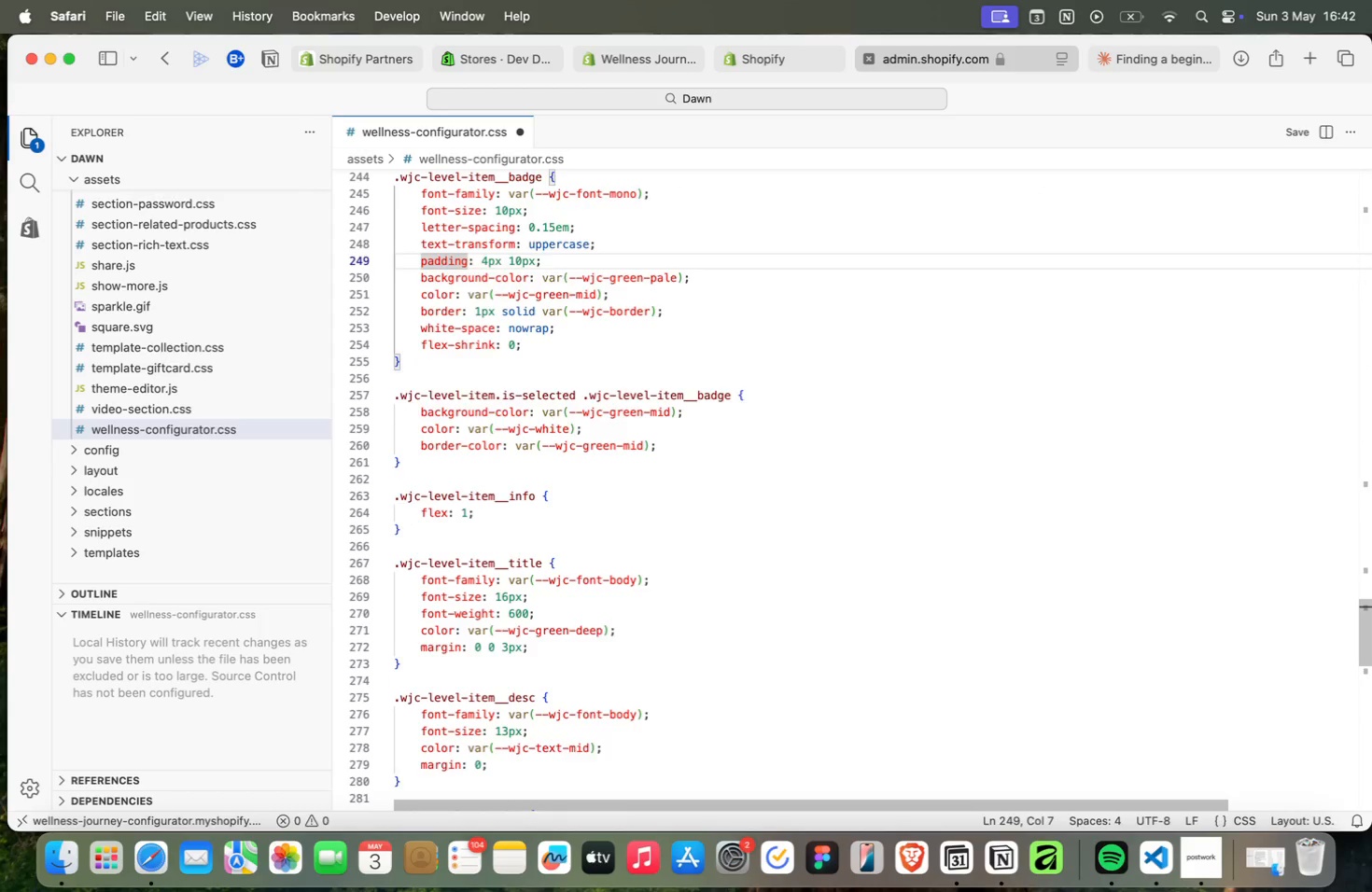 
key(ArrowUp)
 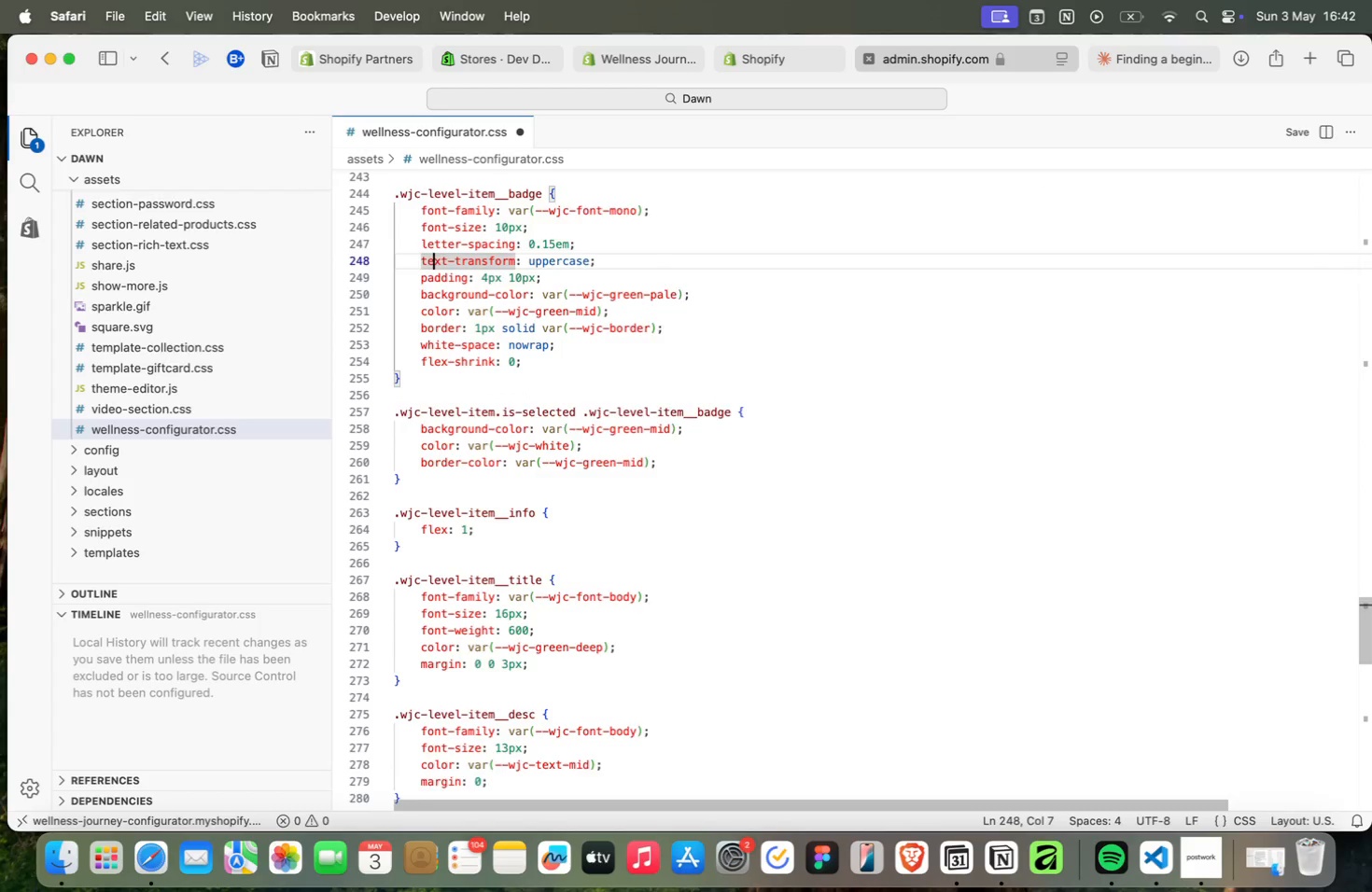 
key(ArrowUp)
 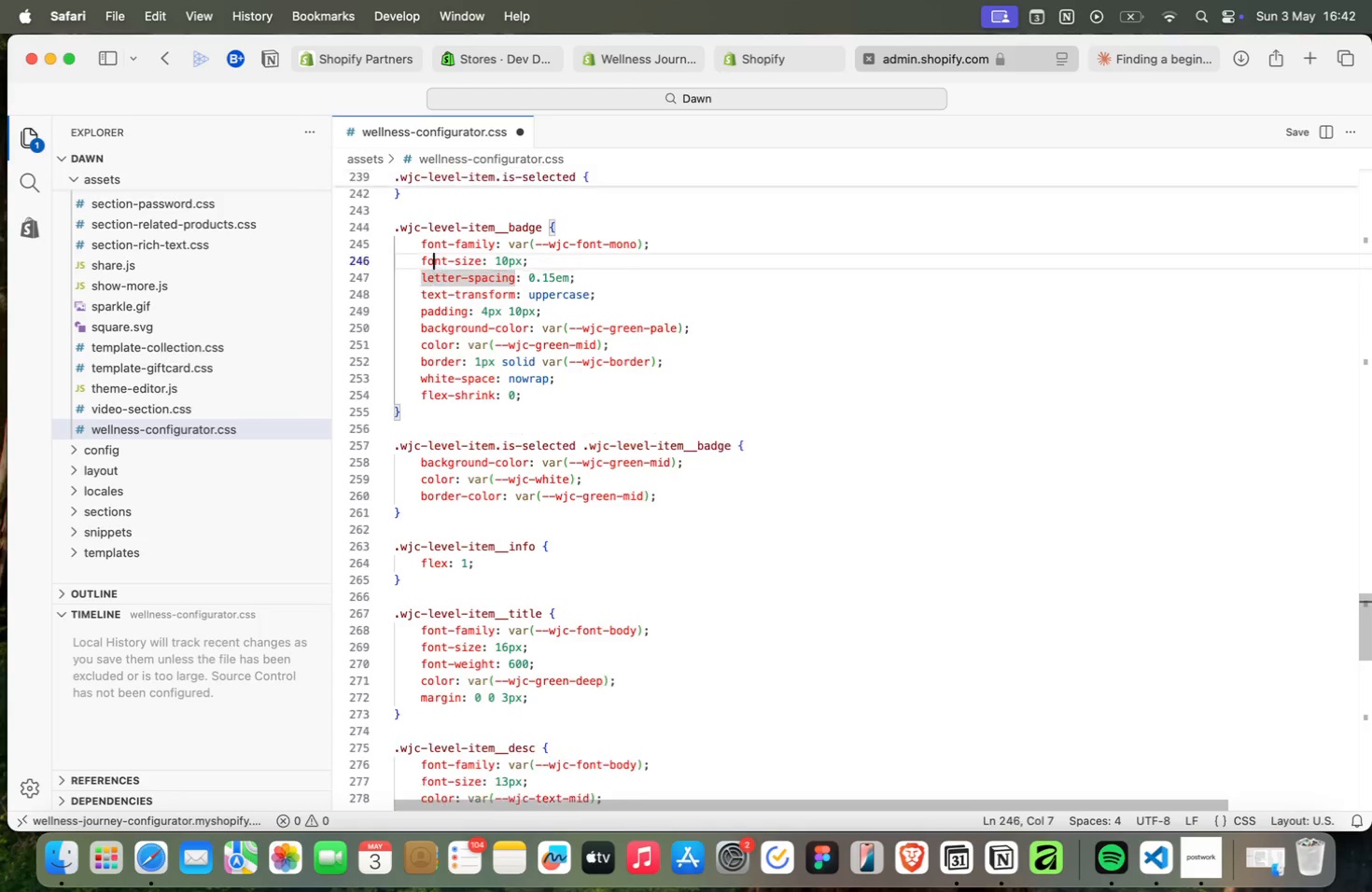 
key(ArrowUp)
 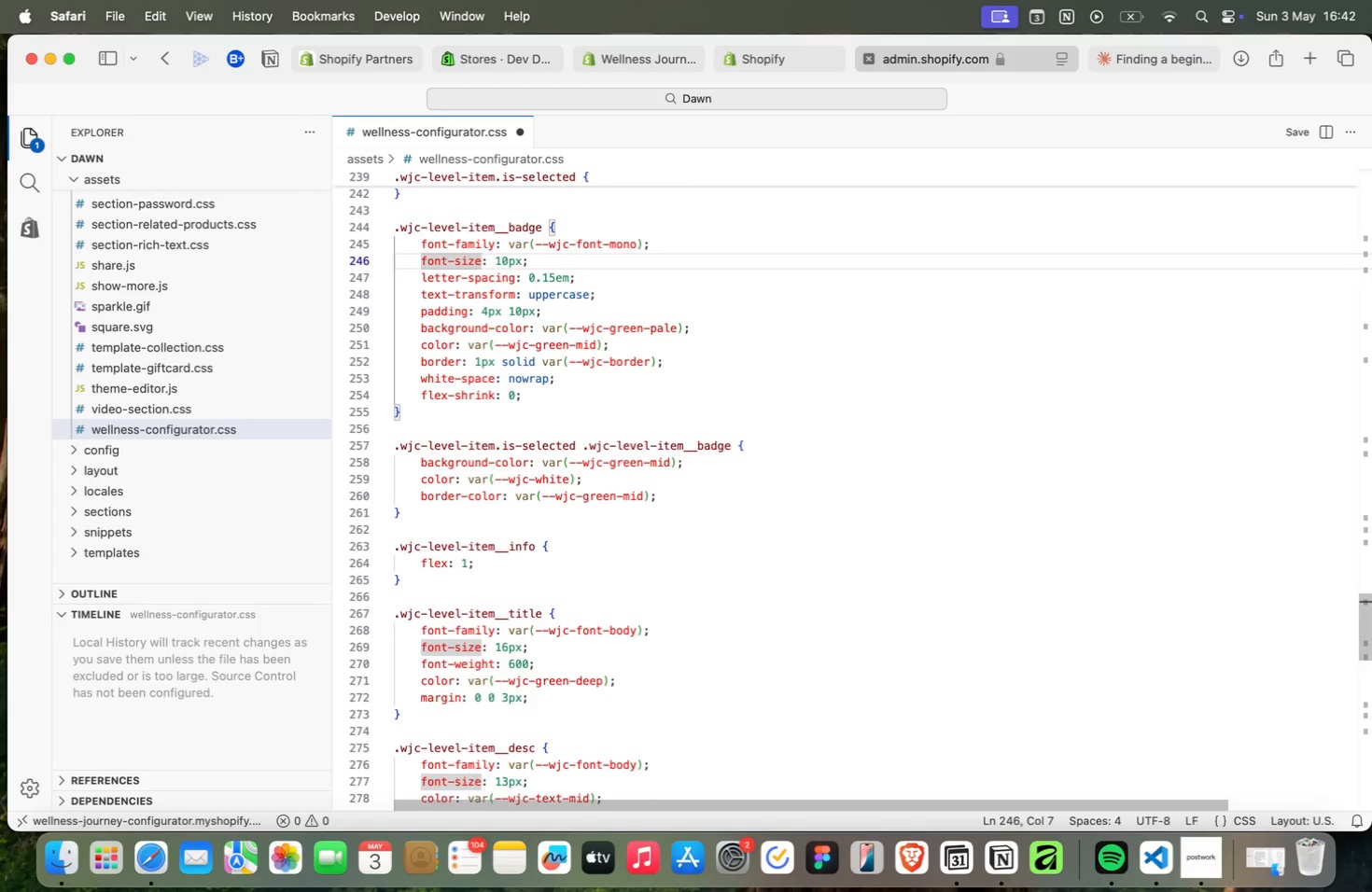 
key(ArrowUp)
 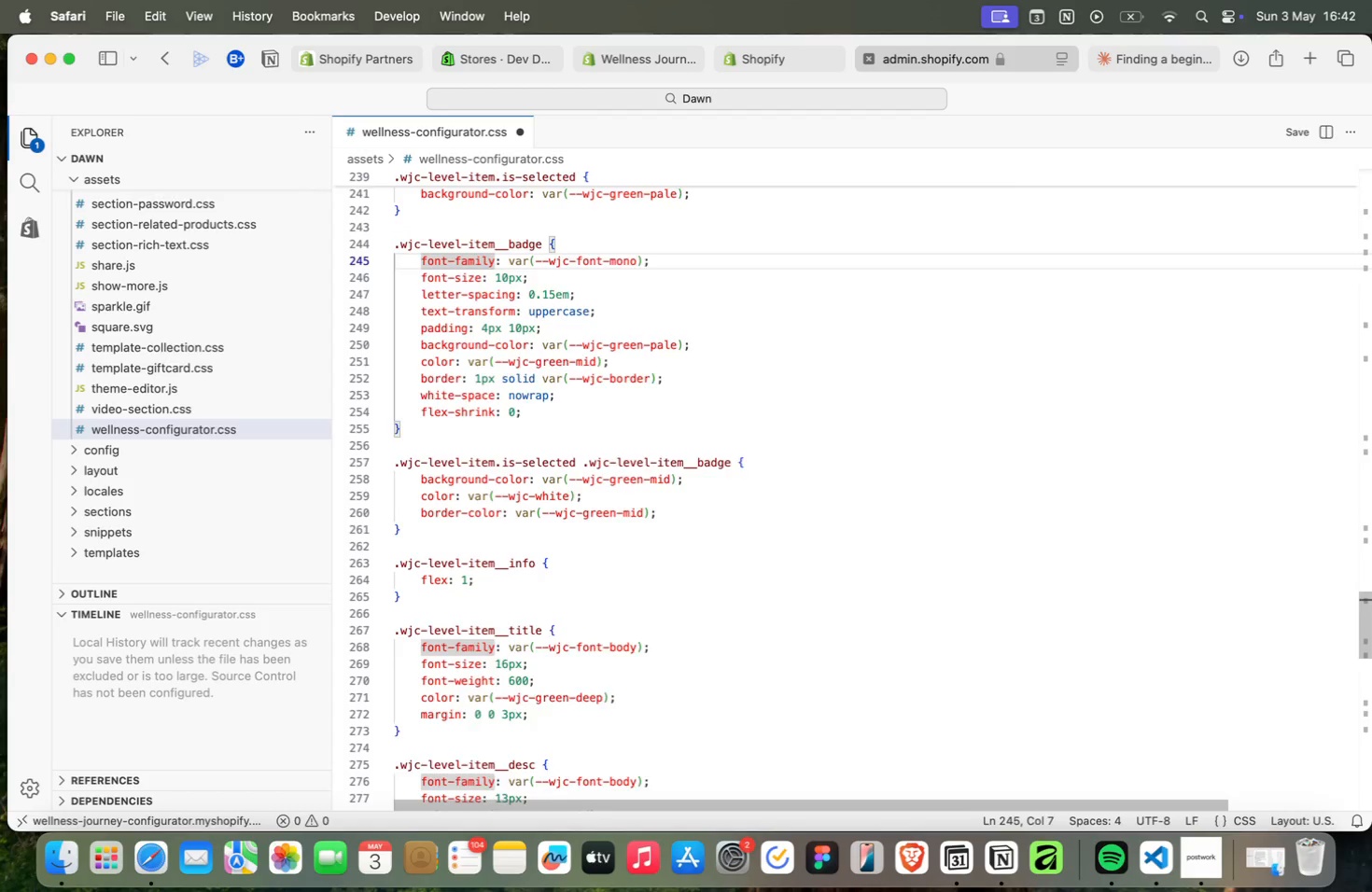 
key(ArrowUp)
 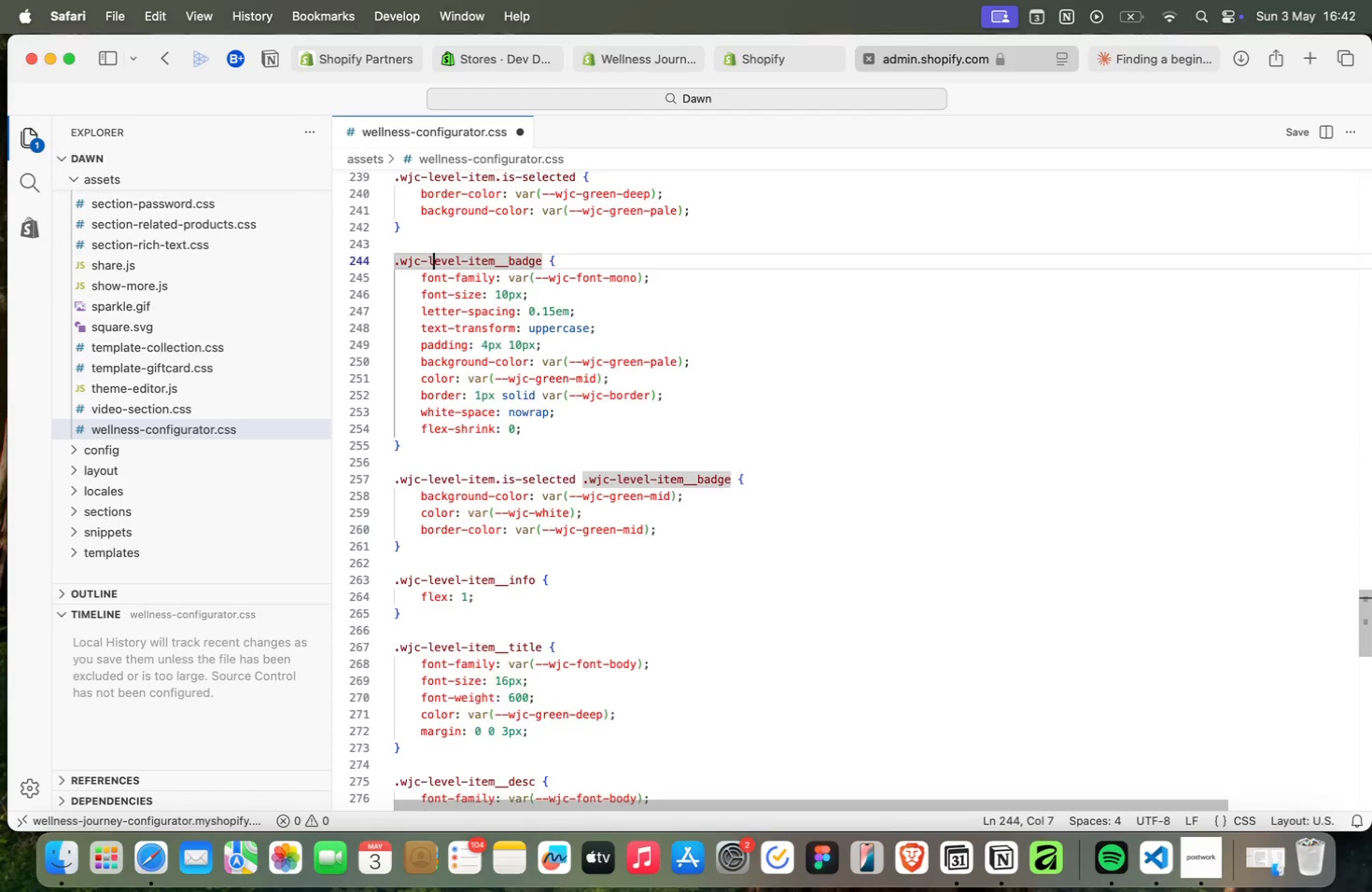 
key(ArrowUp)
 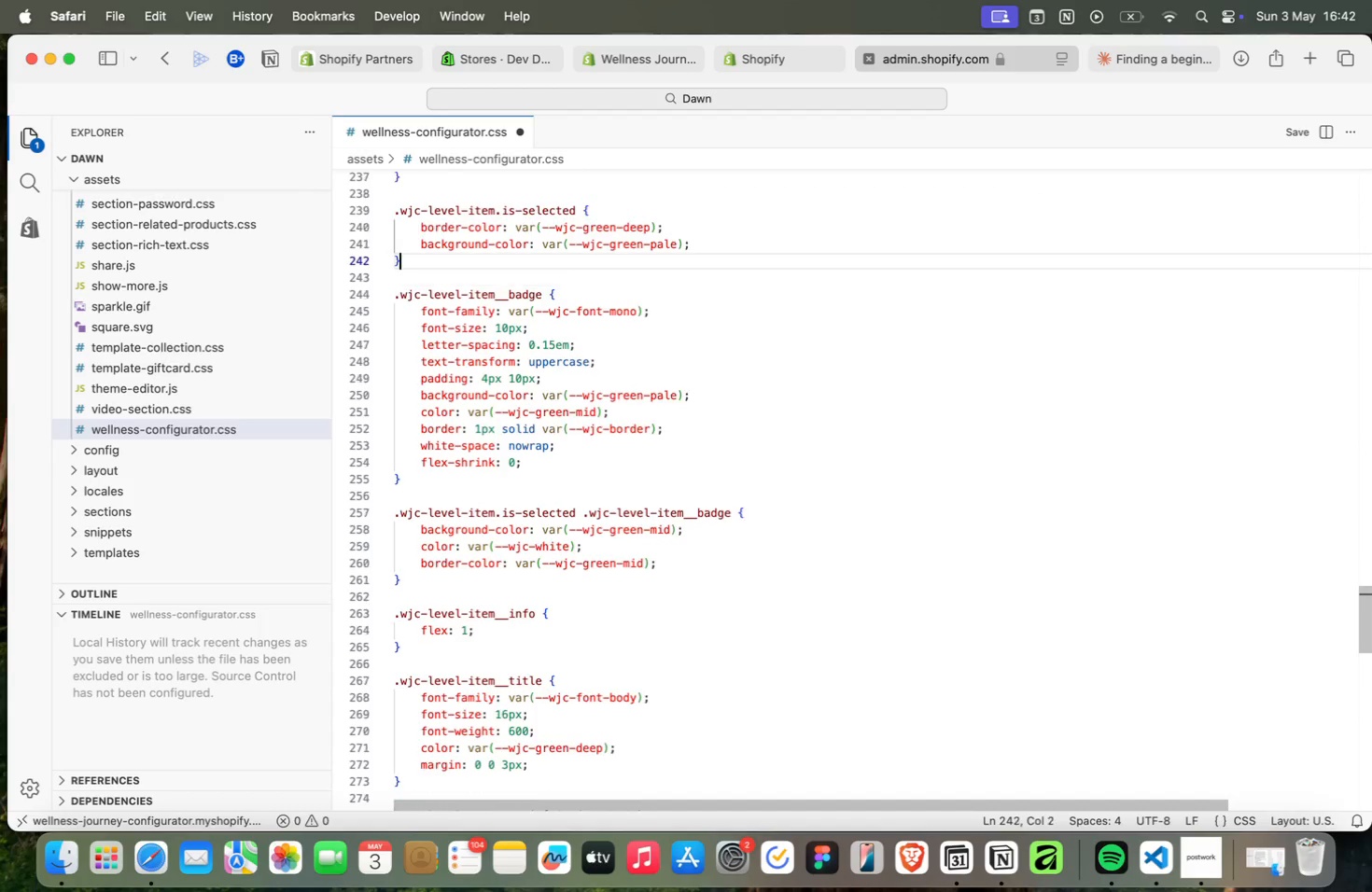 
key(ArrowUp)
 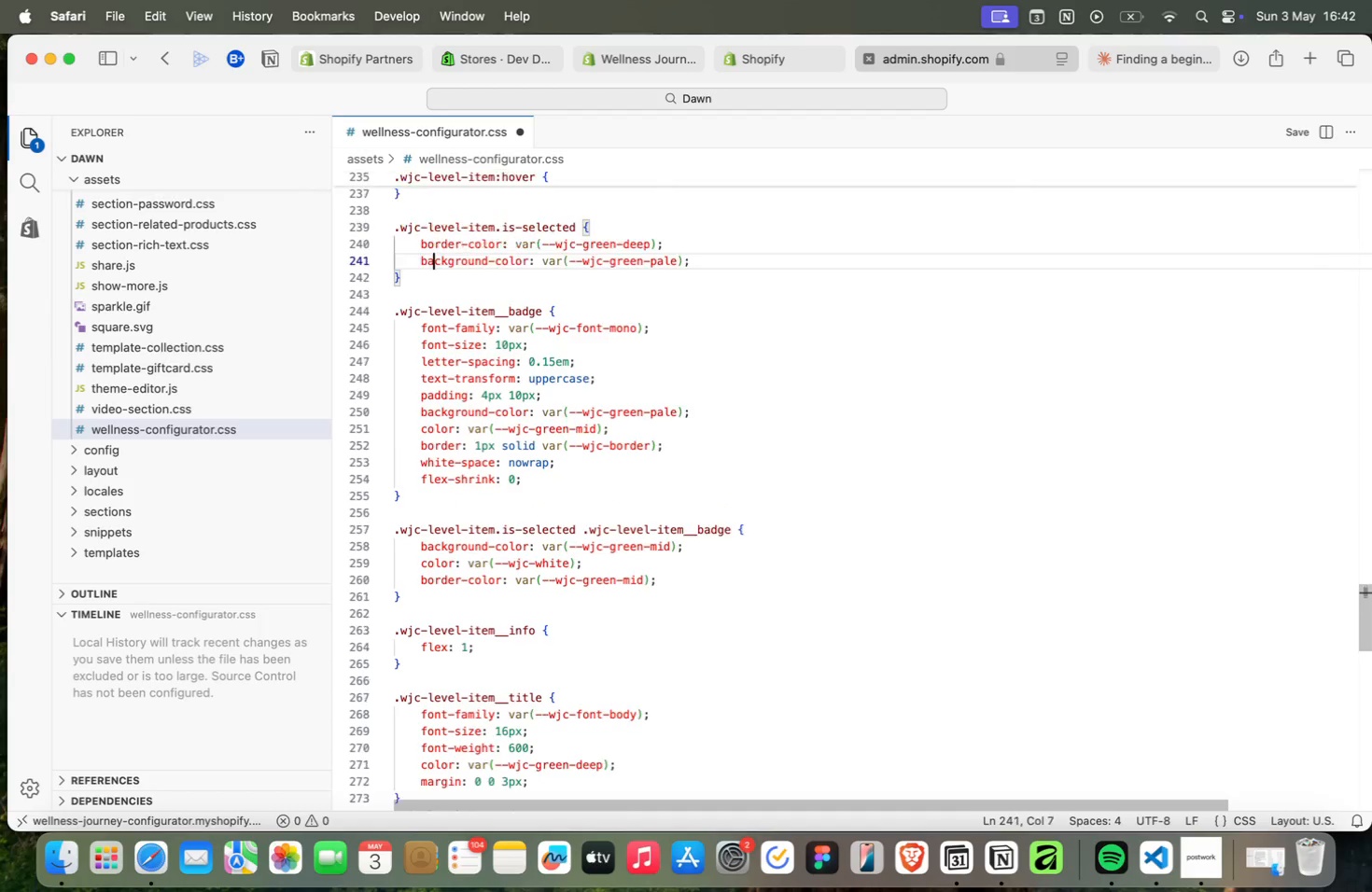 
key(ArrowUp)
 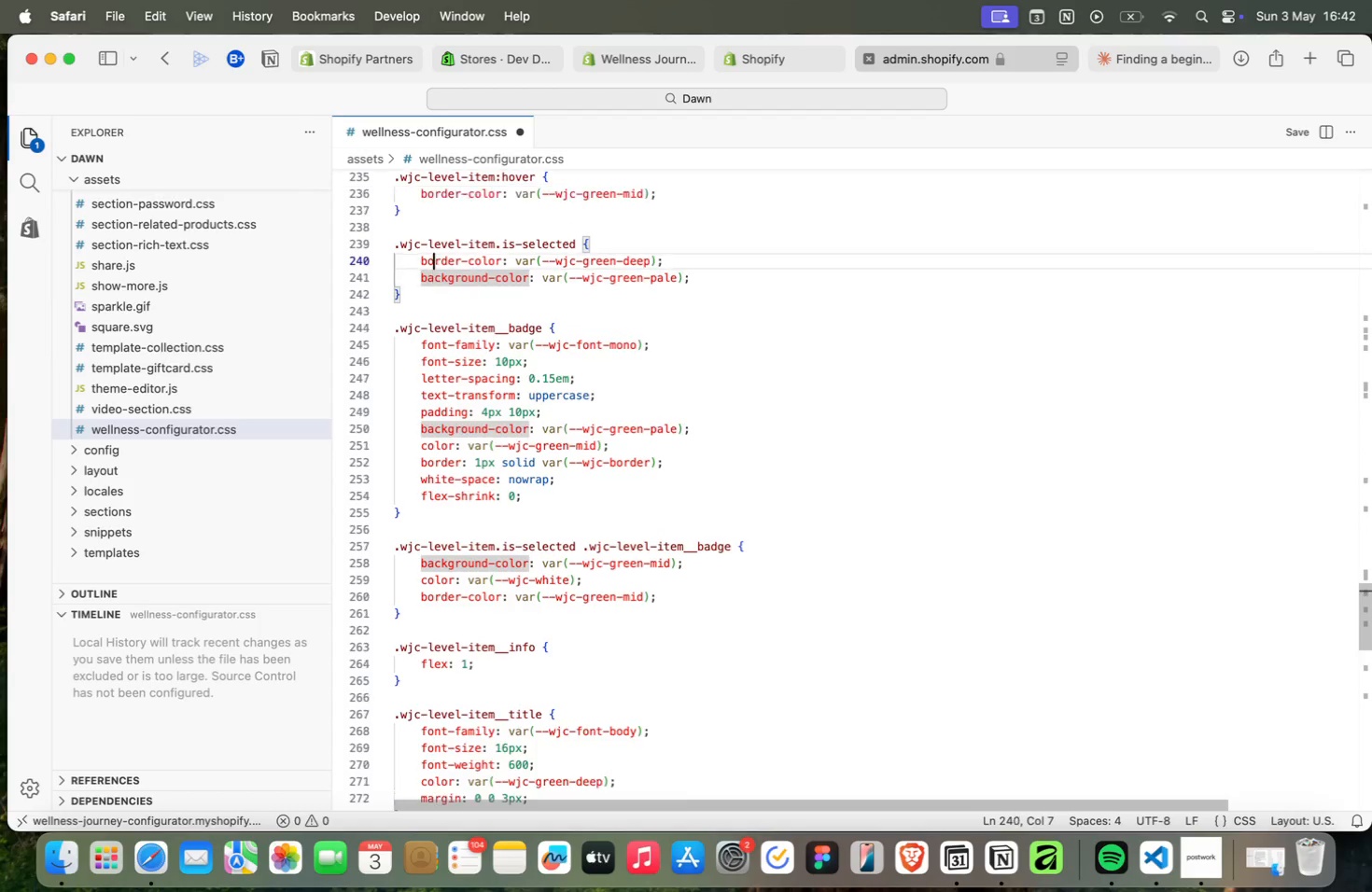 
key(ArrowUp)
 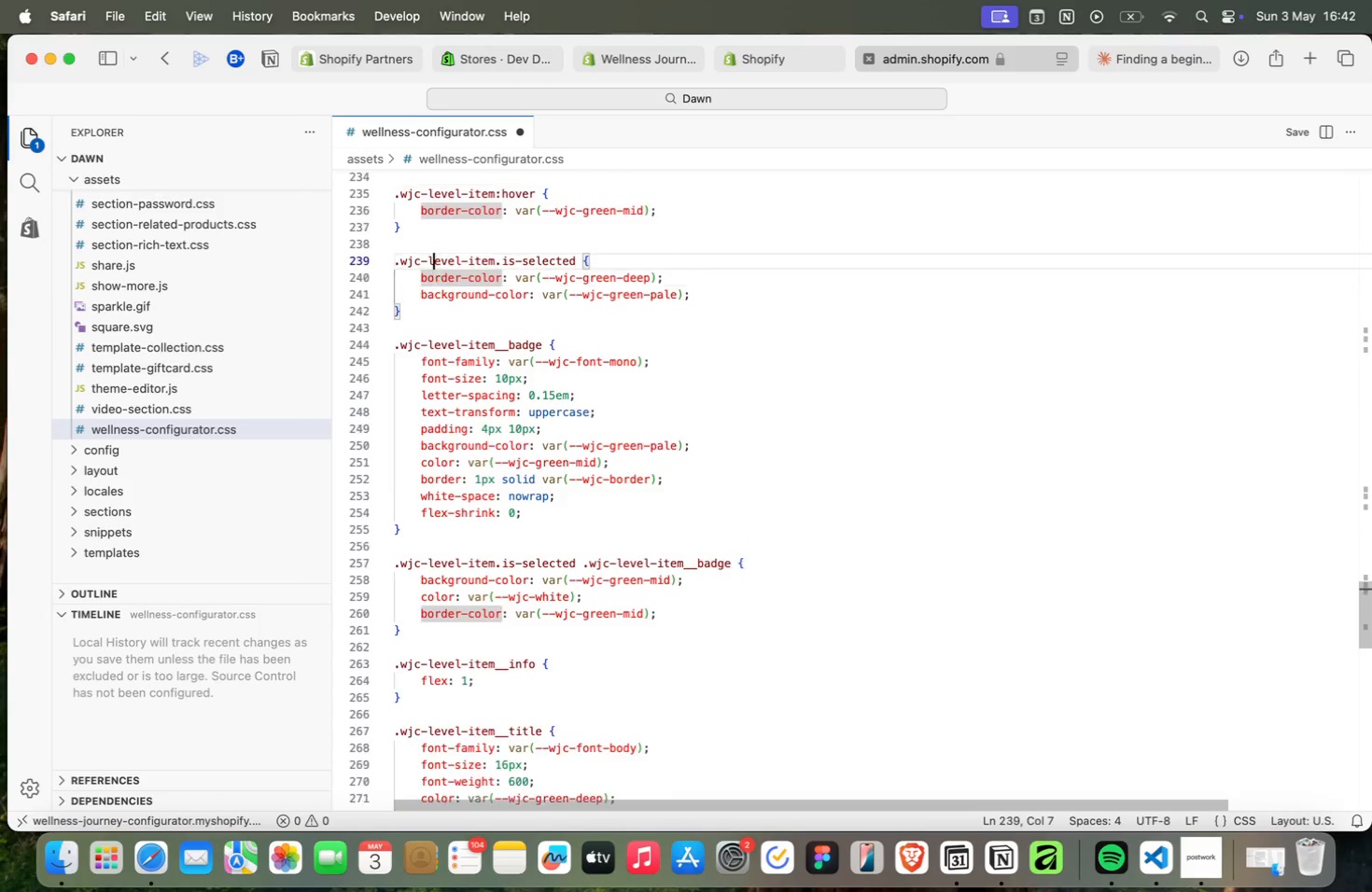 
key(ArrowUp)
 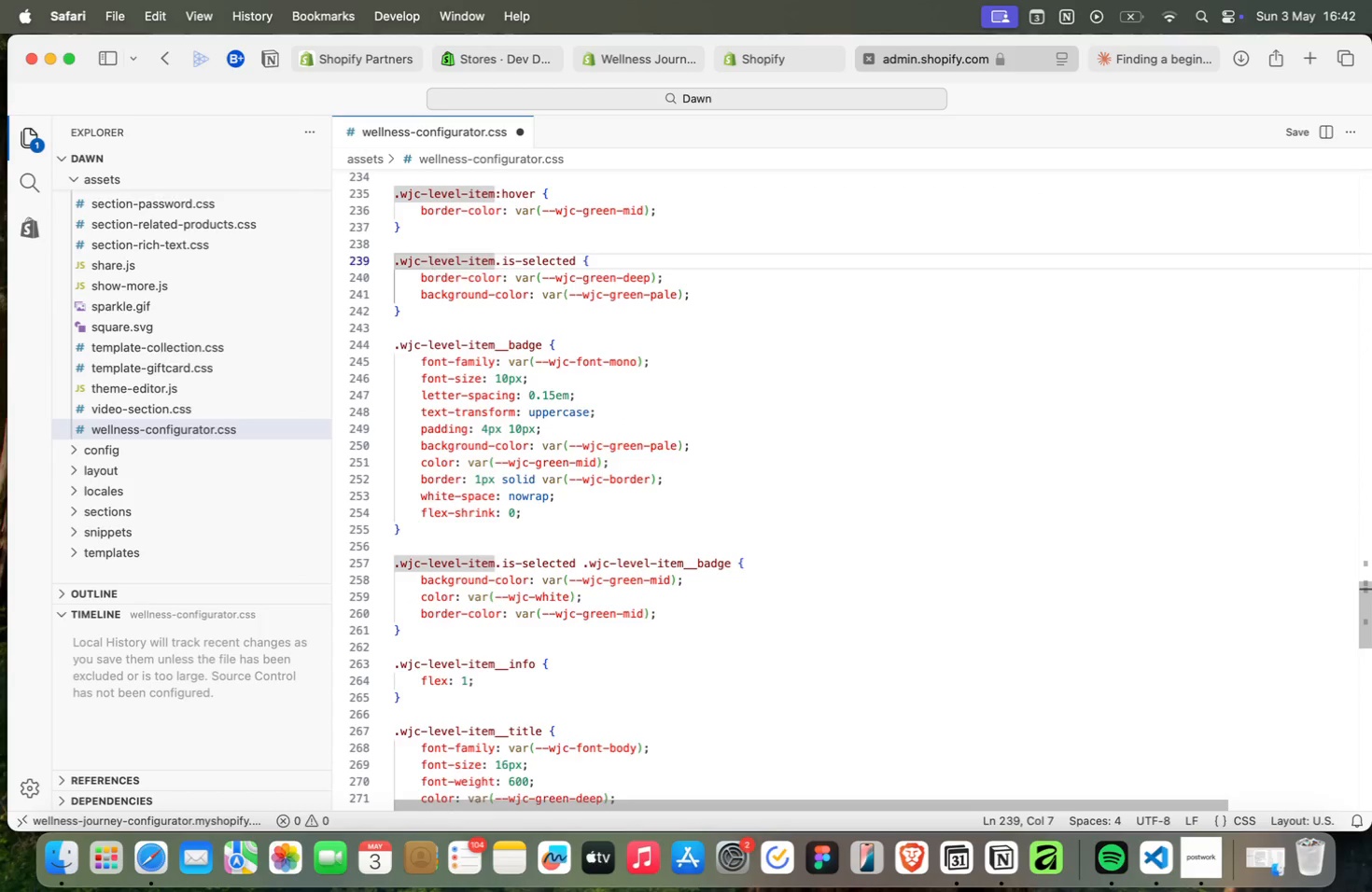 
key(ArrowUp)
 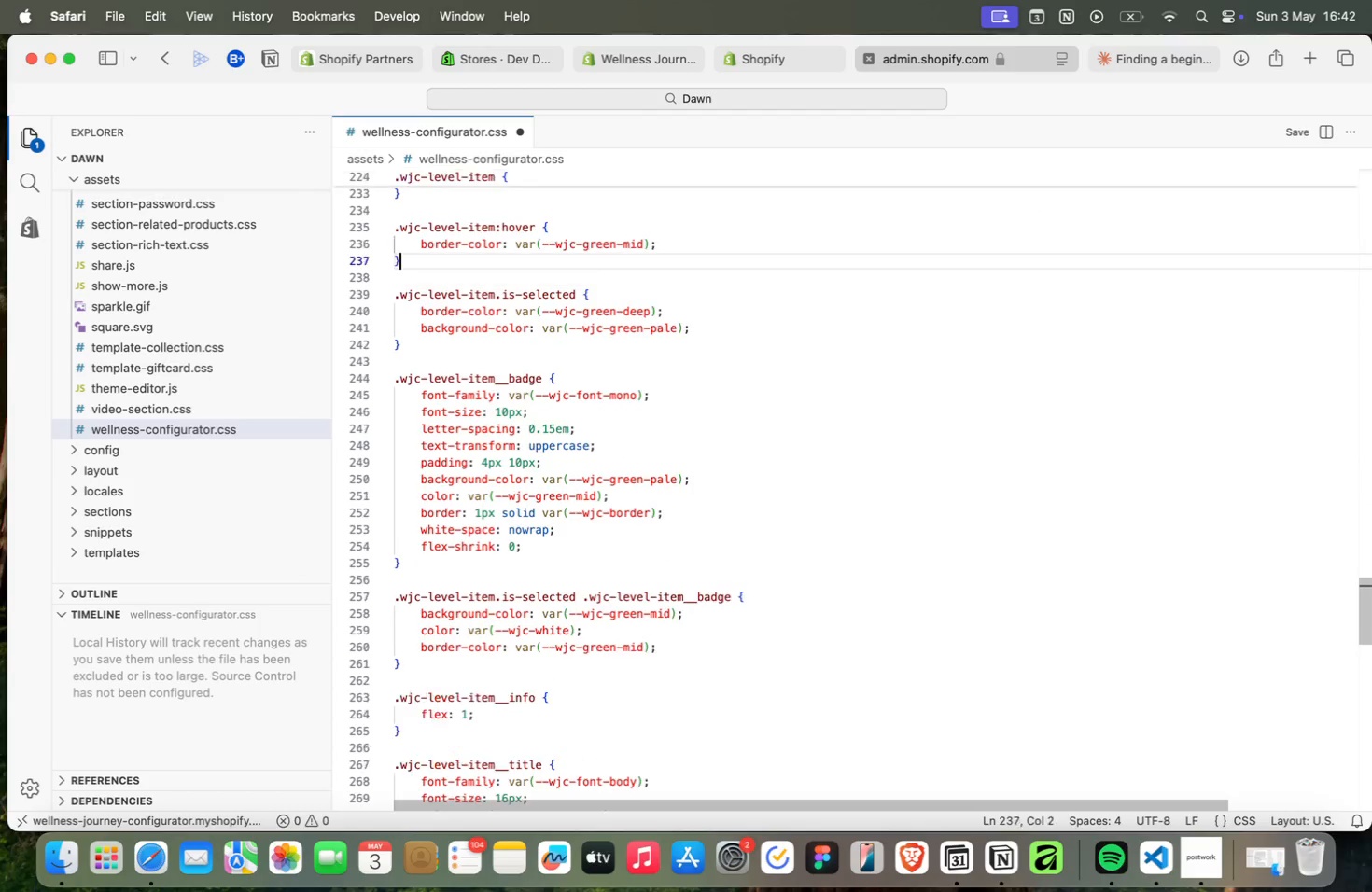 
key(ArrowUp)
 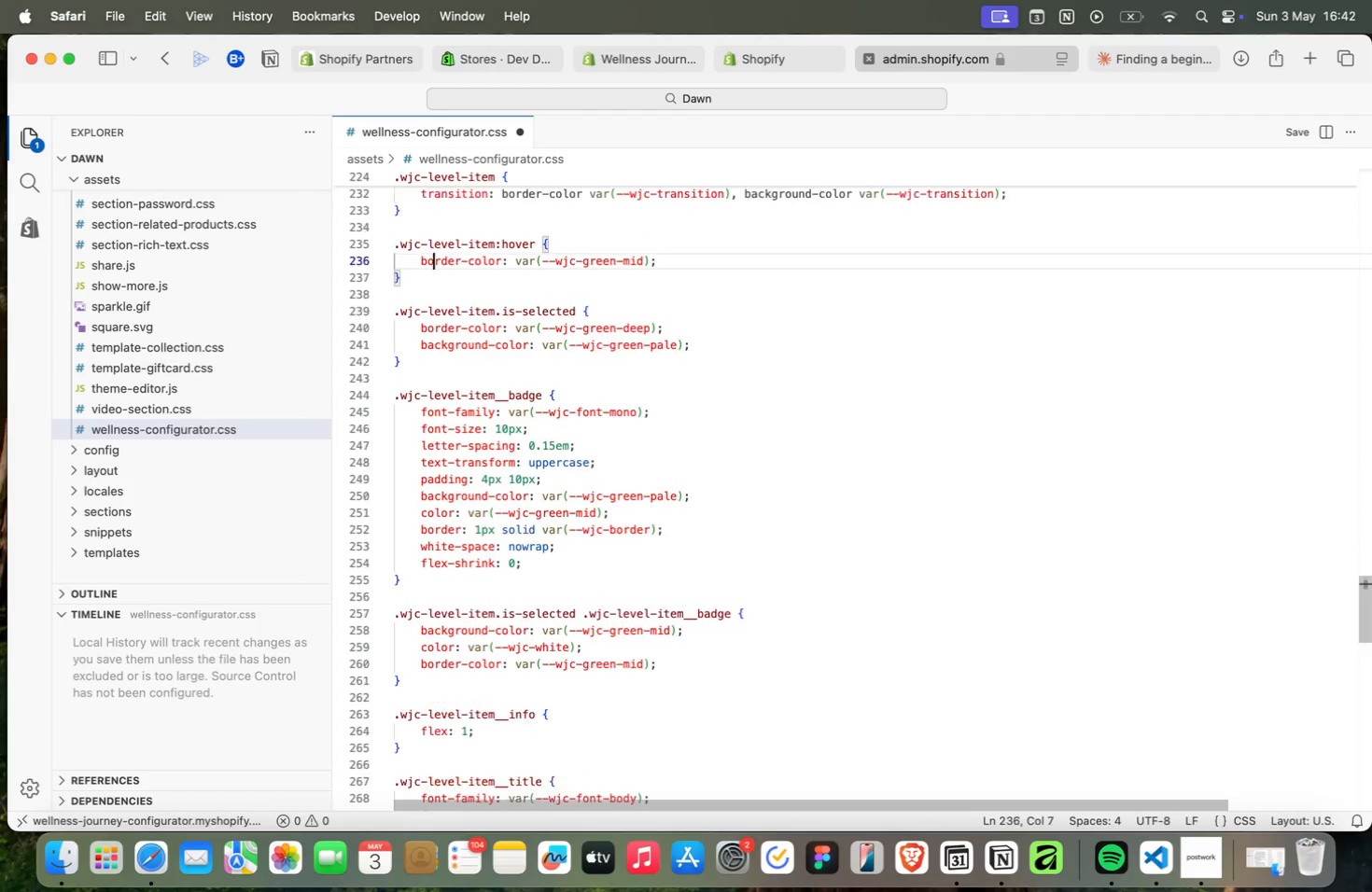 
key(ArrowUp)
 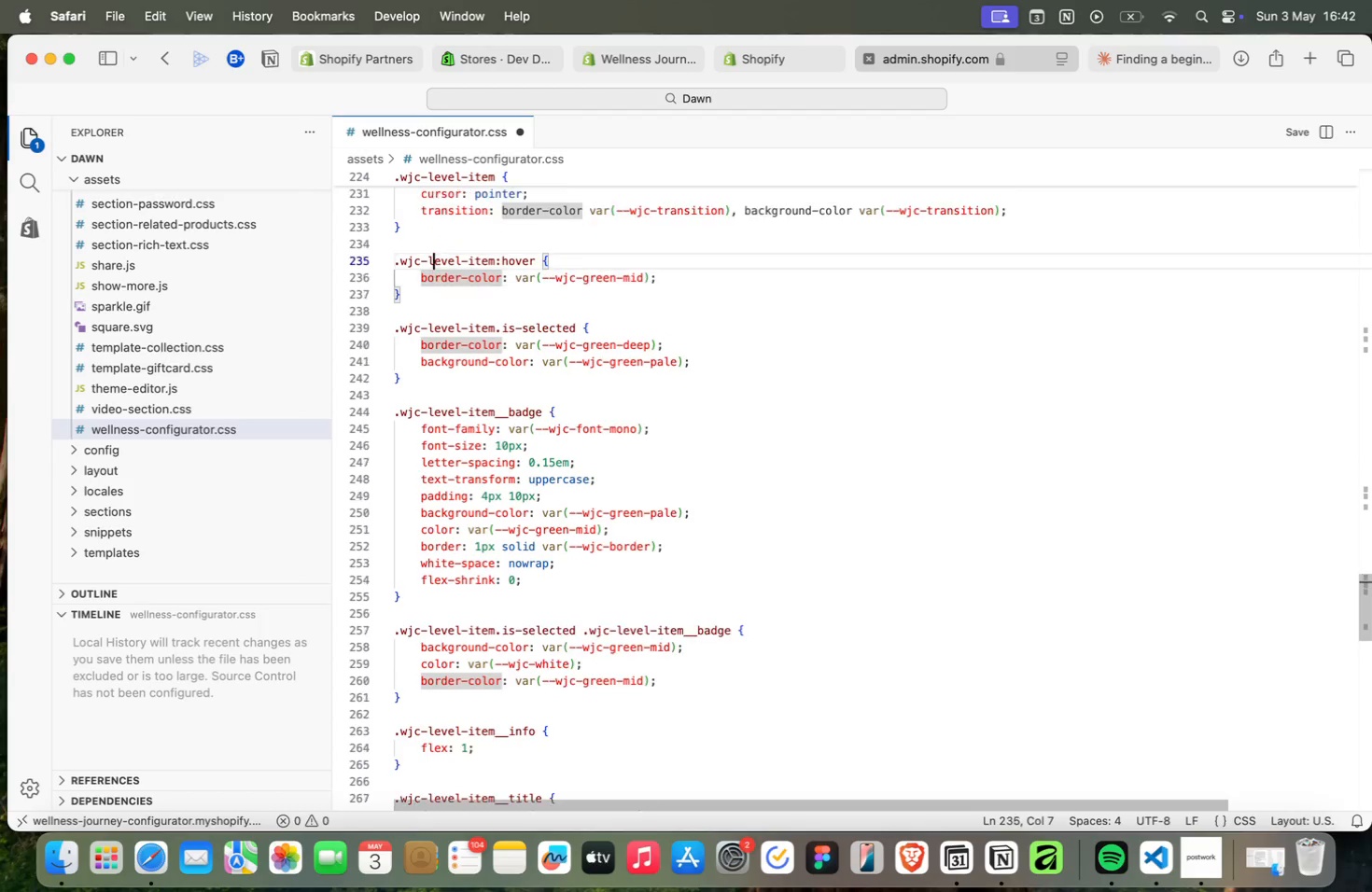 
key(ArrowUp)
 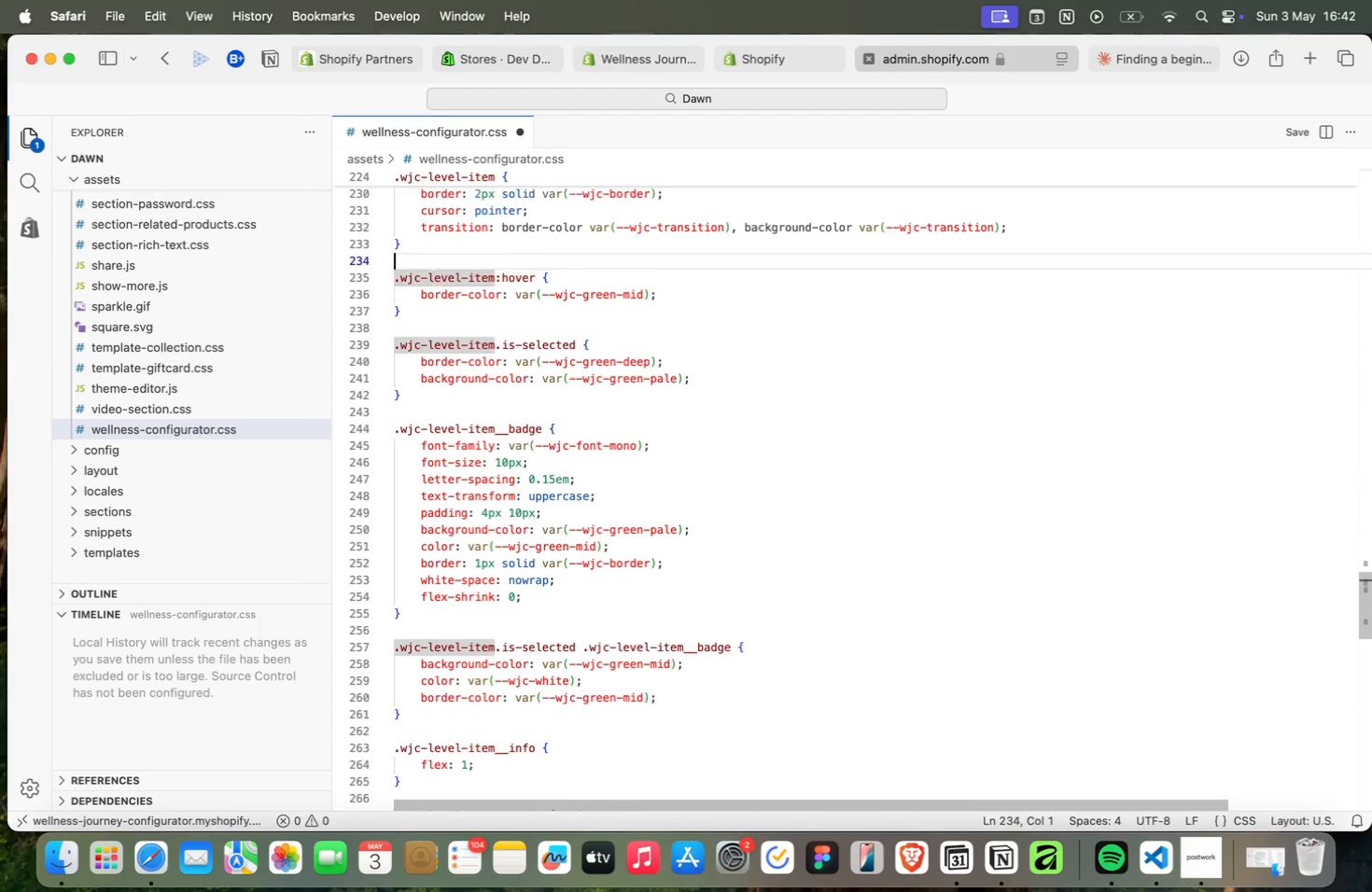 
key(ArrowUp)
 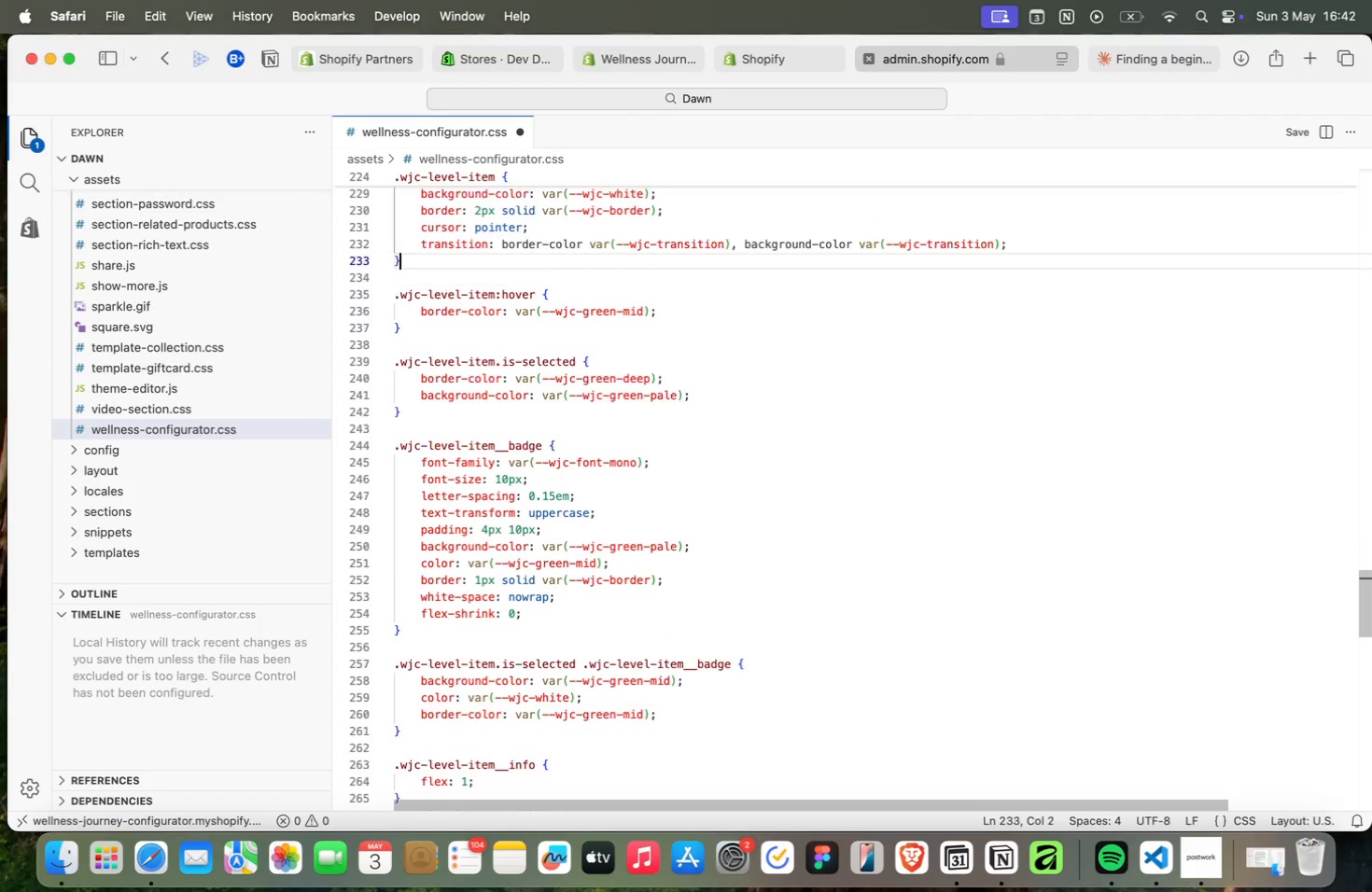 
key(ArrowUp)
 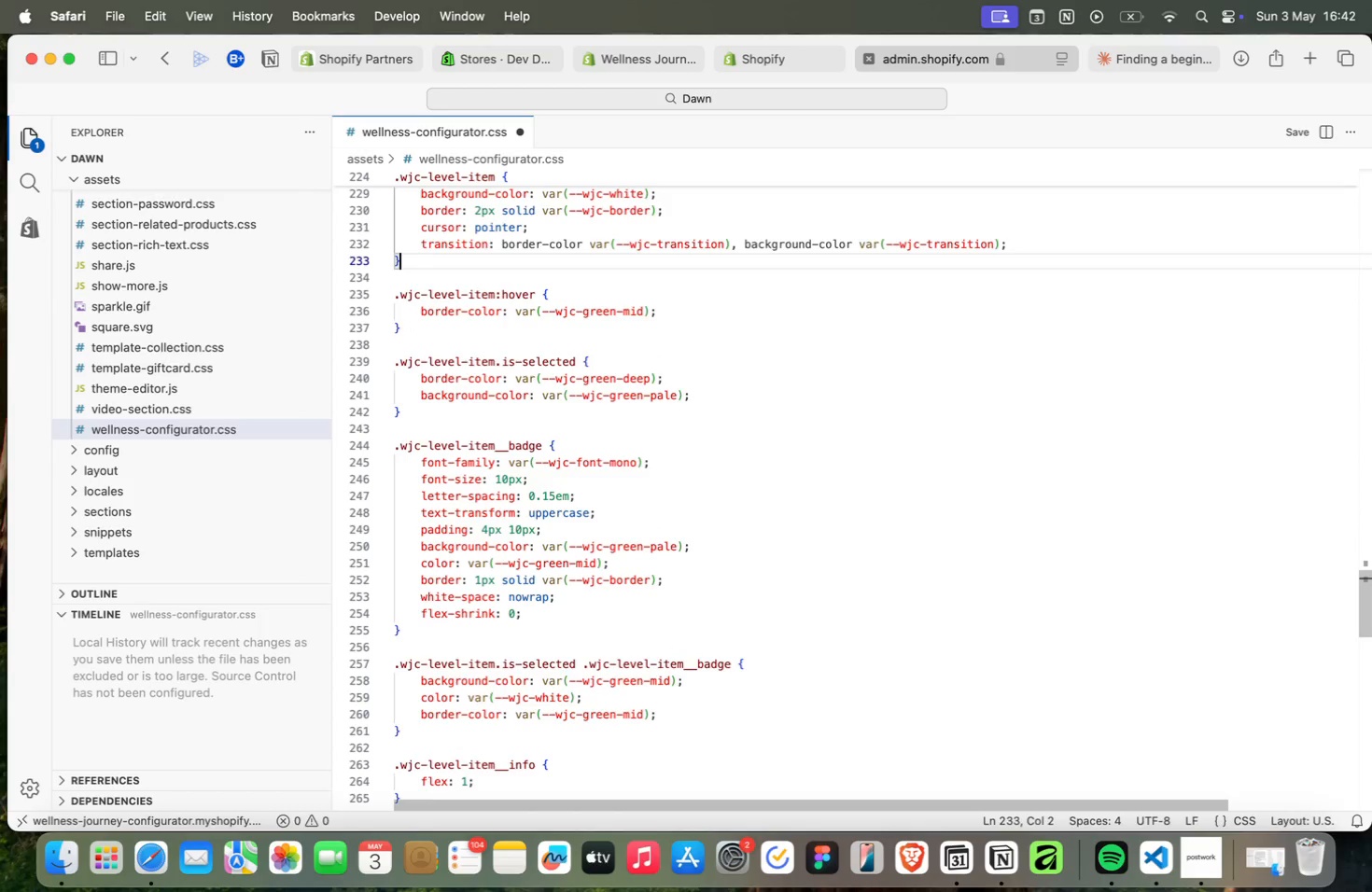 
key(ArrowUp)
 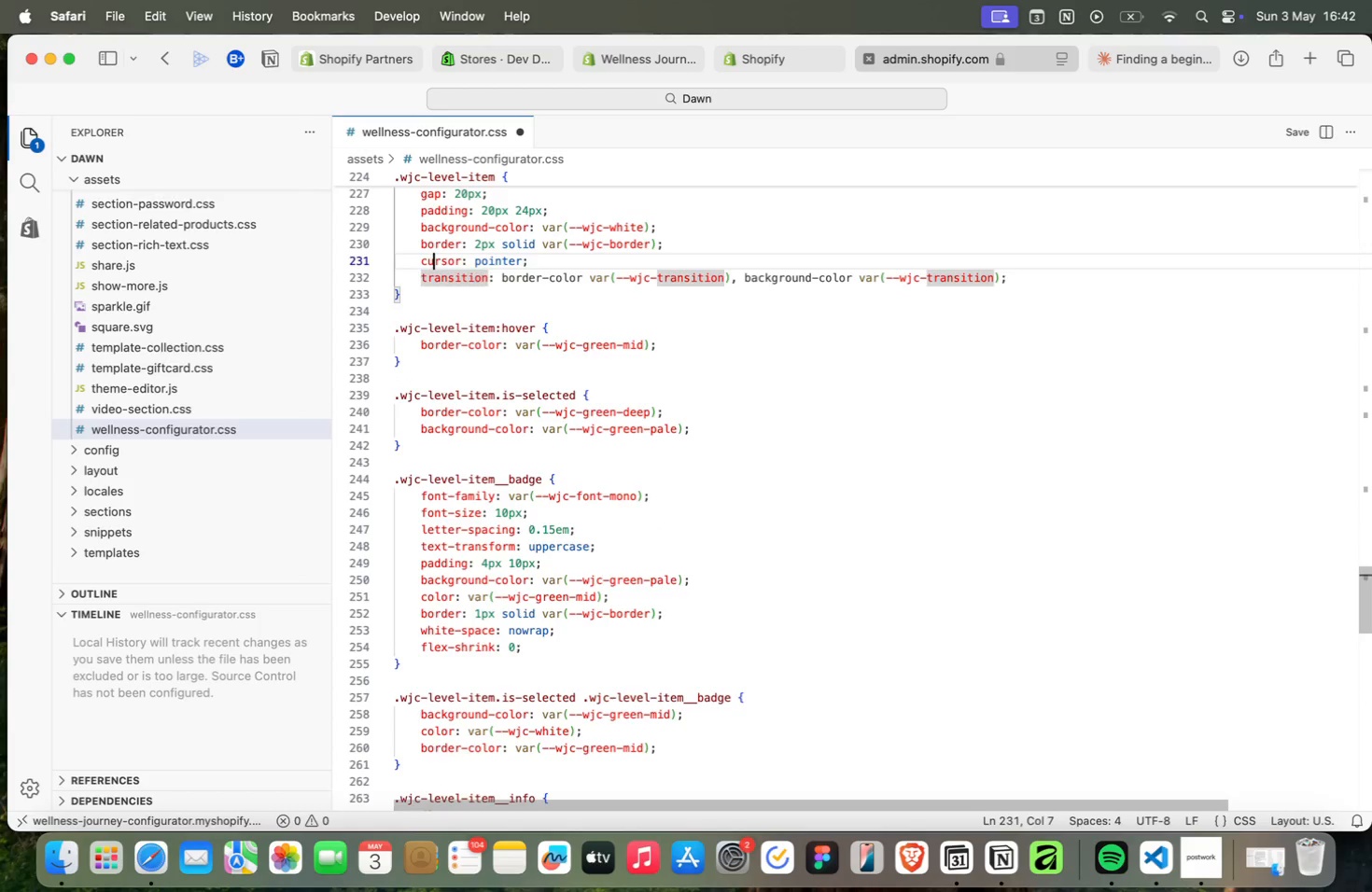 
key(ArrowUp)
 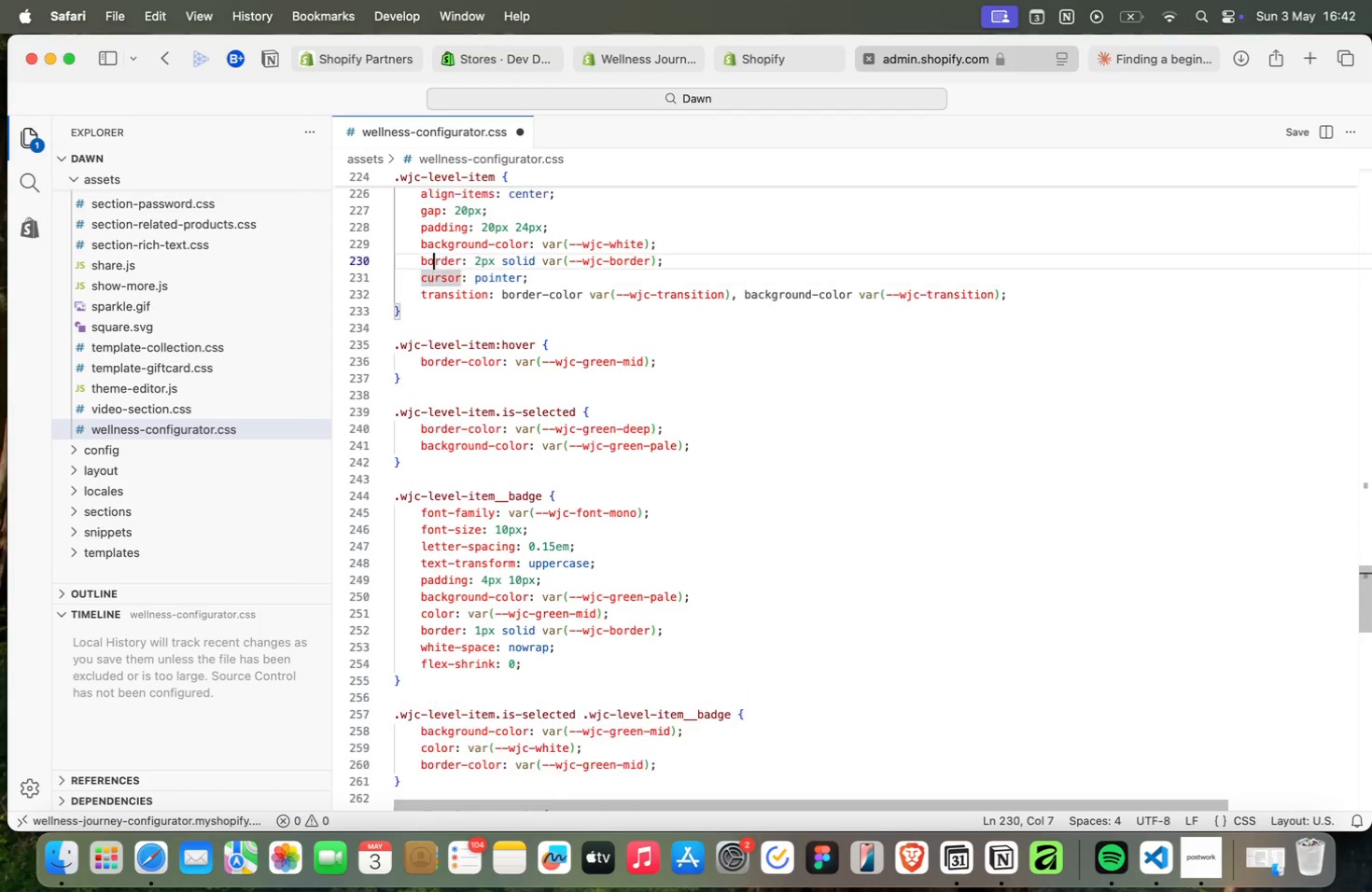 
key(ArrowUp)
 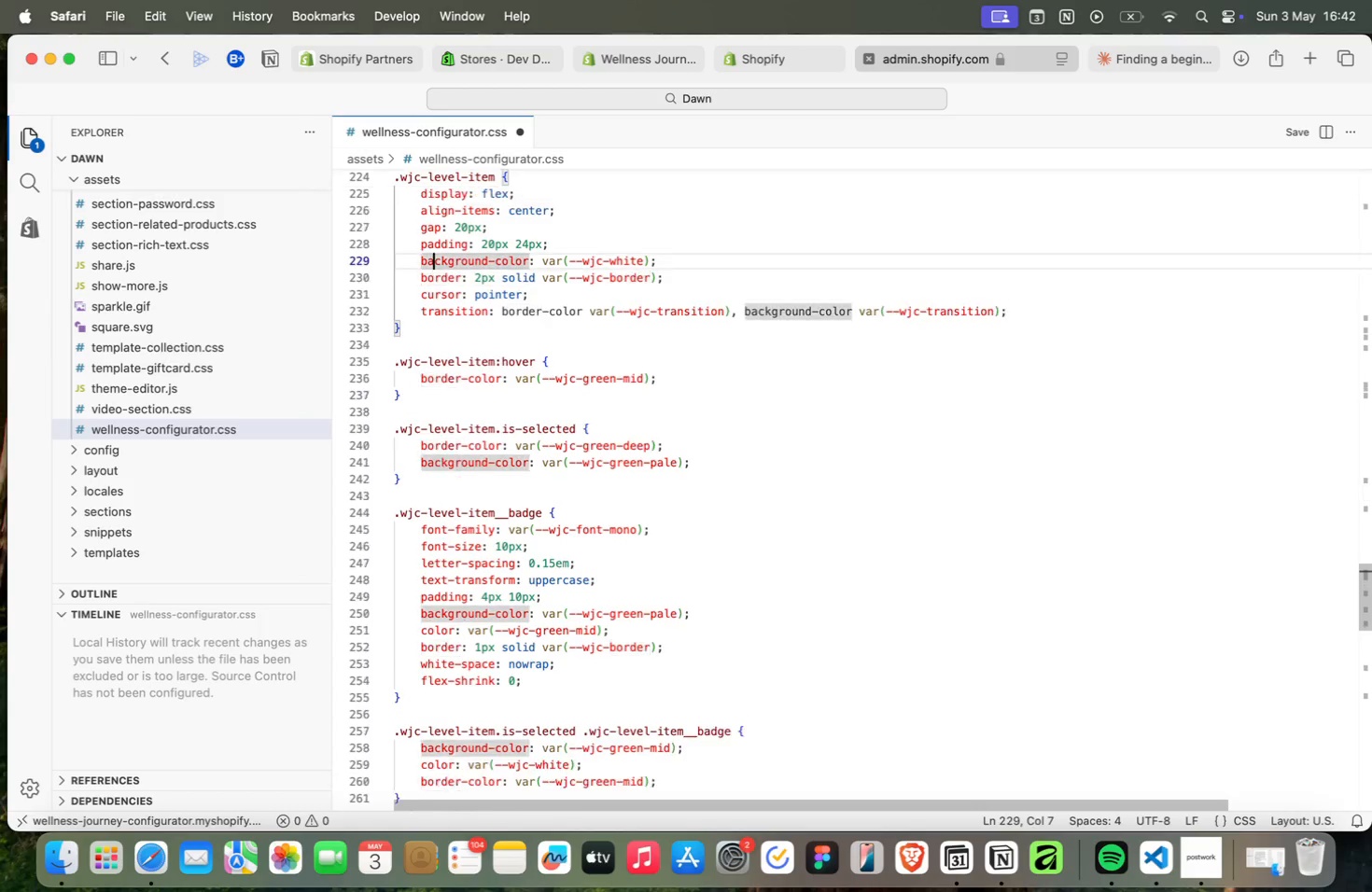 
key(ArrowUp)
 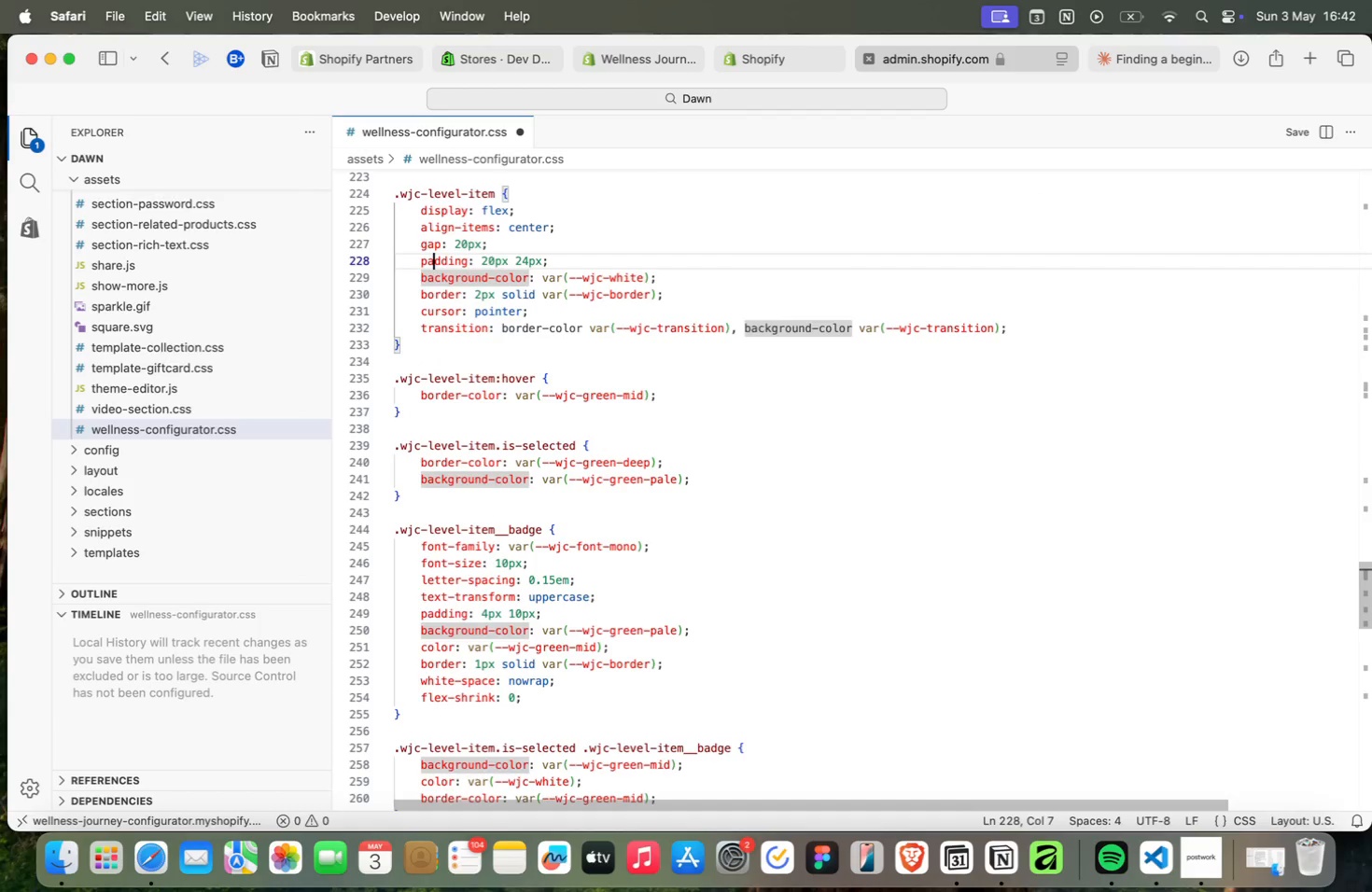 
key(ArrowUp)
 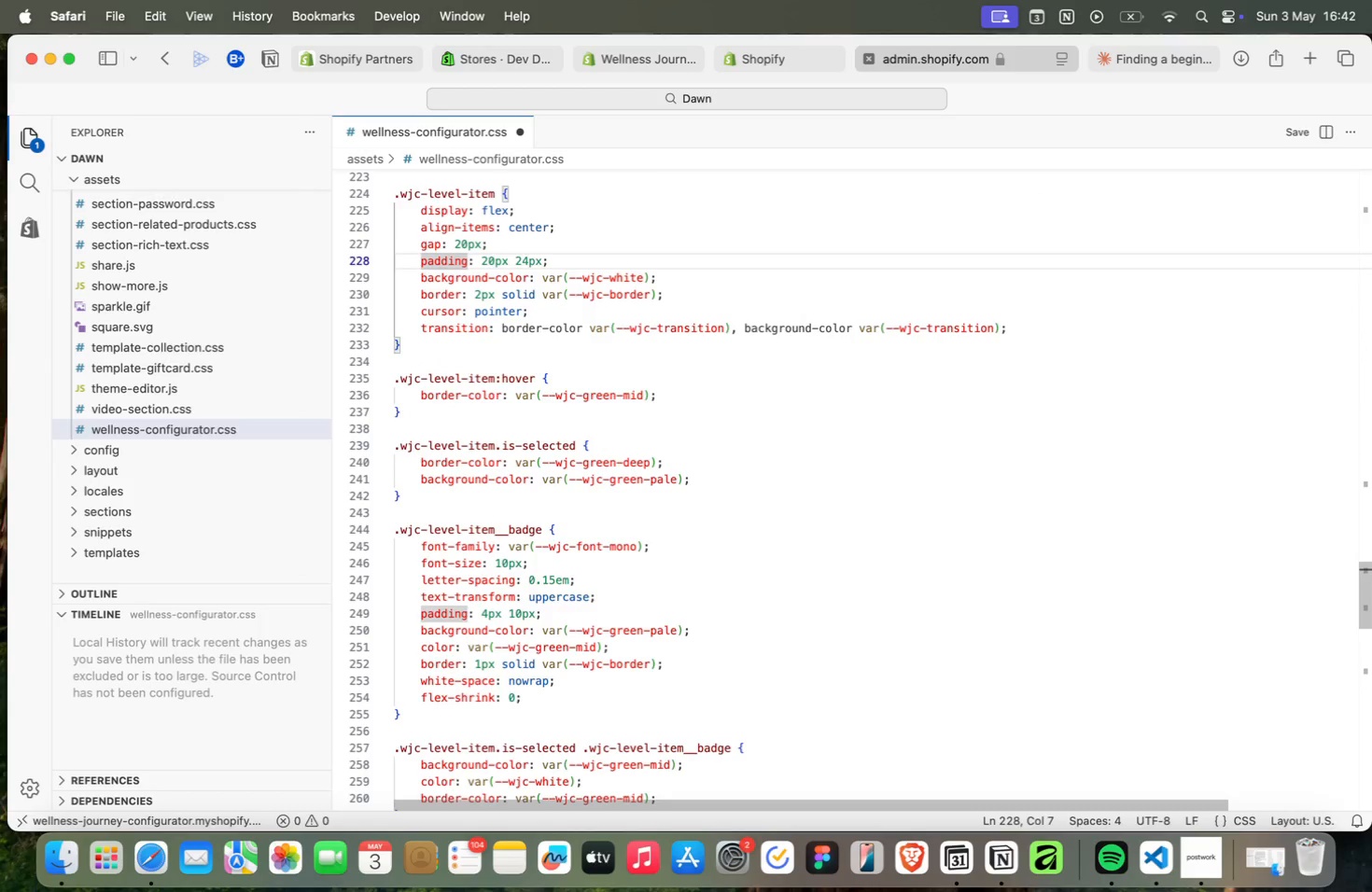 
key(ArrowUp)
 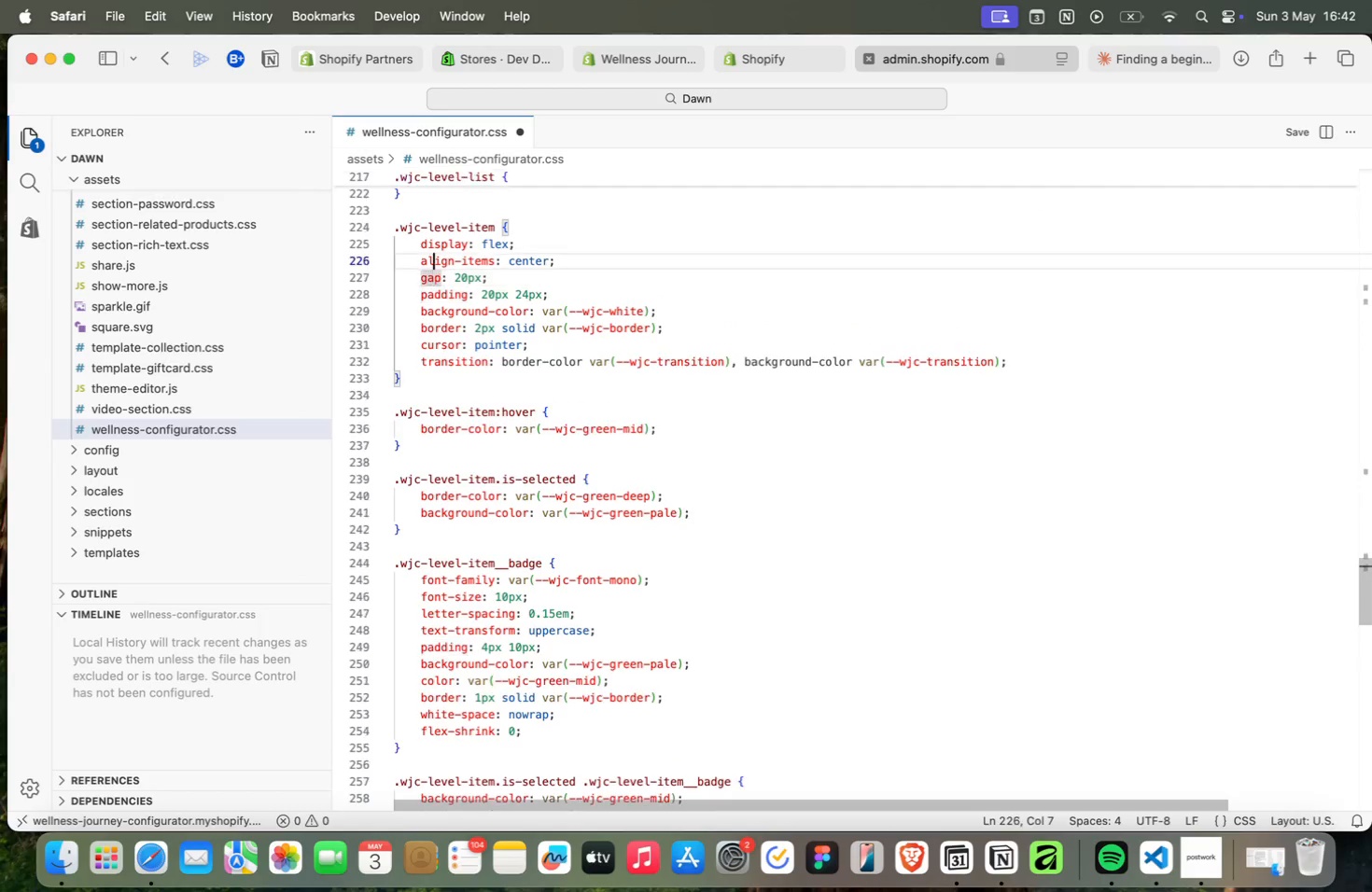 
key(ArrowUp)
 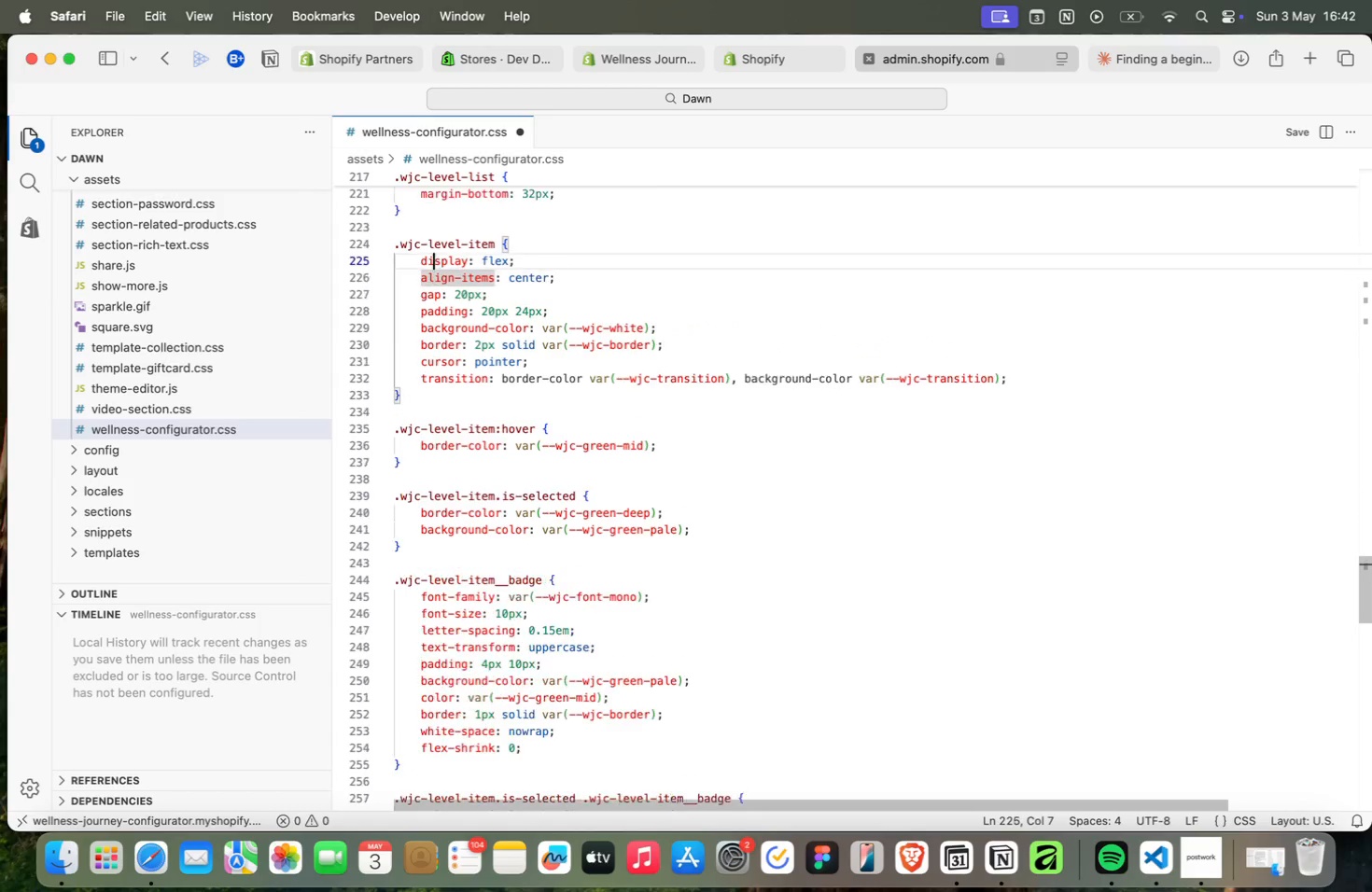 
key(ArrowUp)
 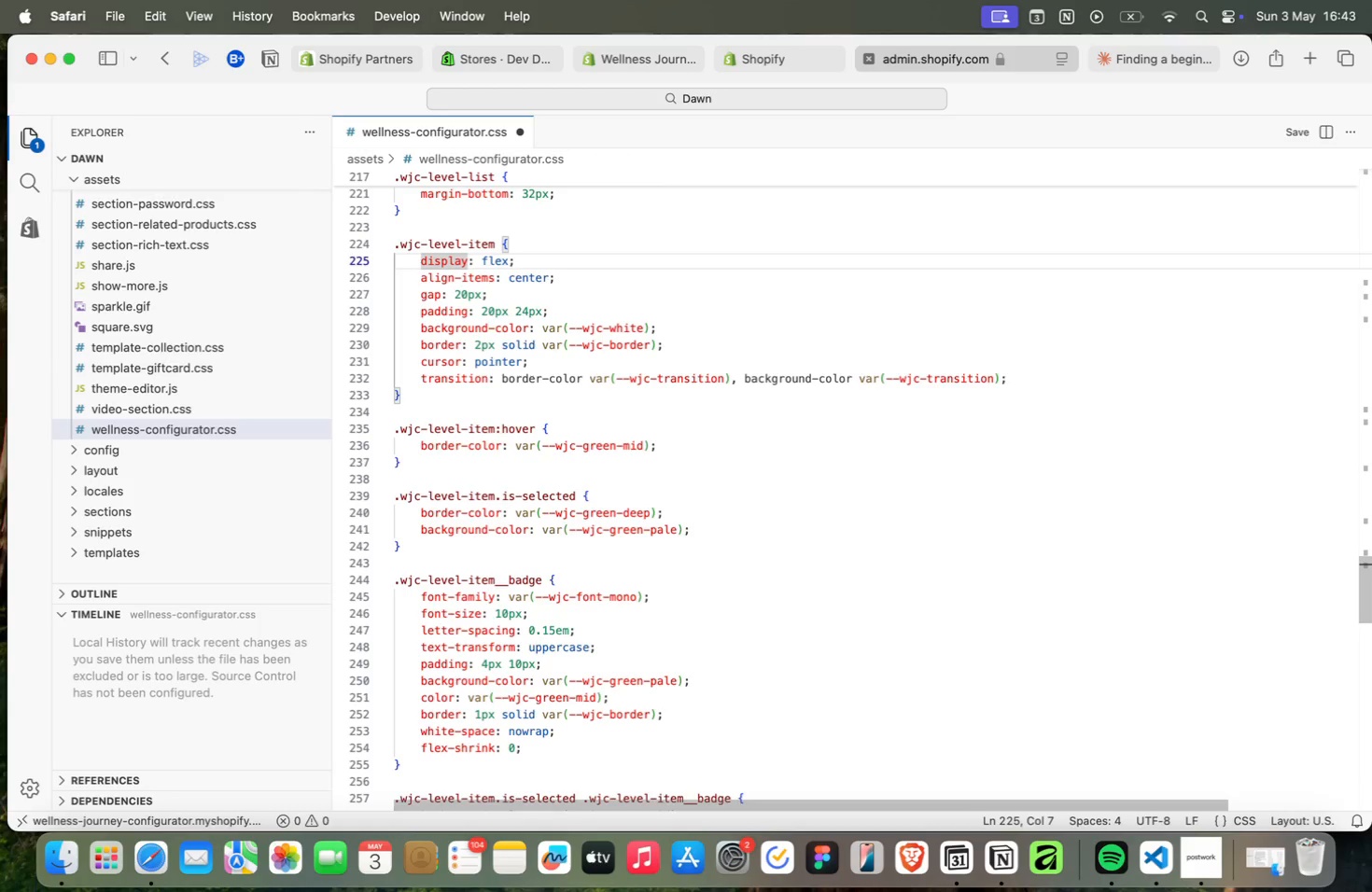 
wait(5.96)
 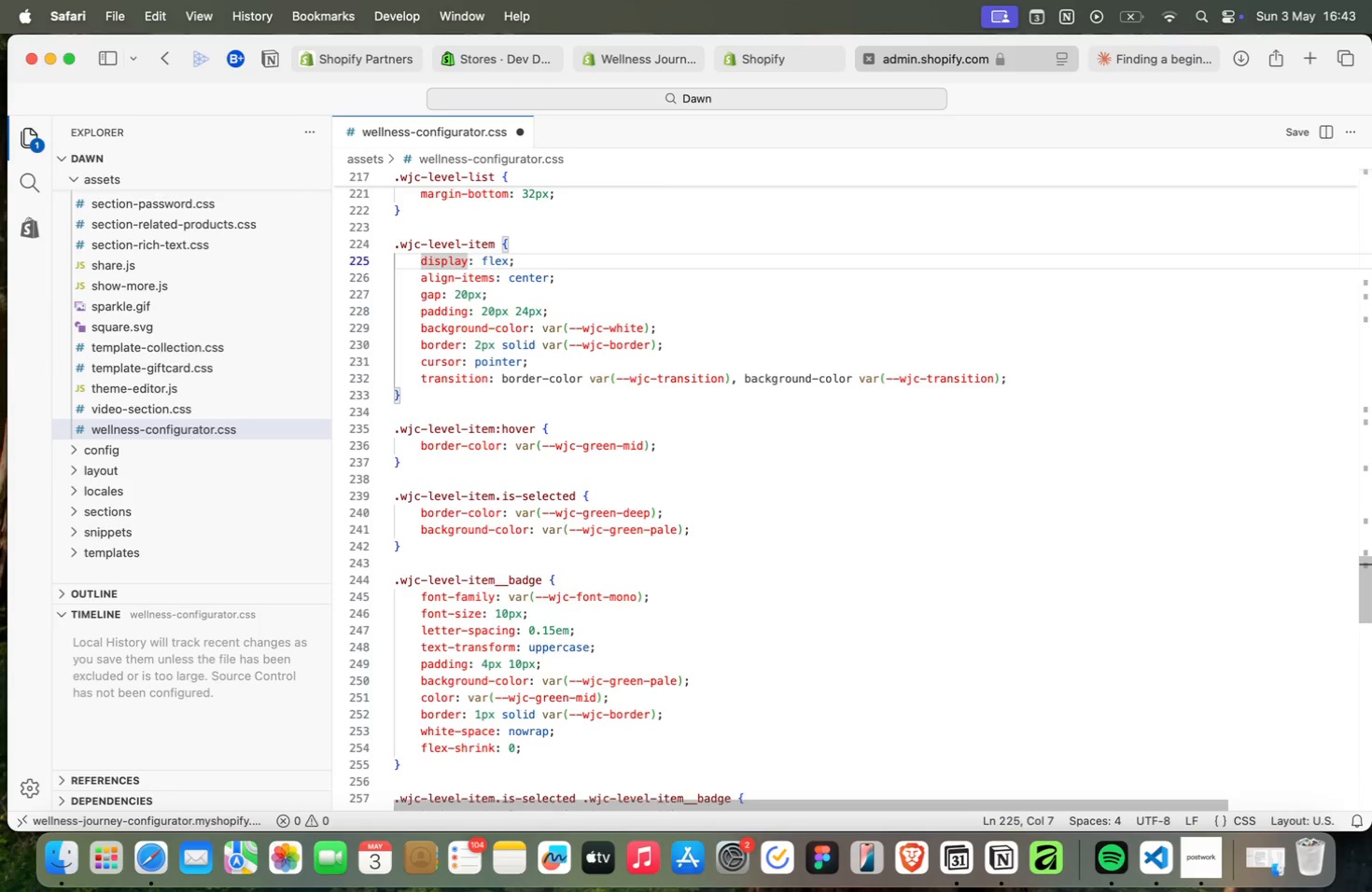 
key(ArrowDown)
 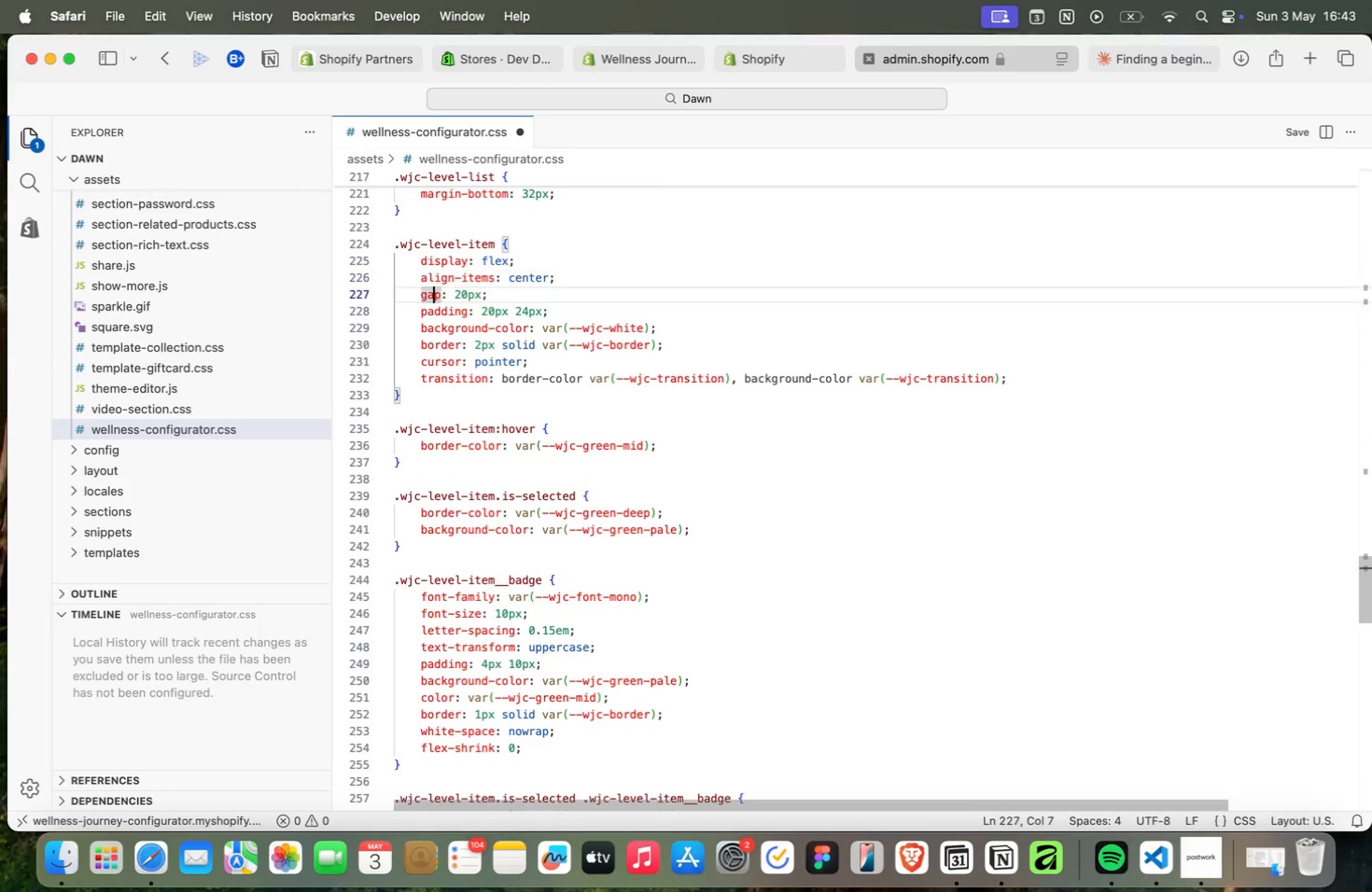 
key(ArrowDown)
 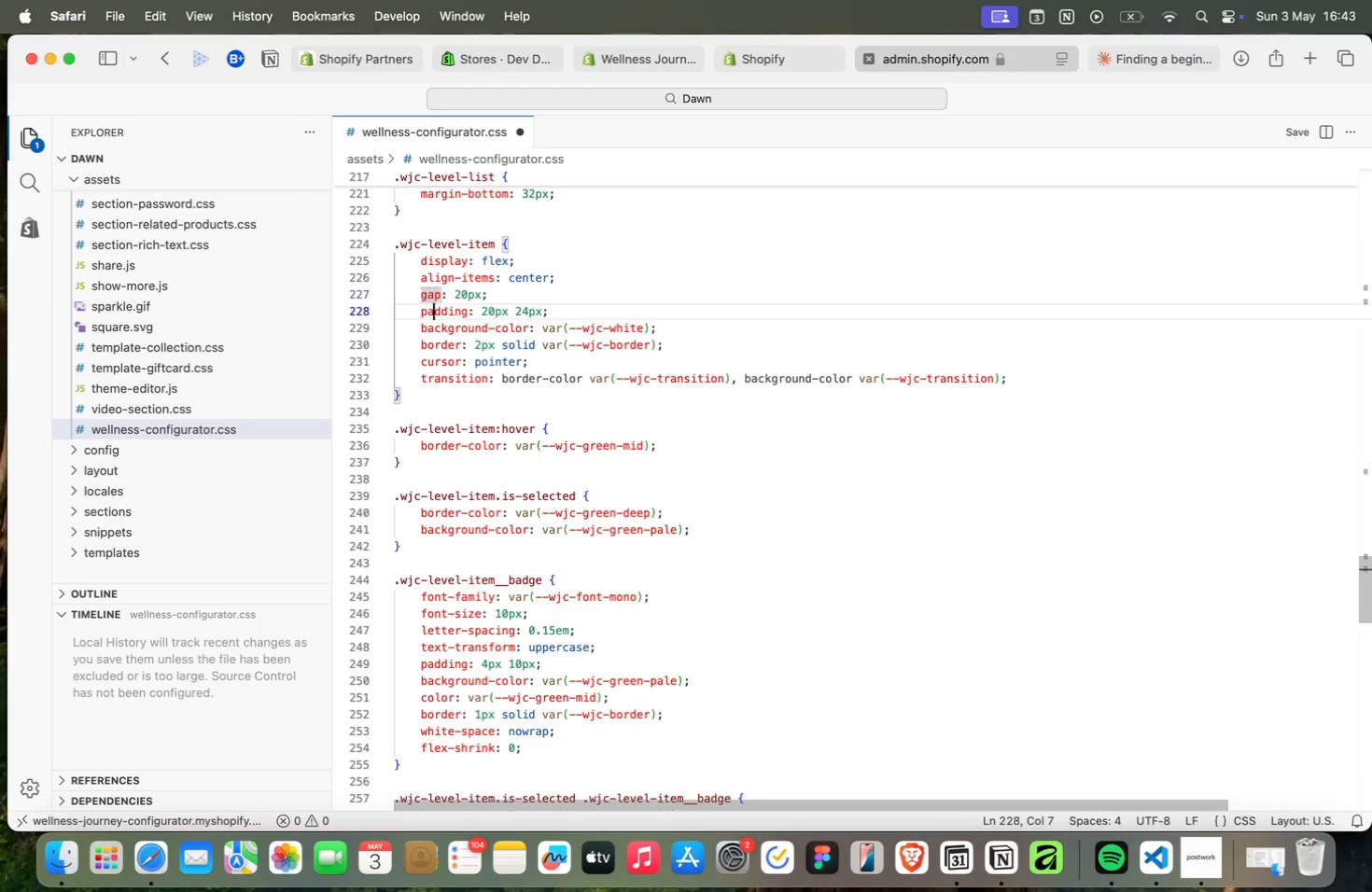 
key(ArrowDown)
 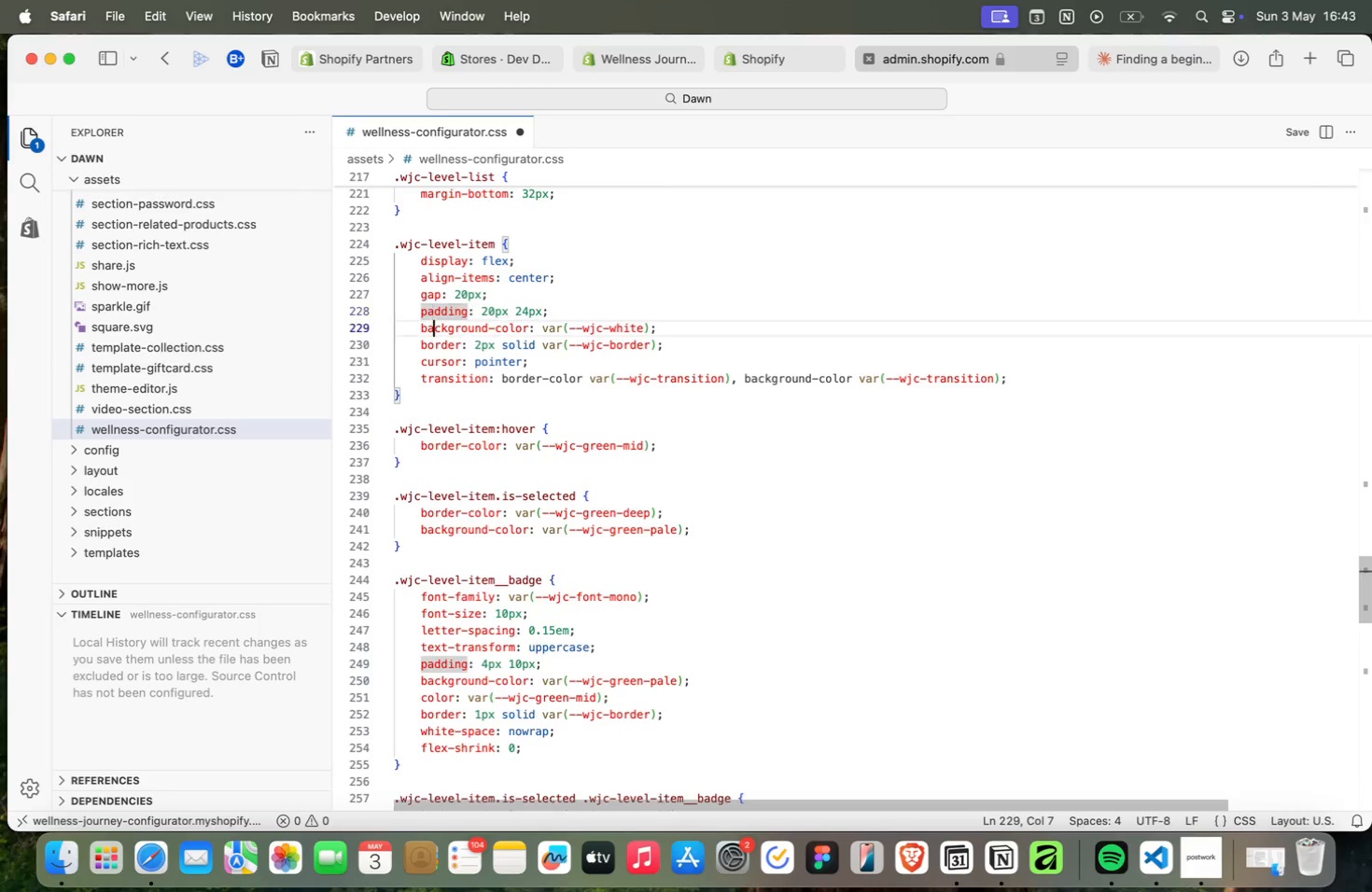 
key(ArrowDown)
 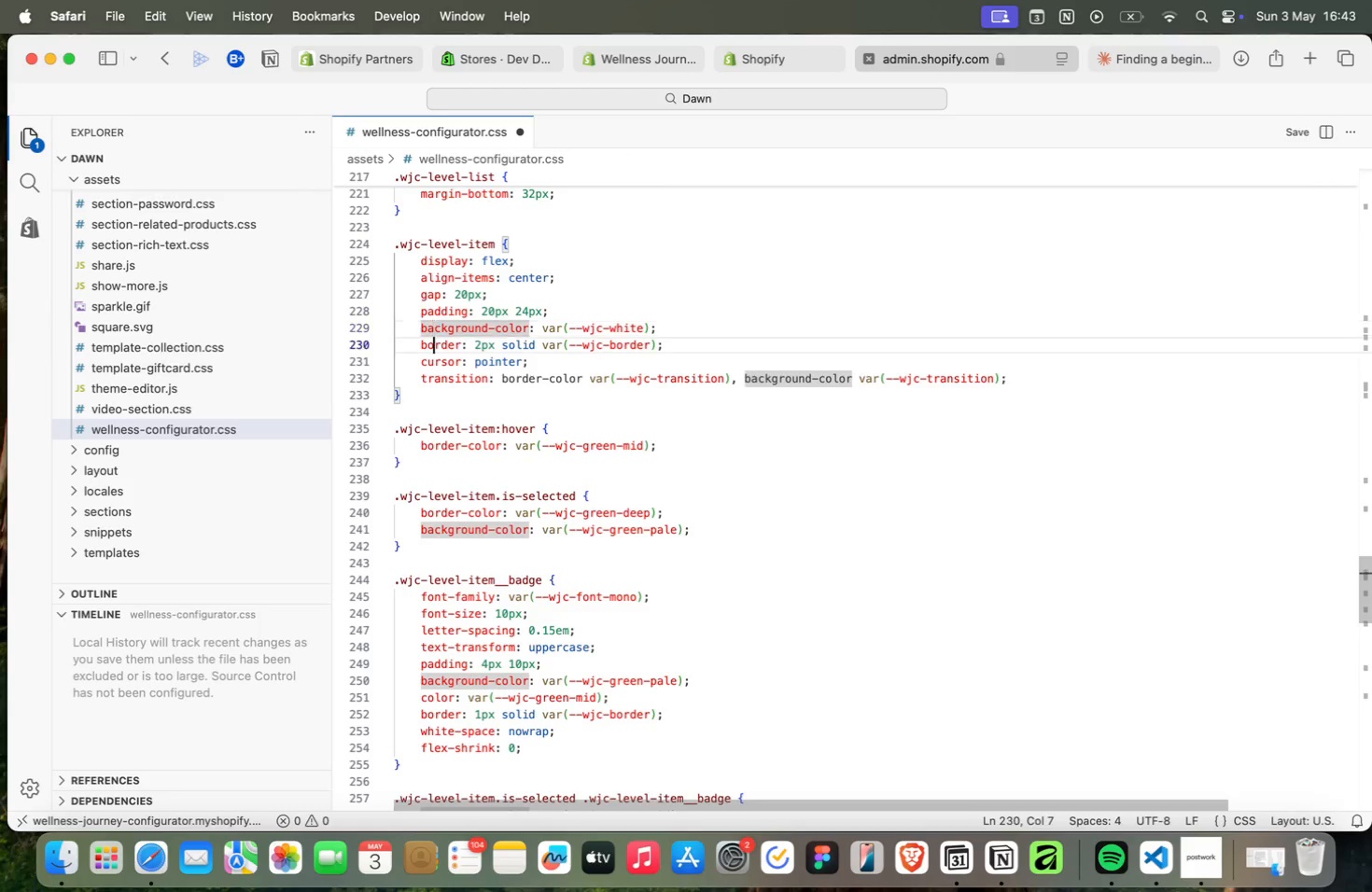 
key(ArrowDown)
 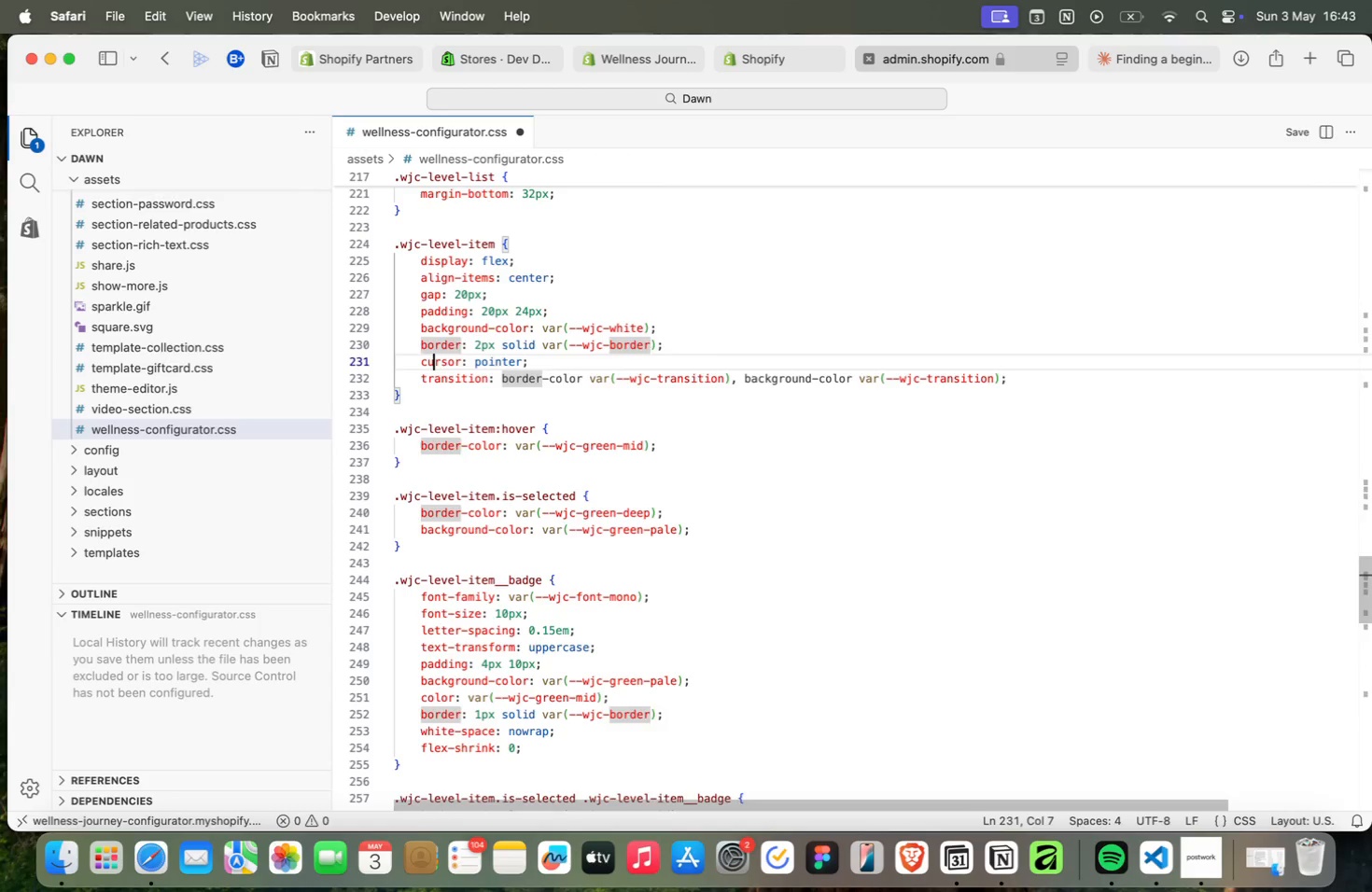 
key(ArrowDown)
 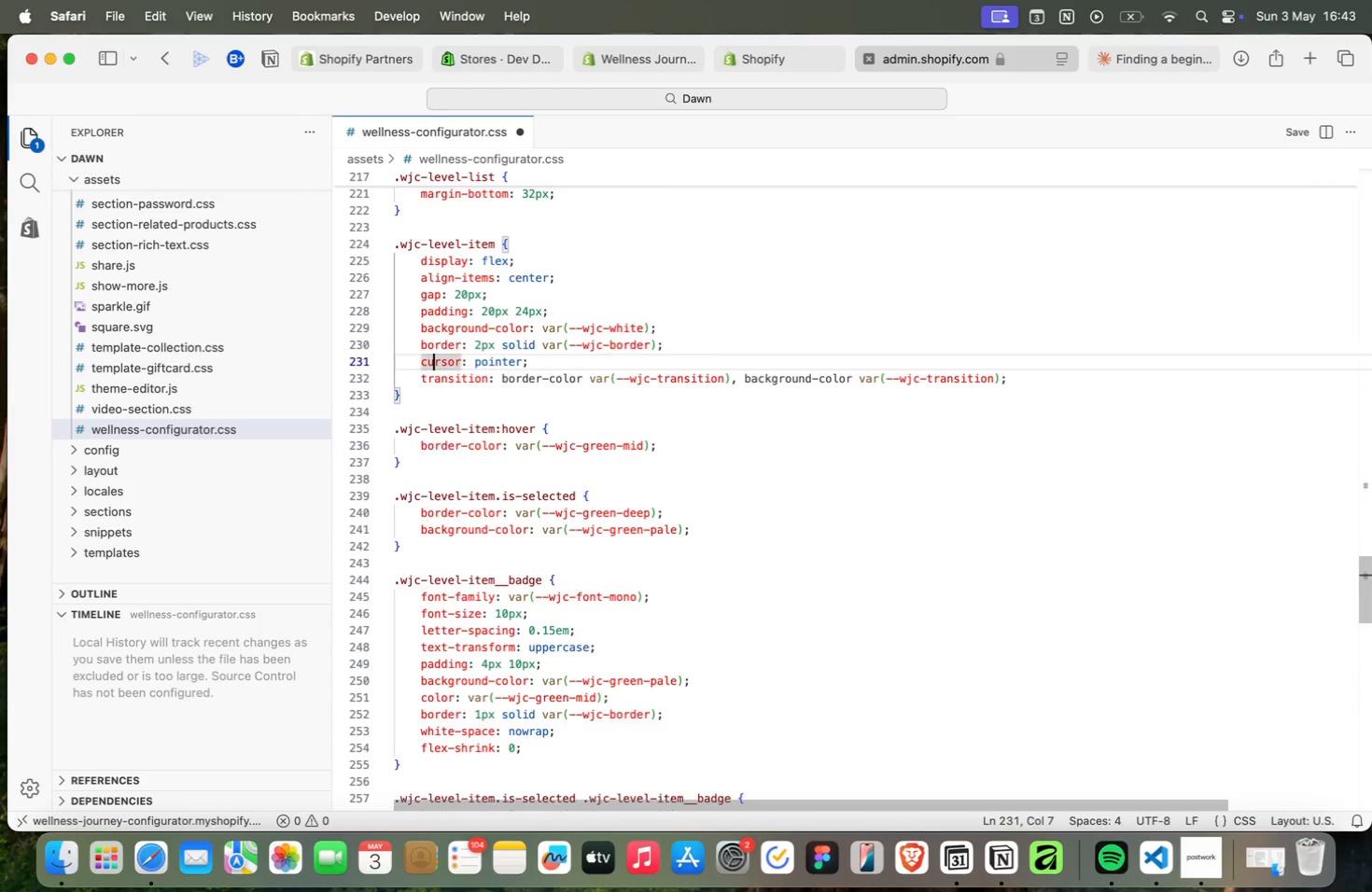 
key(ArrowDown)
 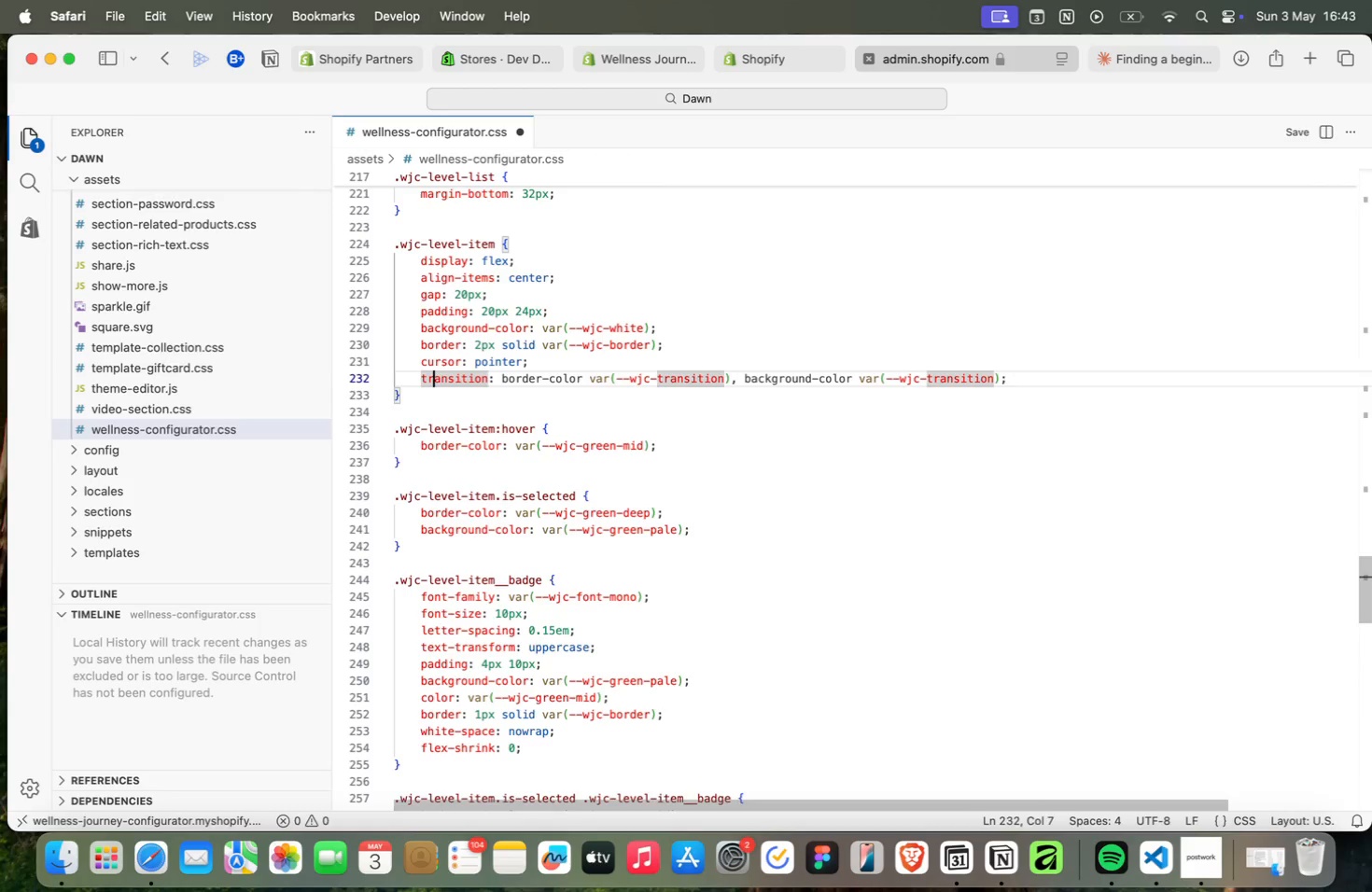 
key(ArrowDown)
 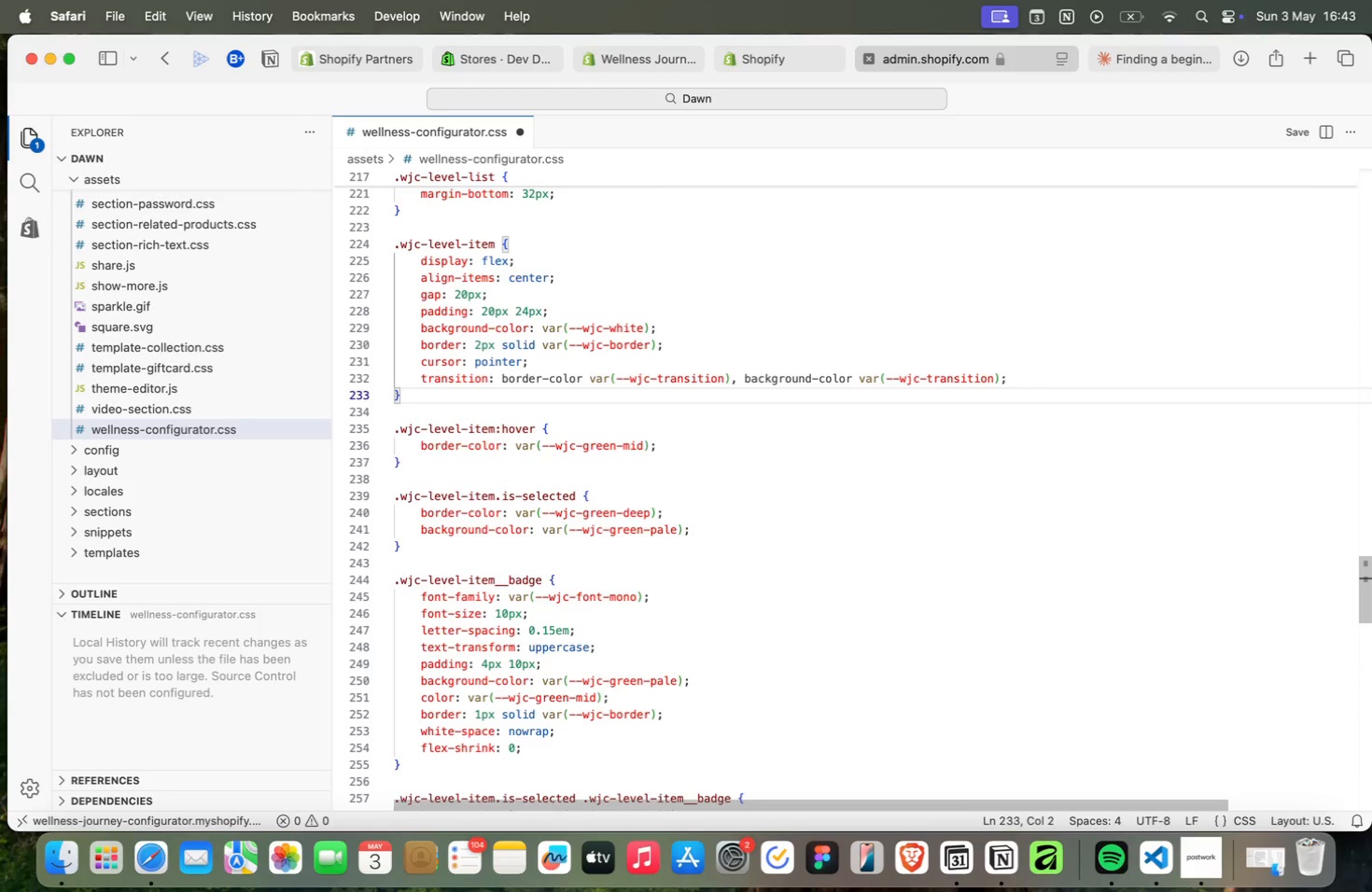 
key(ArrowDown)
 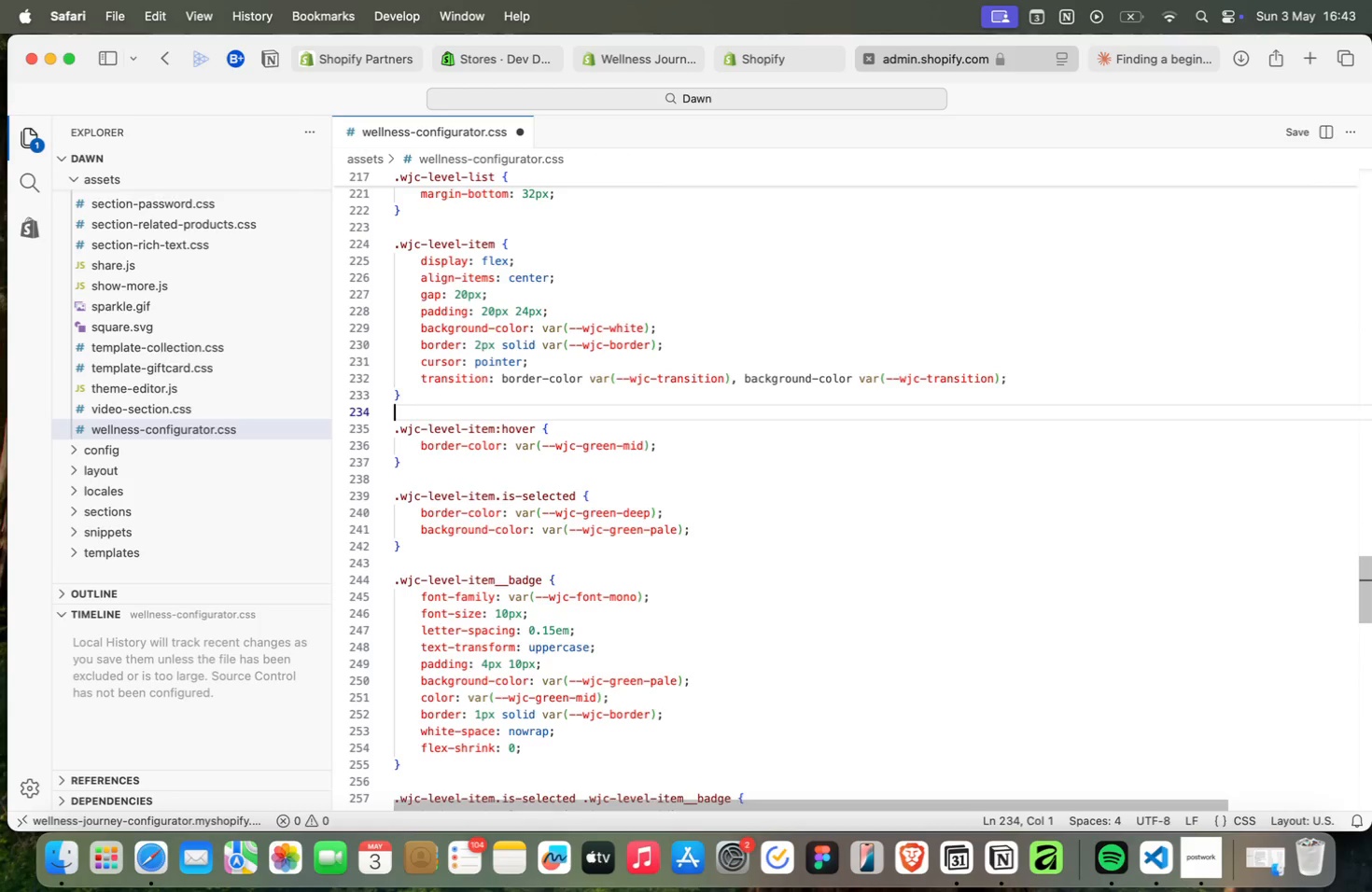 
key(ArrowDown)
 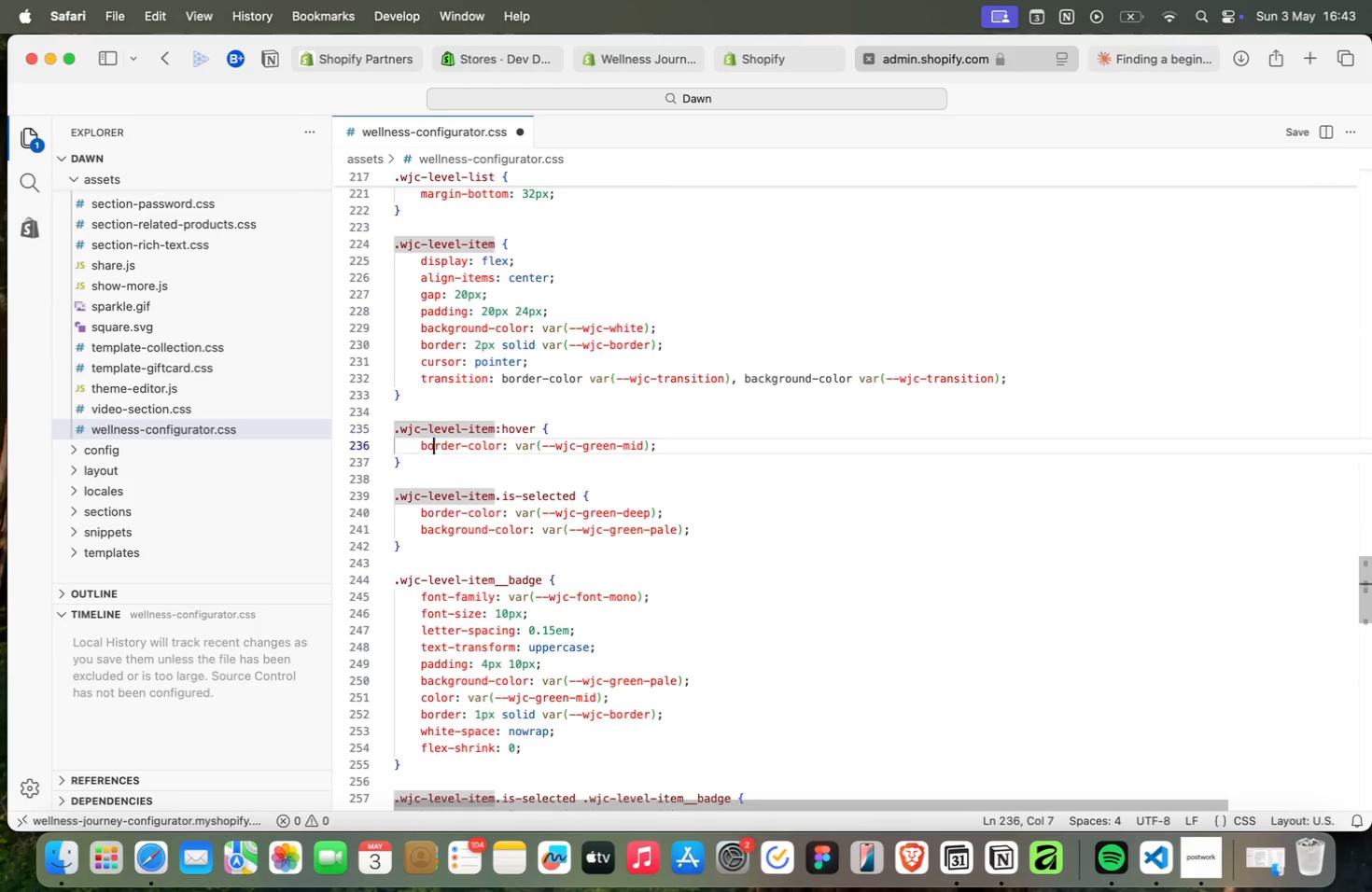 
key(ArrowDown)
 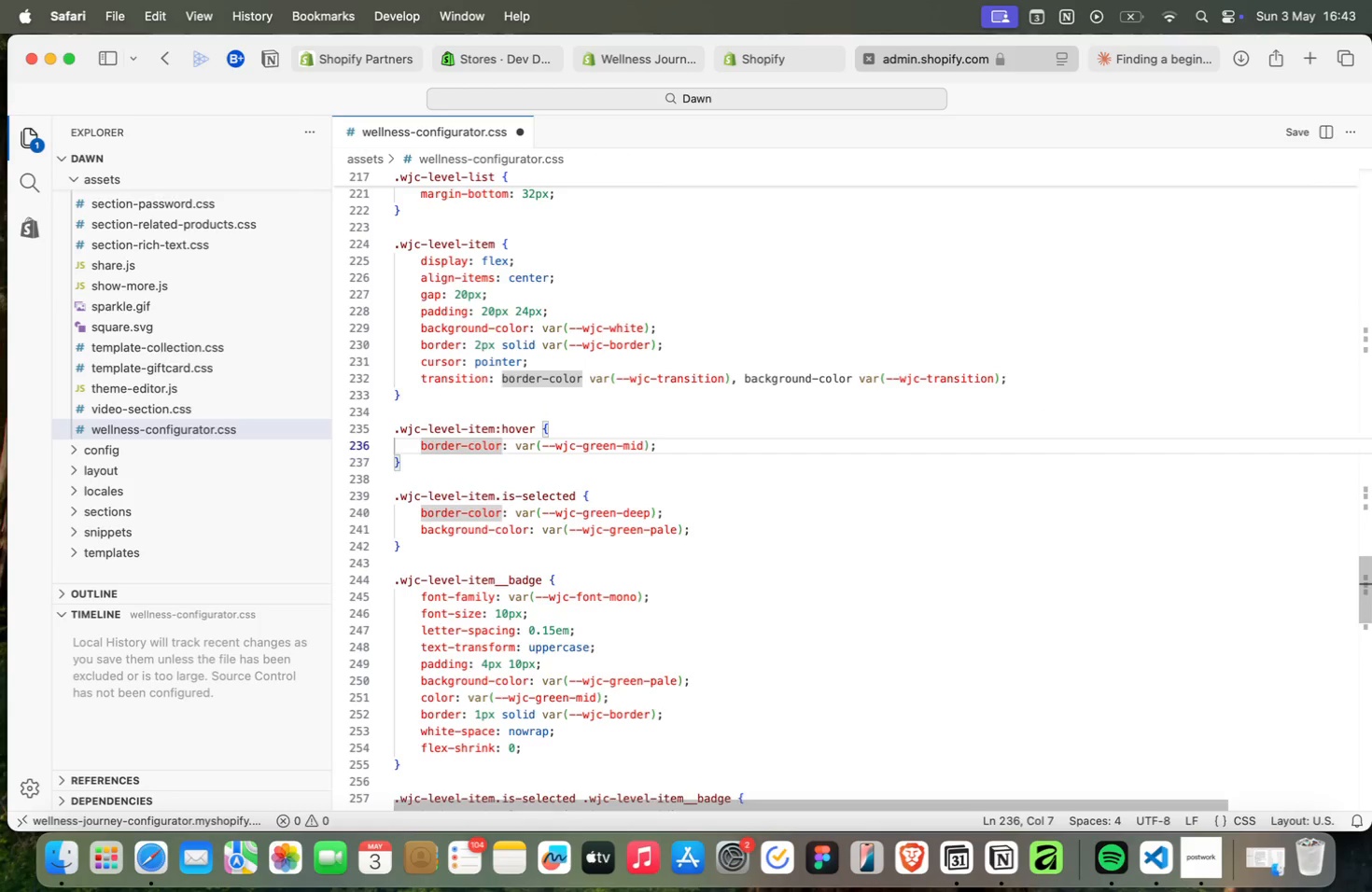 
key(ArrowDown)
 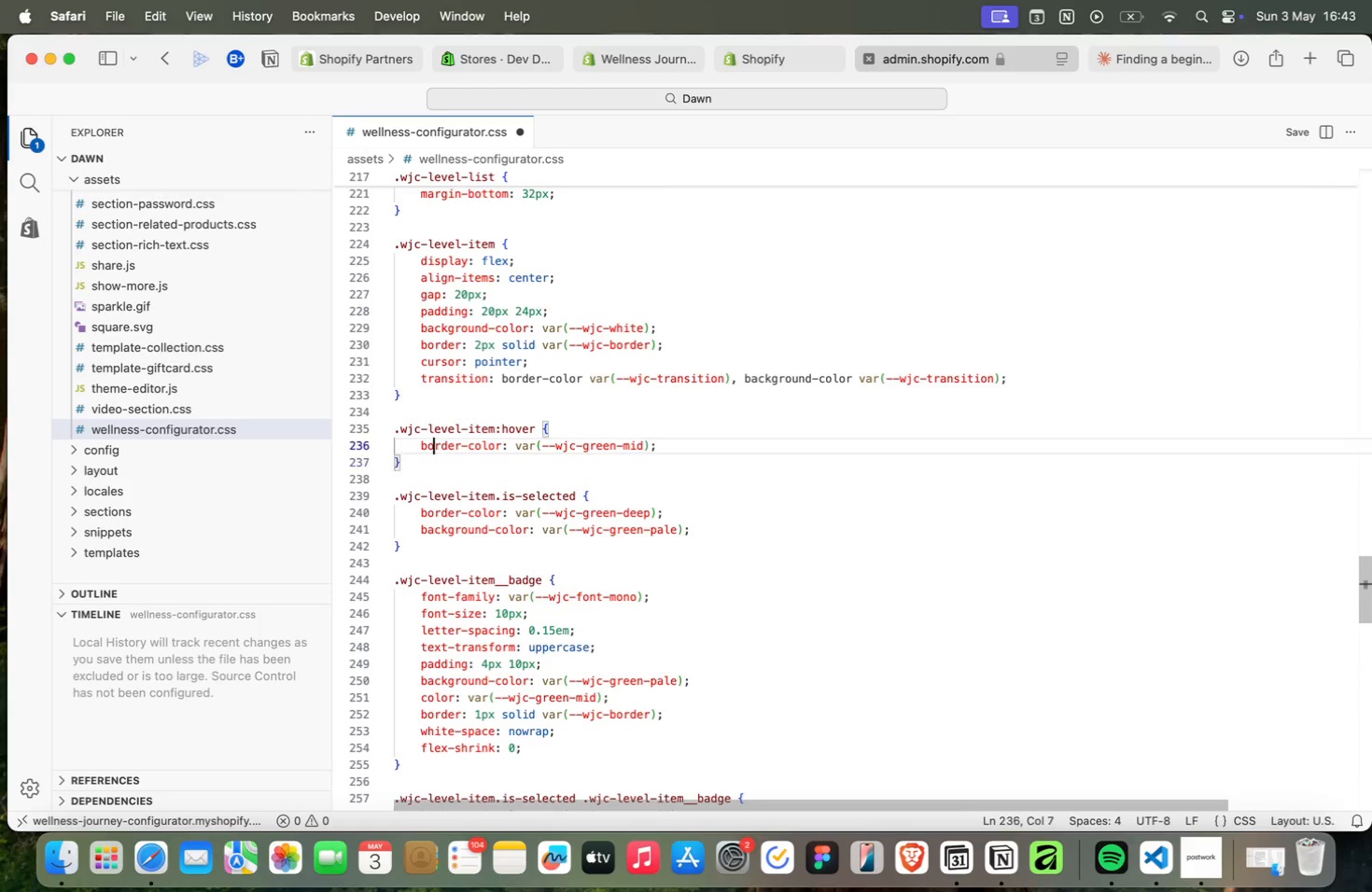 
key(ArrowUp)
 